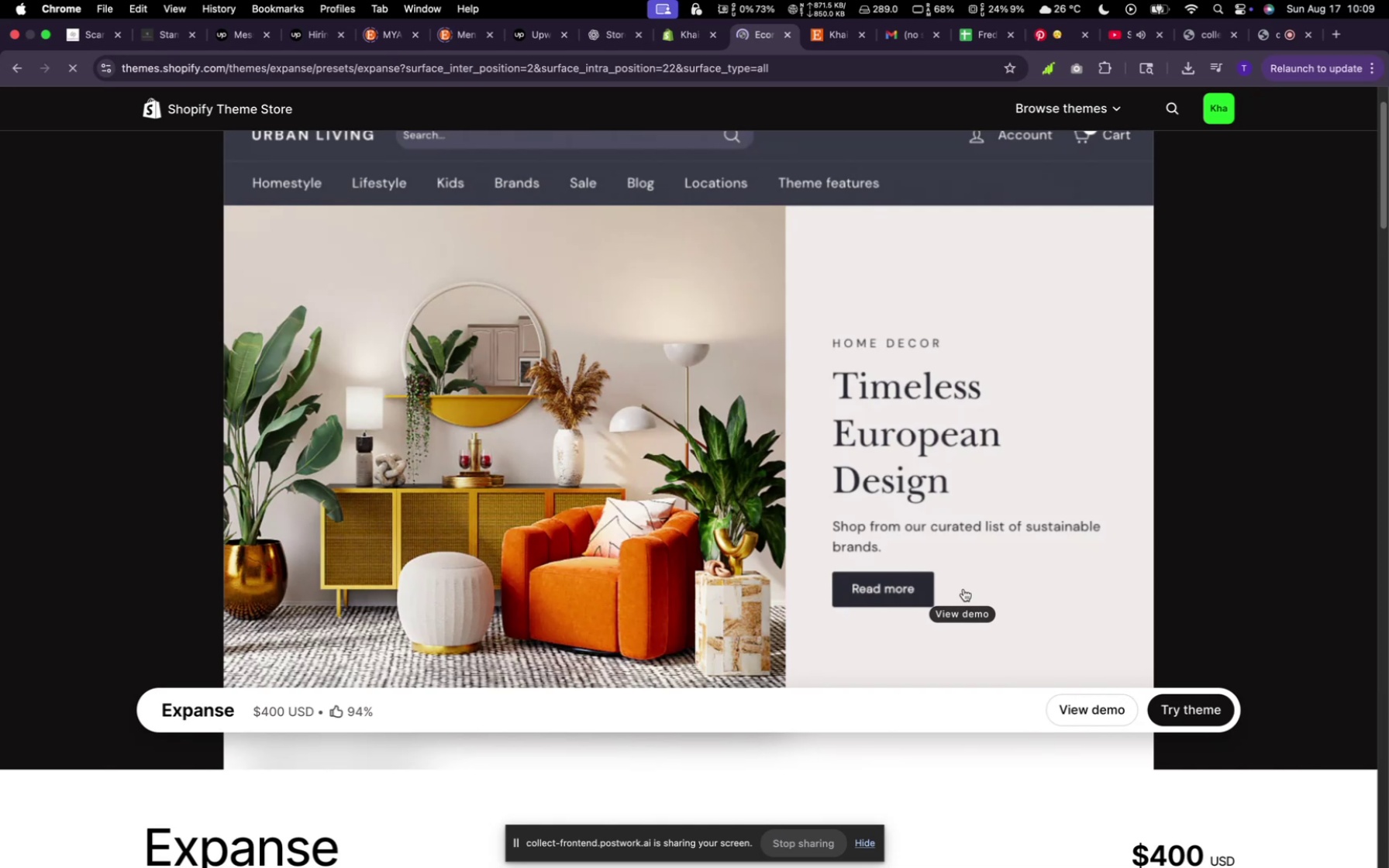 
wait(5.91)
 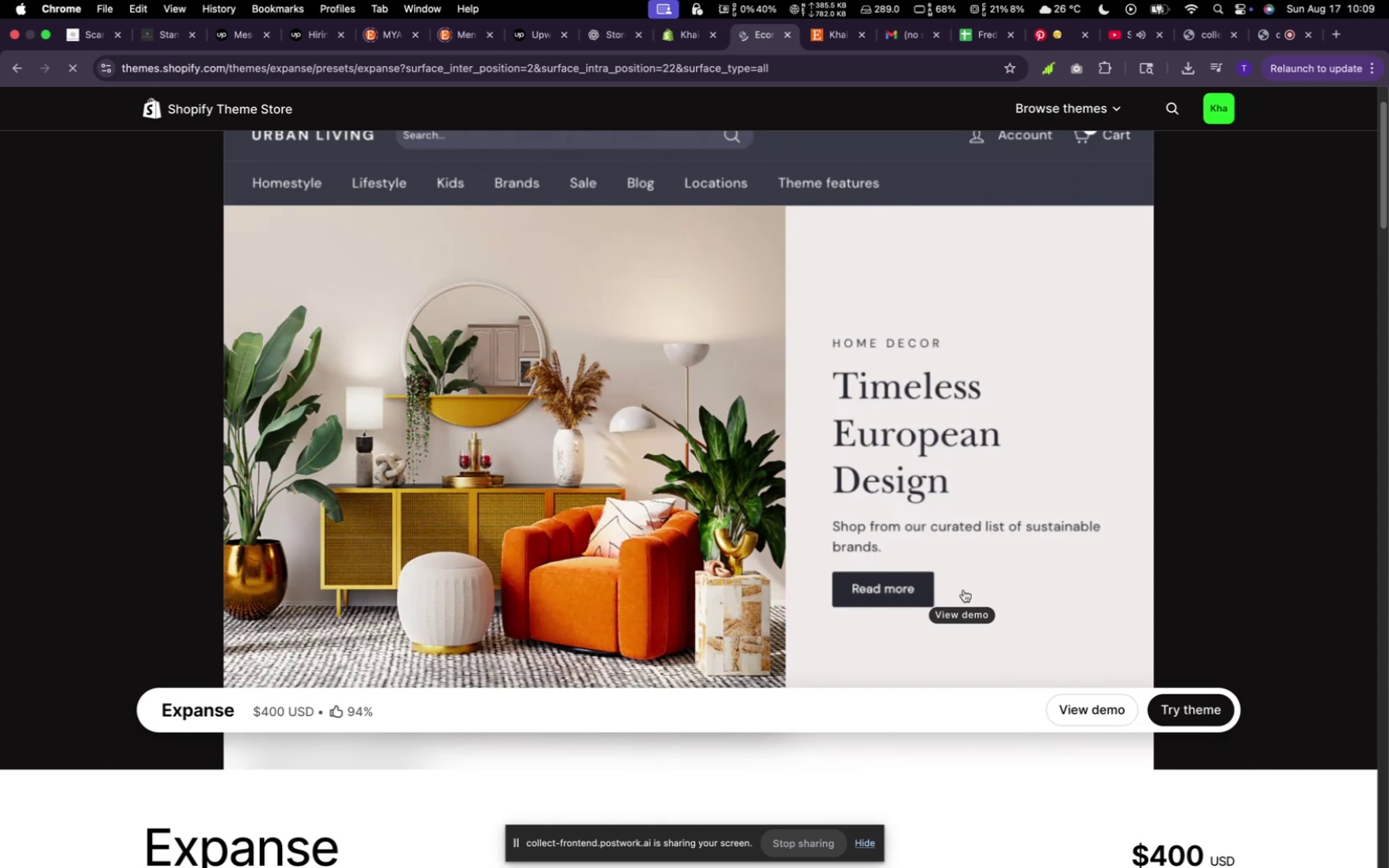 
scroll: coordinate [870, 585], scroll_direction: down, amount: 24.0
 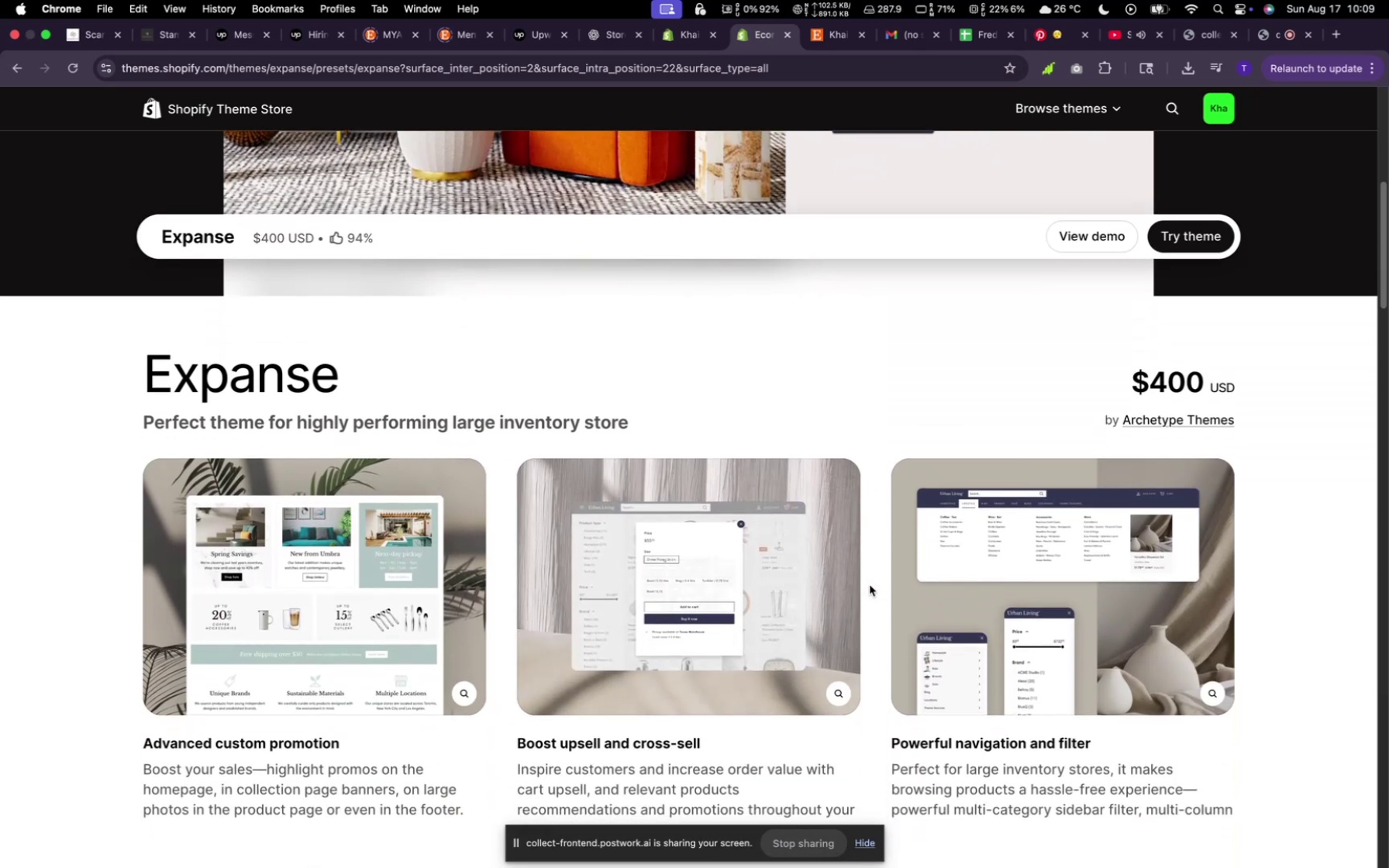 
scroll: coordinate [870, 584], scroll_direction: down, amount: 7.0
 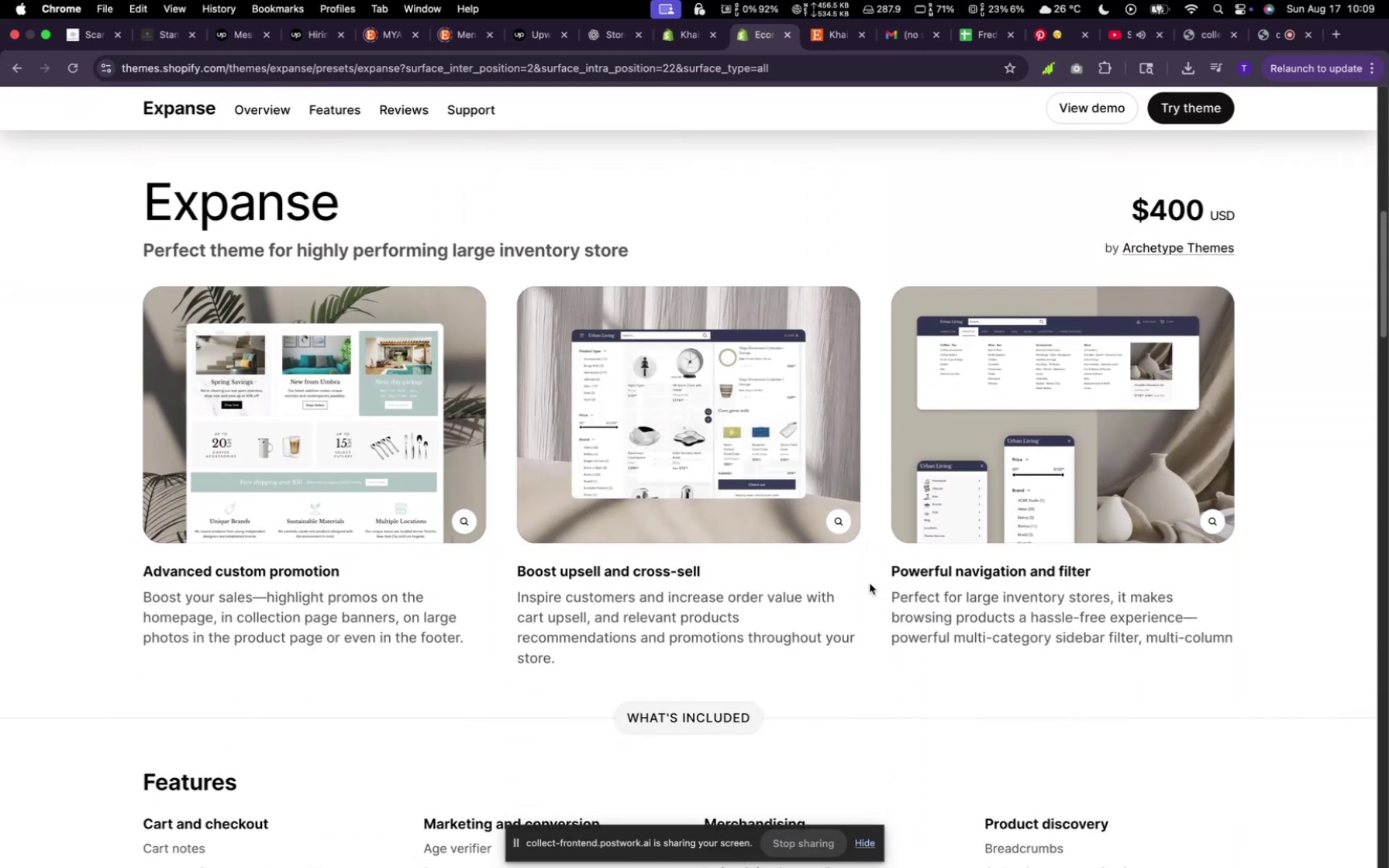 
scroll: coordinate [870, 586], scroll_direction: up, amount: 29.0
 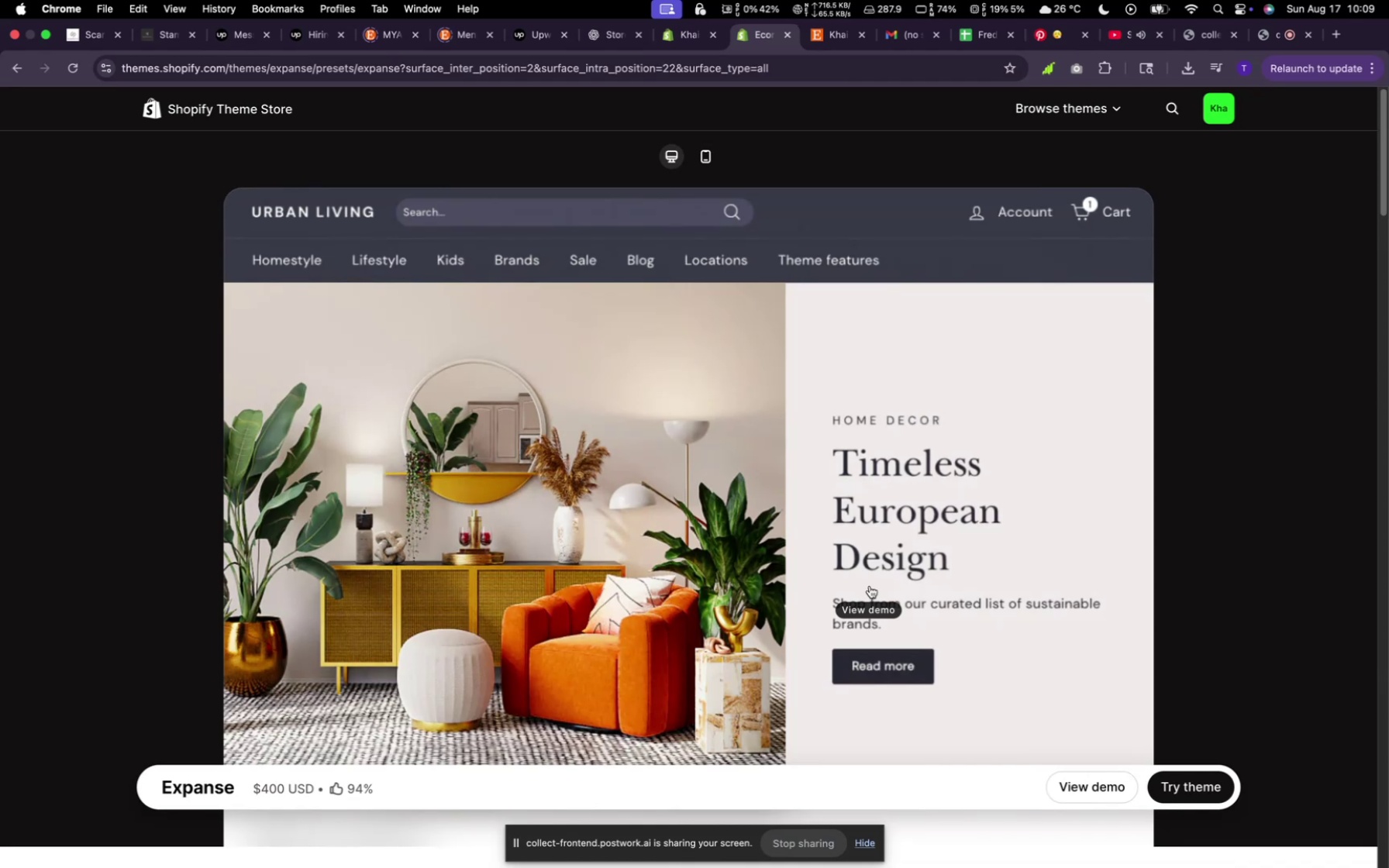 
wait(10.05)
 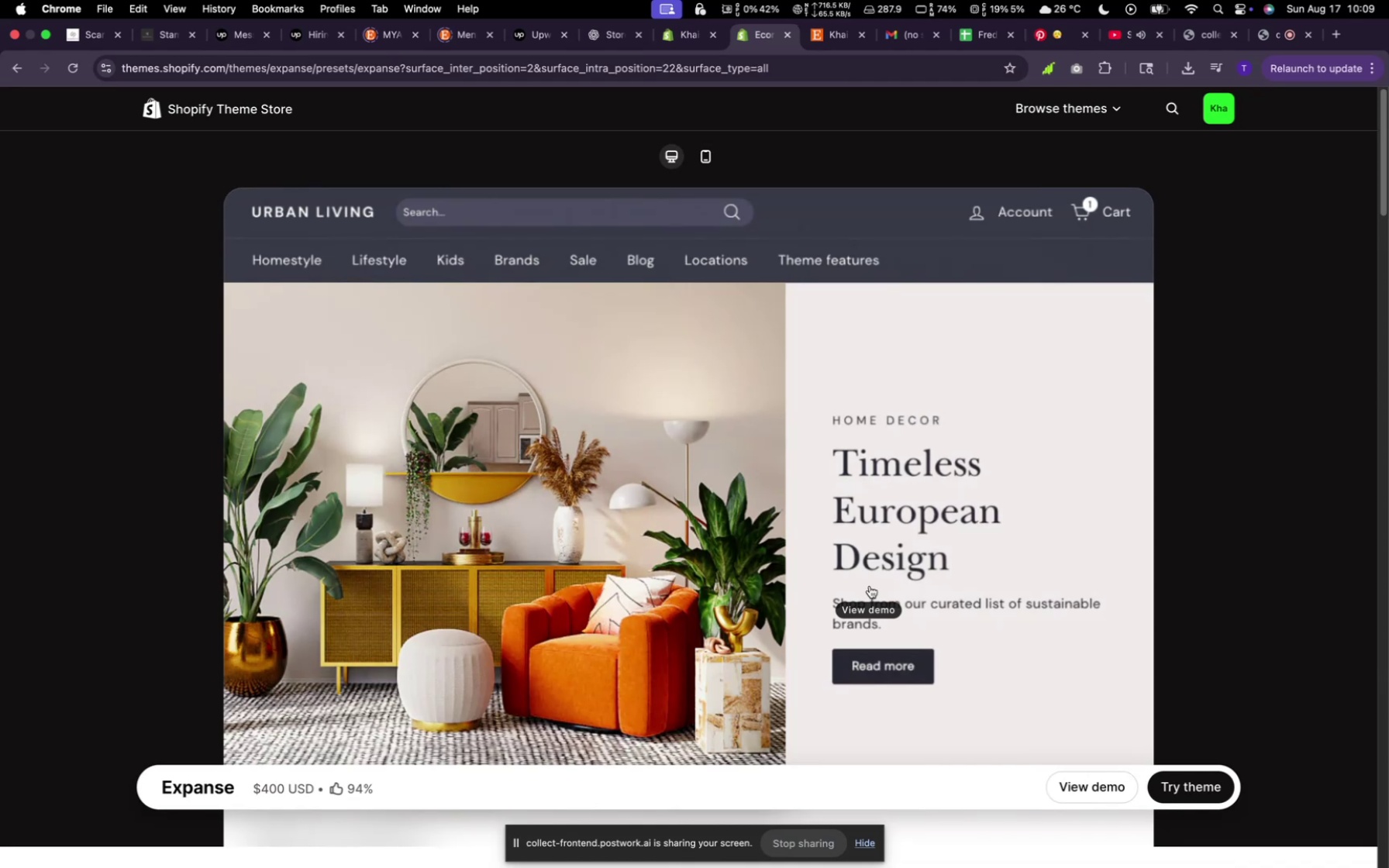 
left_click([737, 487])
 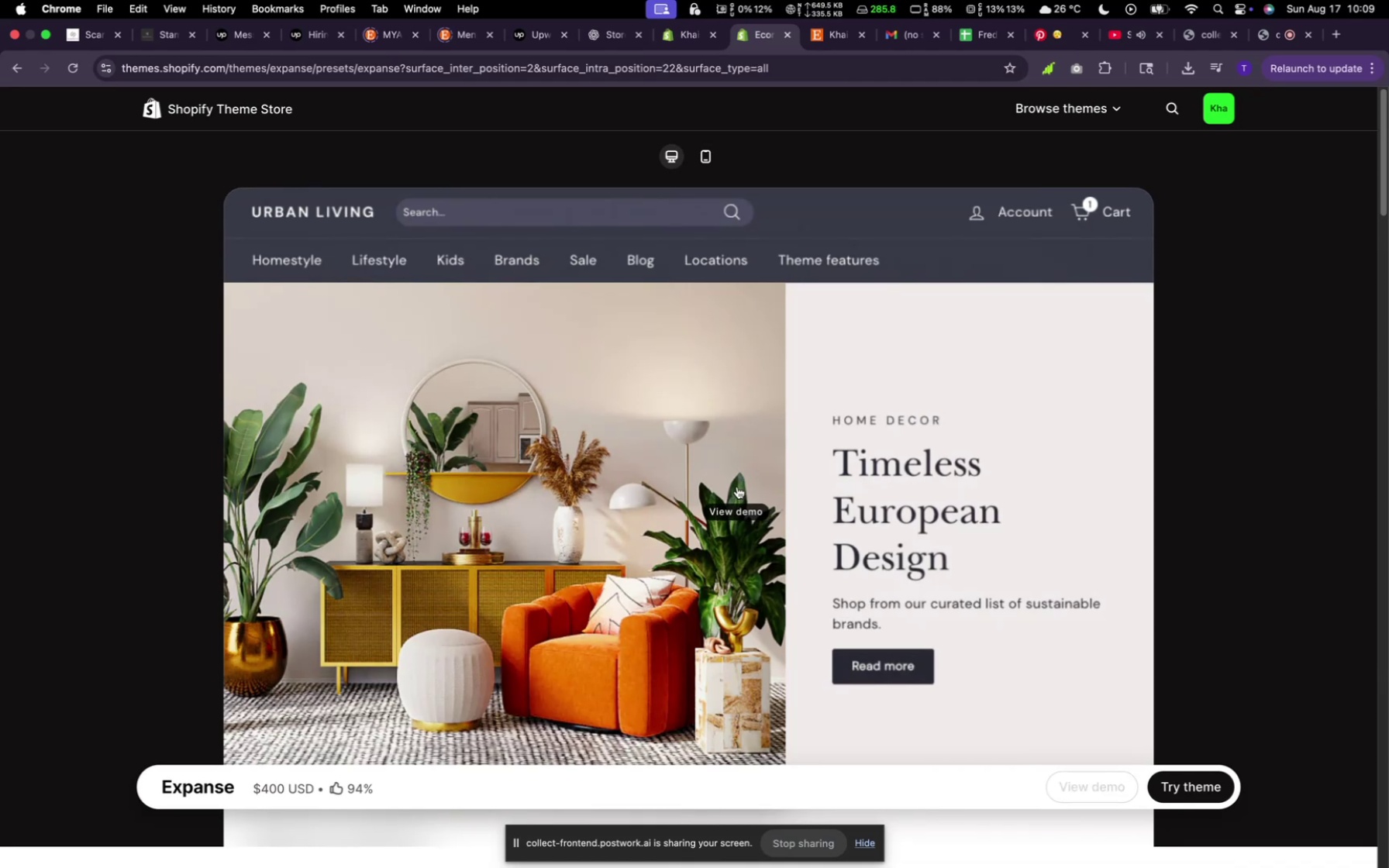 
scroll: coordinate [737, 486], scroll_direction: down, amount: 14.0
 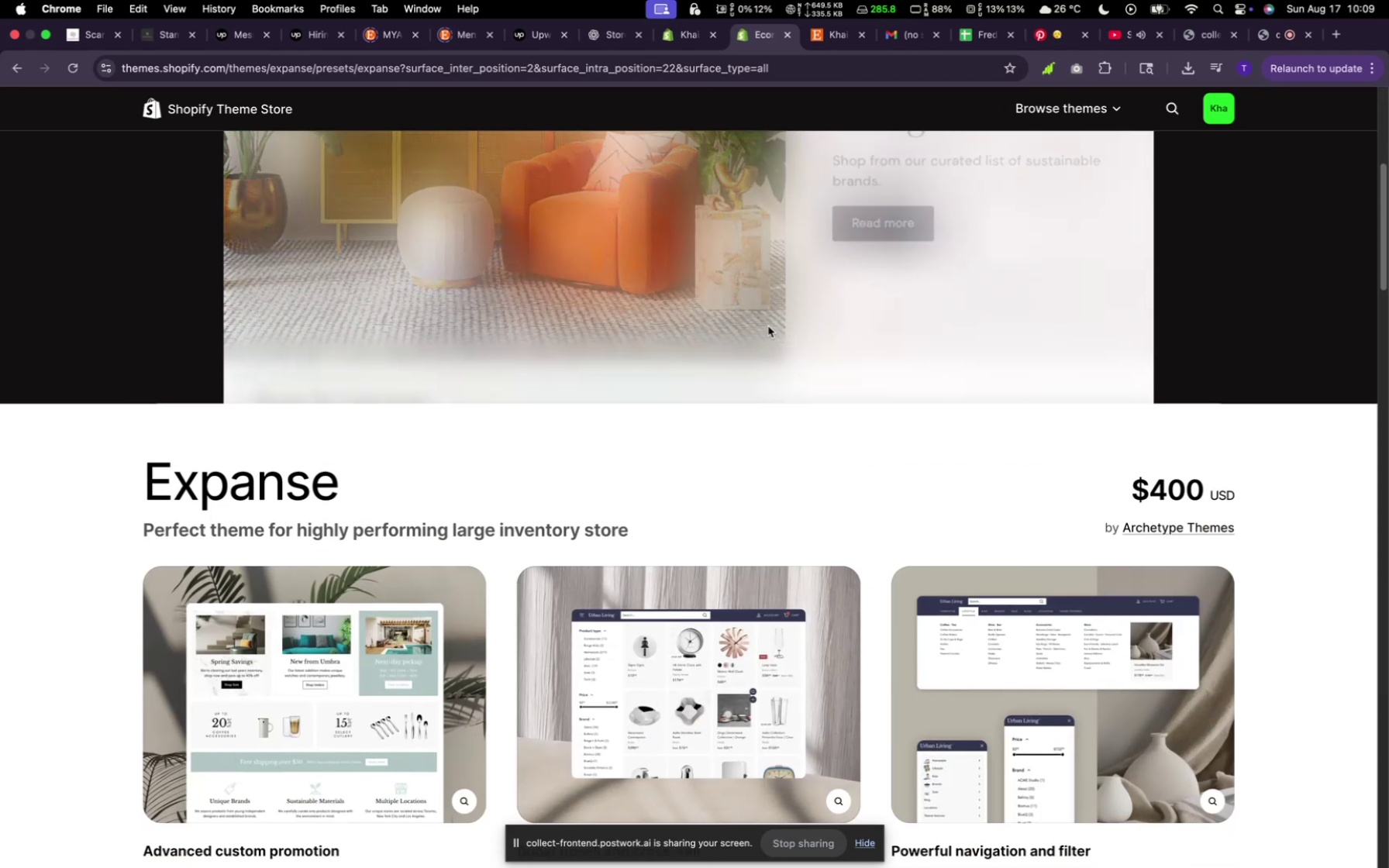 
scroll: coordinate [763, 356], scroll_direction: up, amount: 13.0
 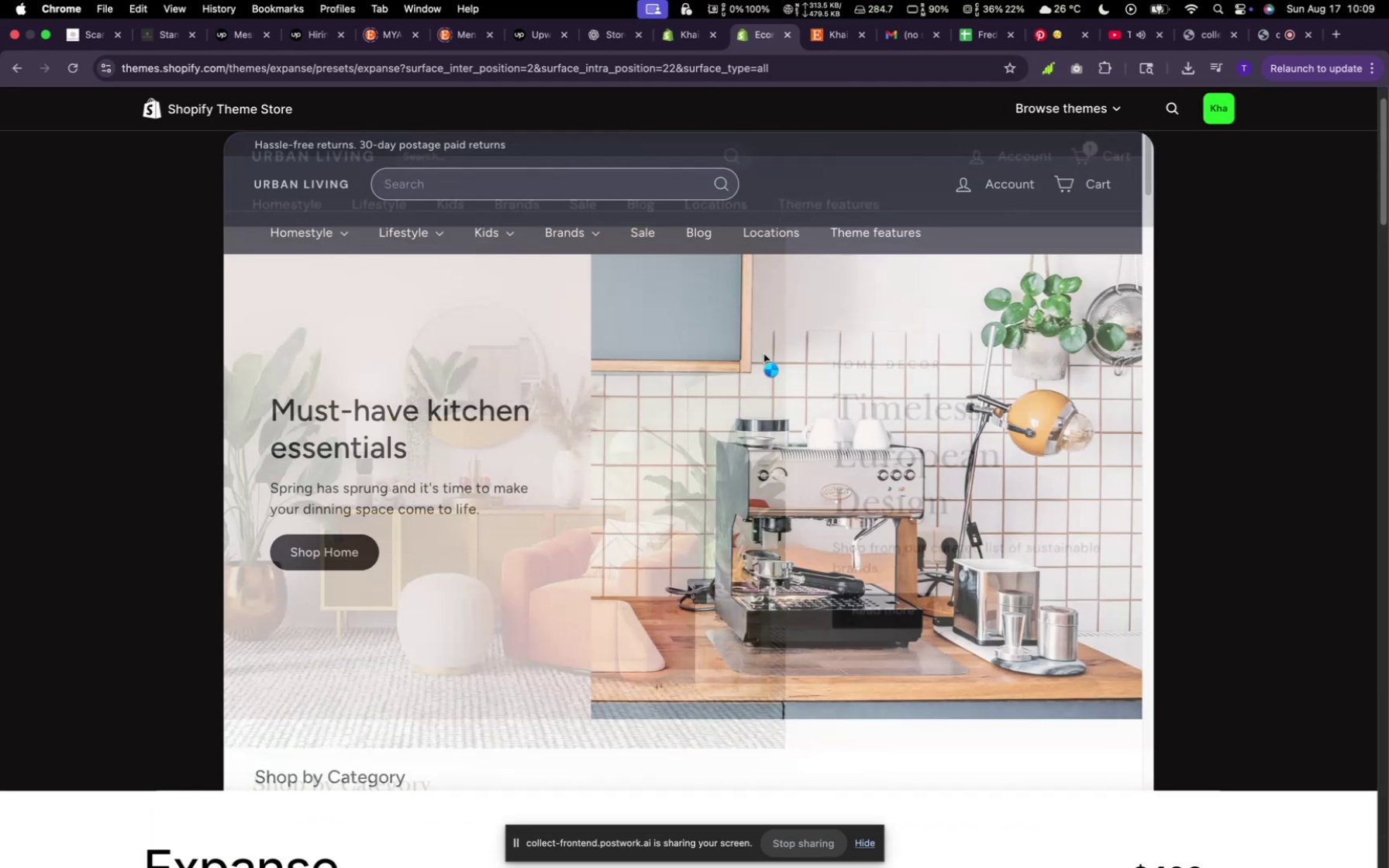 
wait(11.57)
 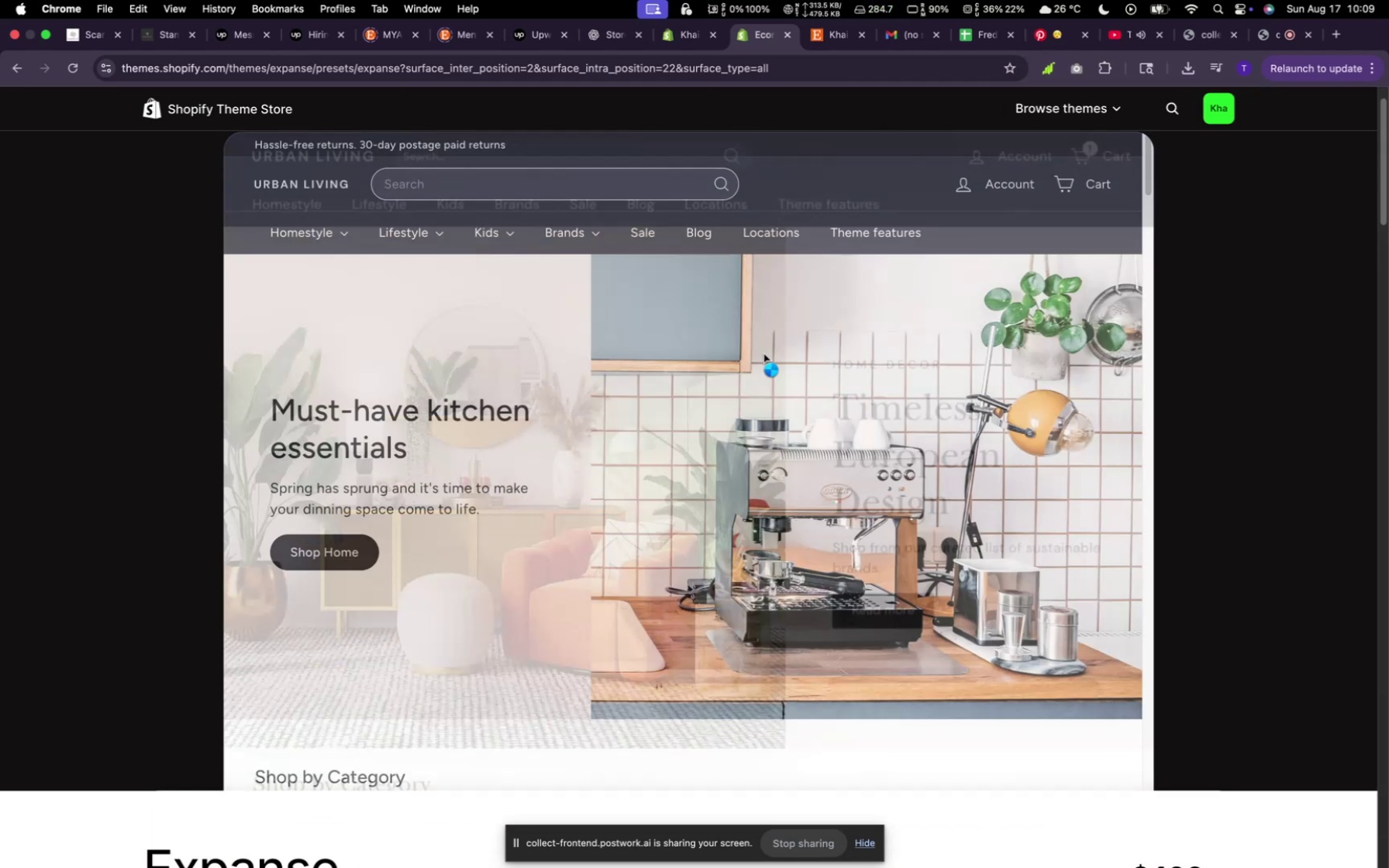 
scroll: coordinate [748, 398], scroll_direction: down, amount: 3.0
 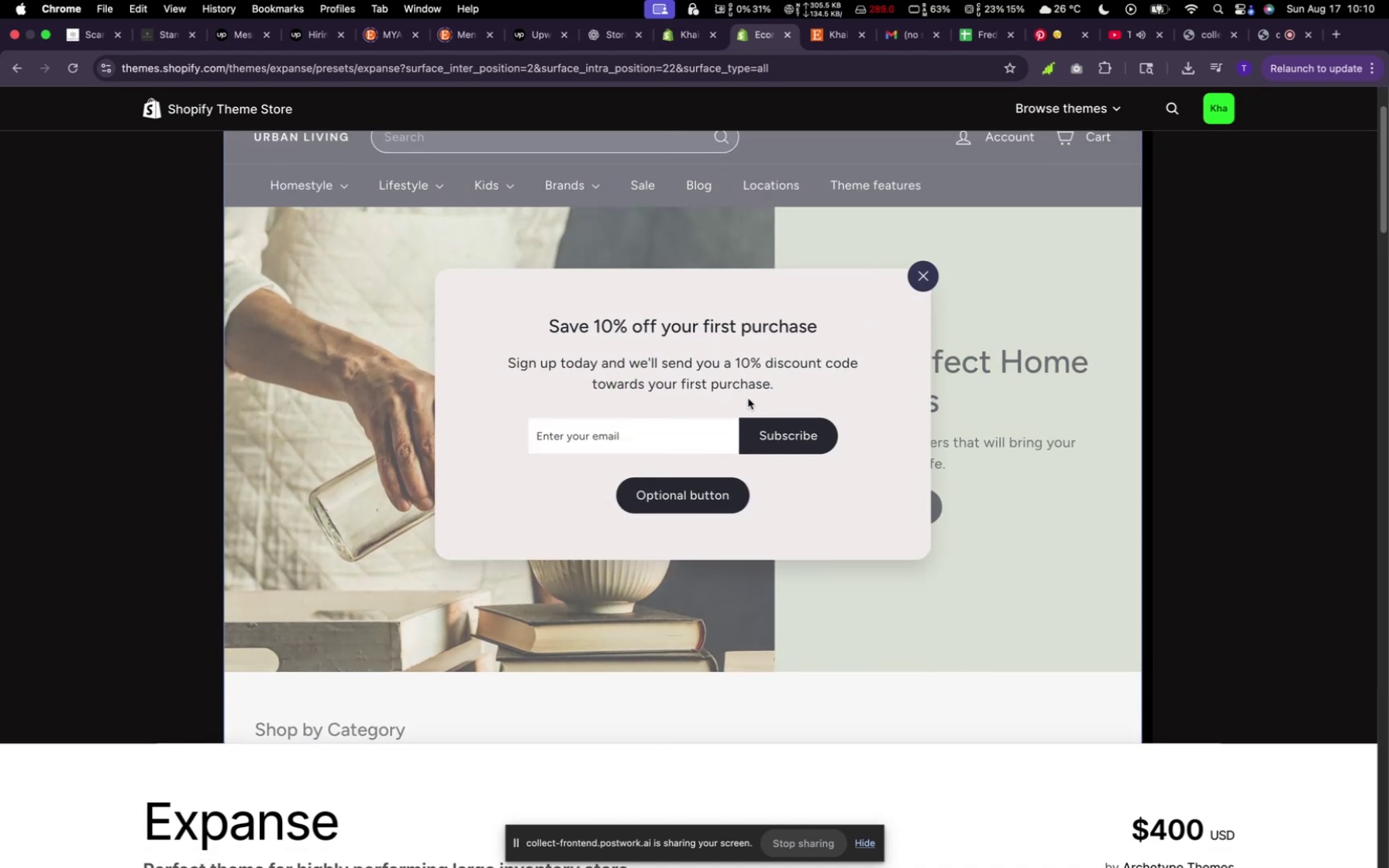 
wait(9.09)
 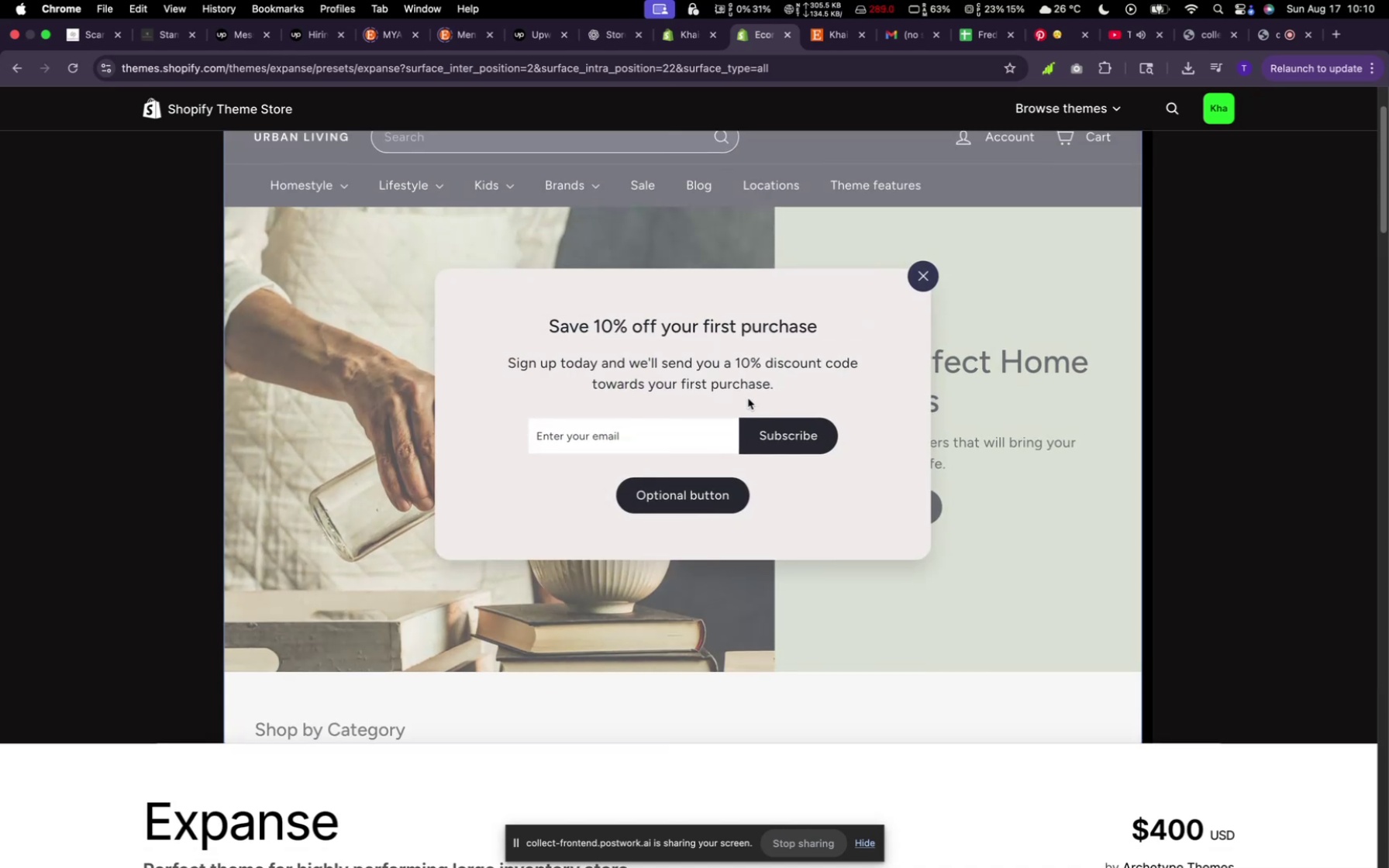 
left_click([920, 274])
 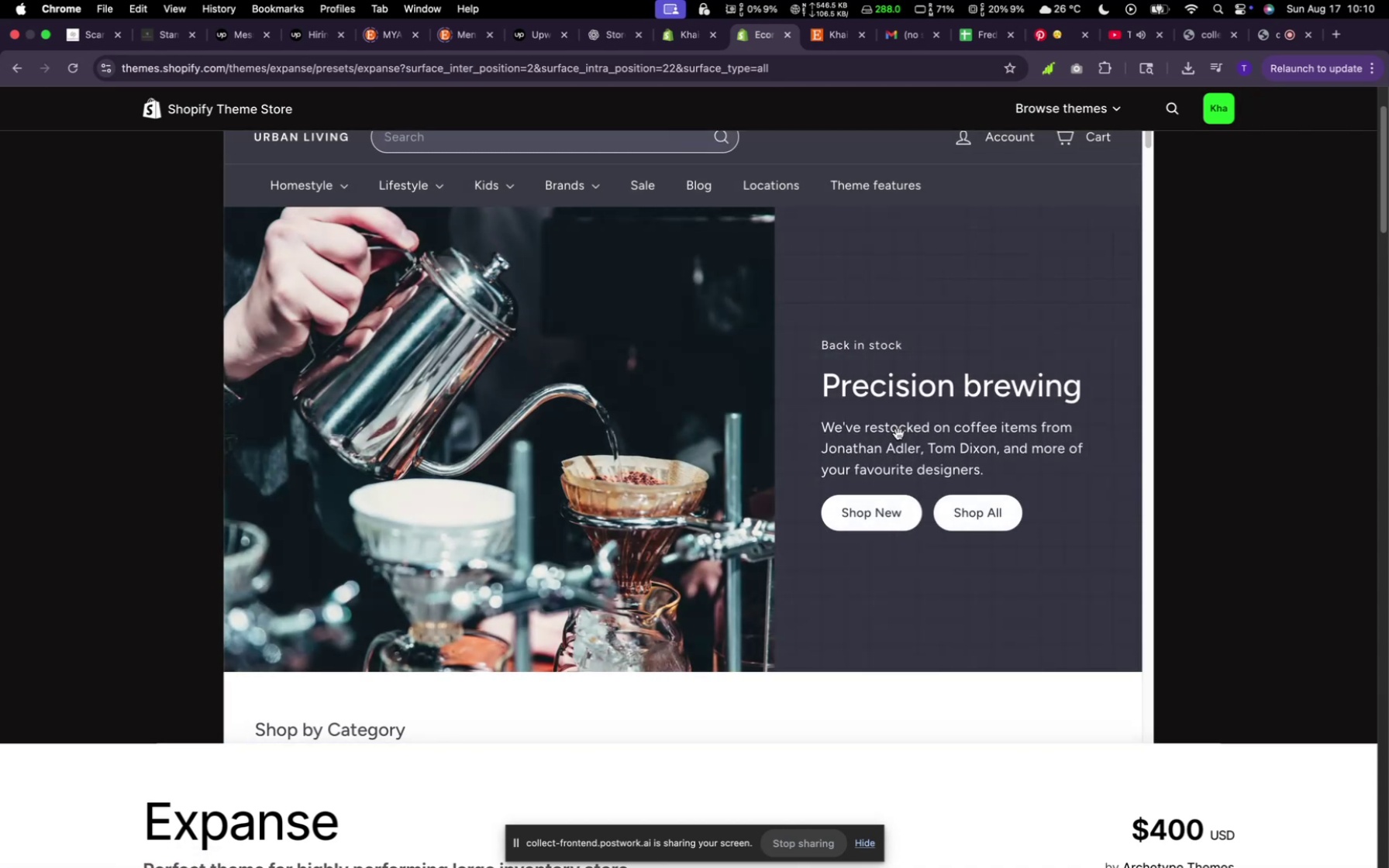 
wait(6.25)
 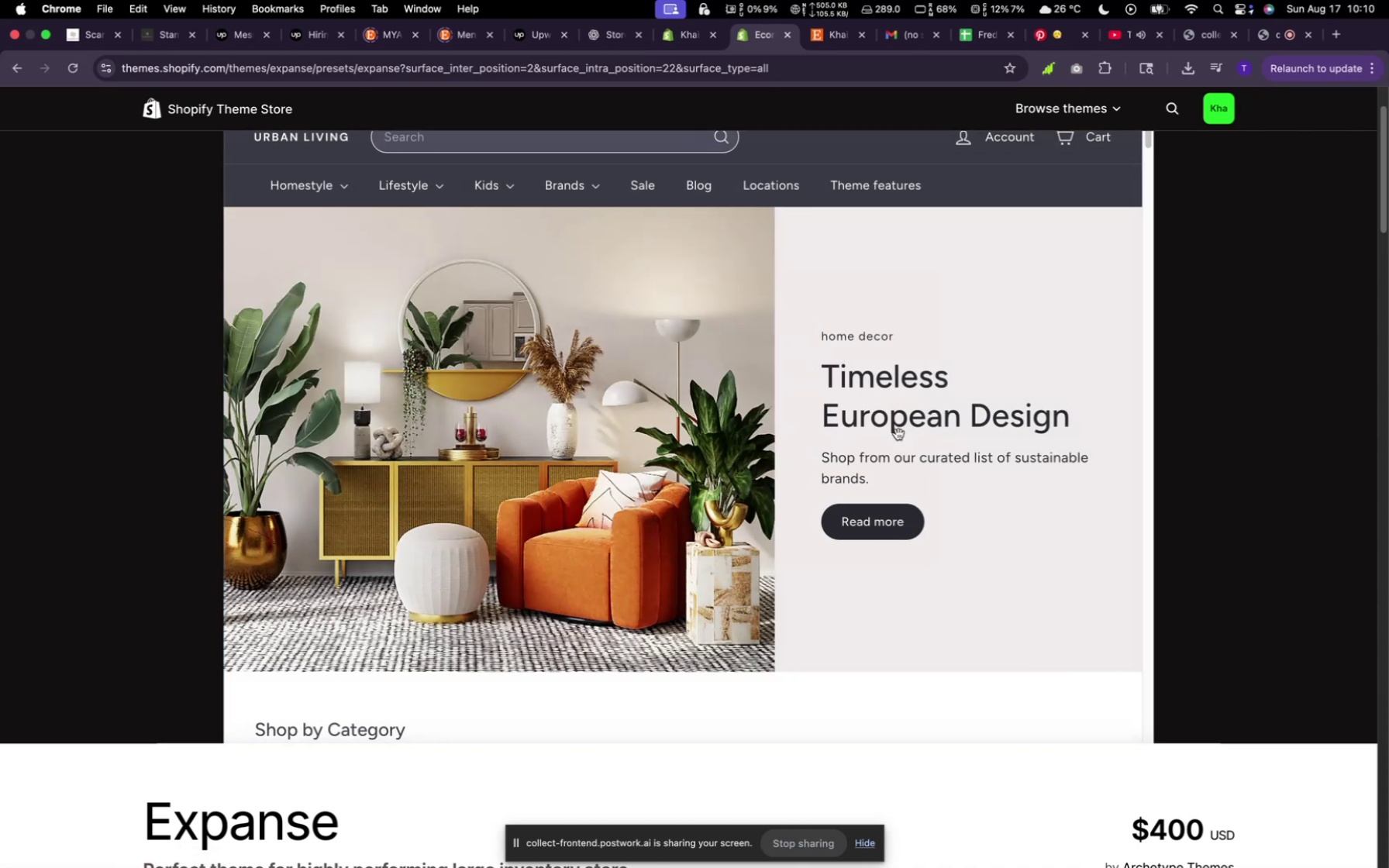 
scroll: coordinate [913, 486], scroll_direction: down, amount: 6.0
 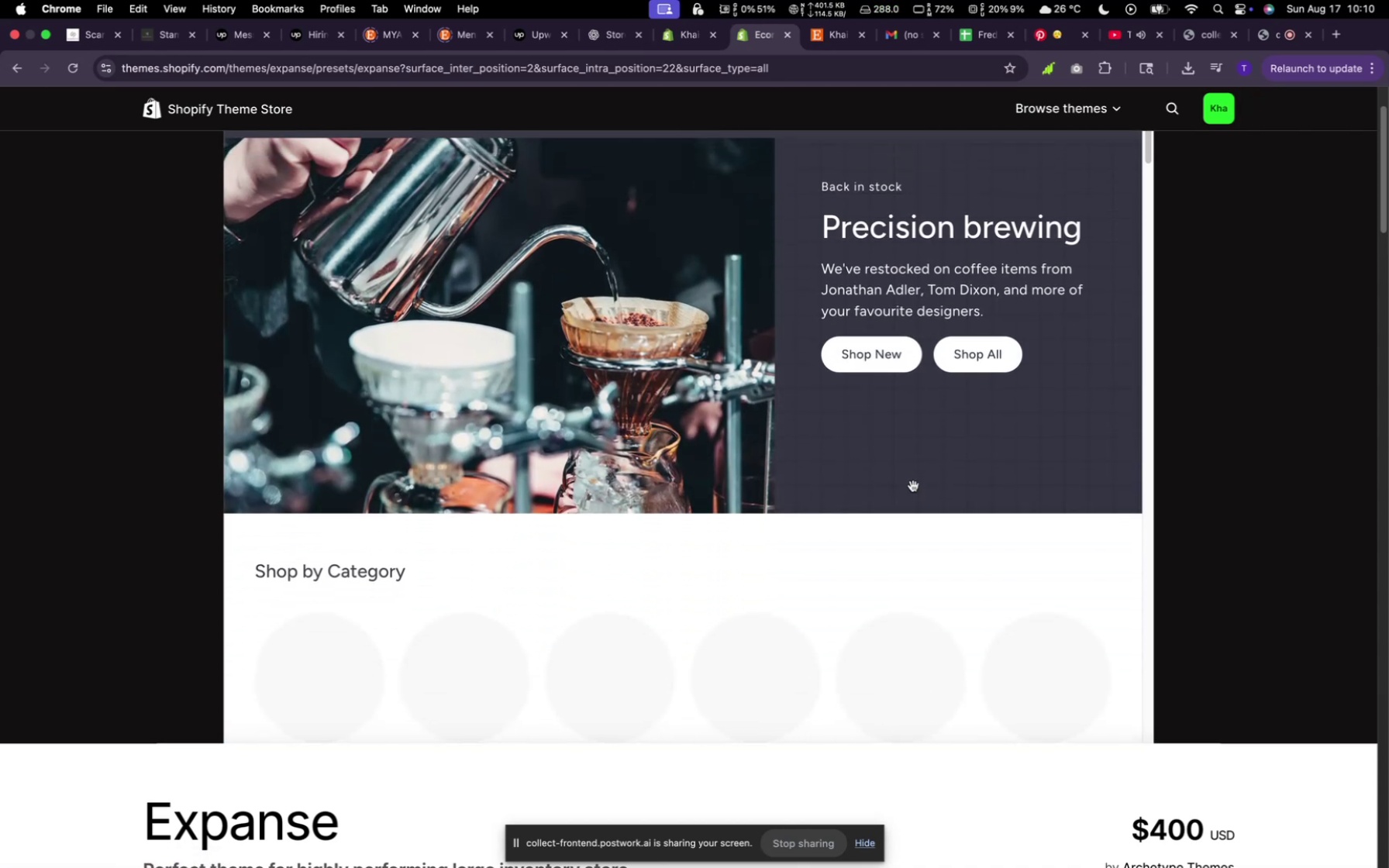 
scroll: coordinate [913, 486], scroll_direction: up, amount: 12.0
 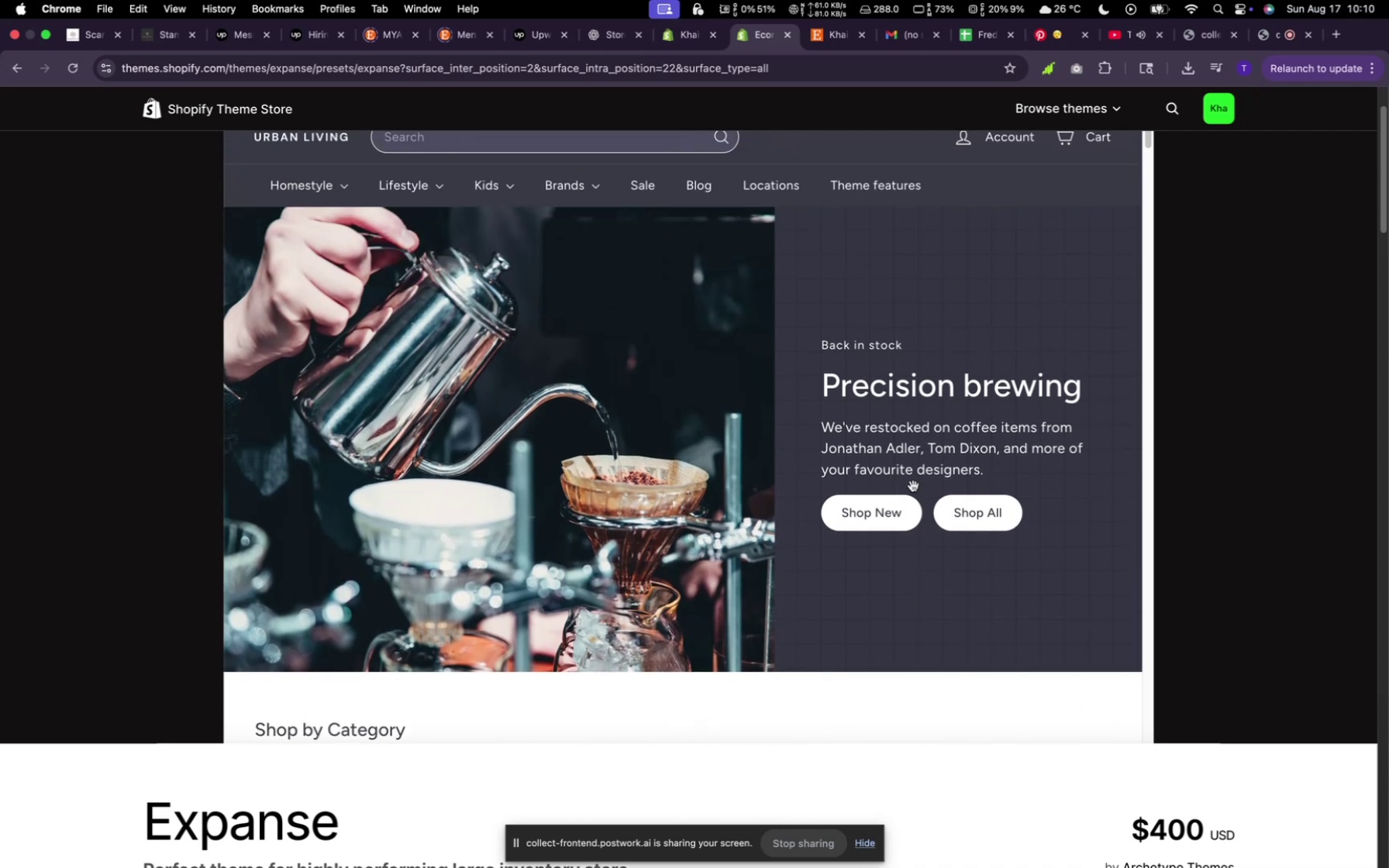 
scroll: coordinate [573, 460], scroll_direction: down, amount: 87.0
 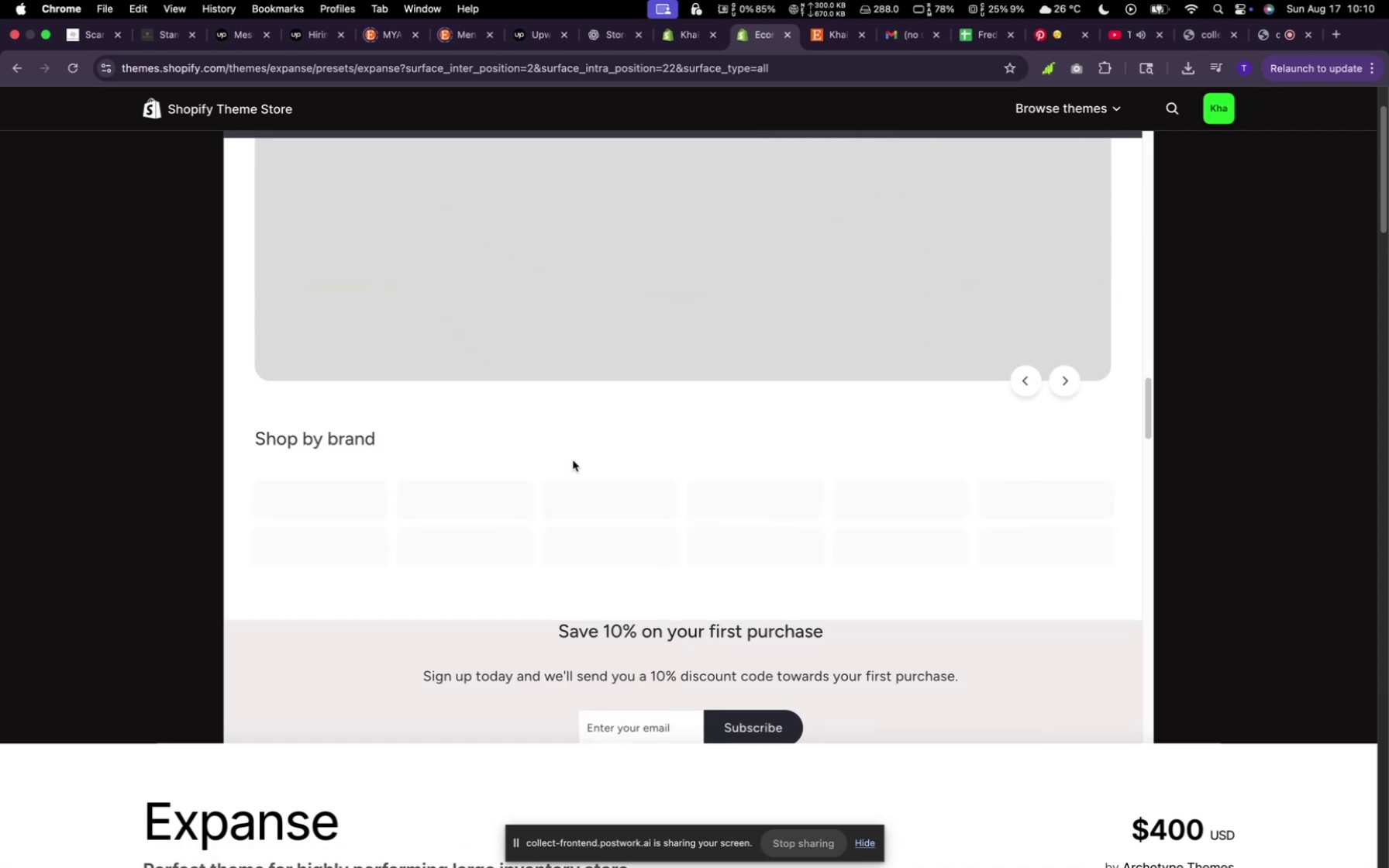 
scroll: coordinate [577, 456], scroll_direction: down, amount: 79.0
 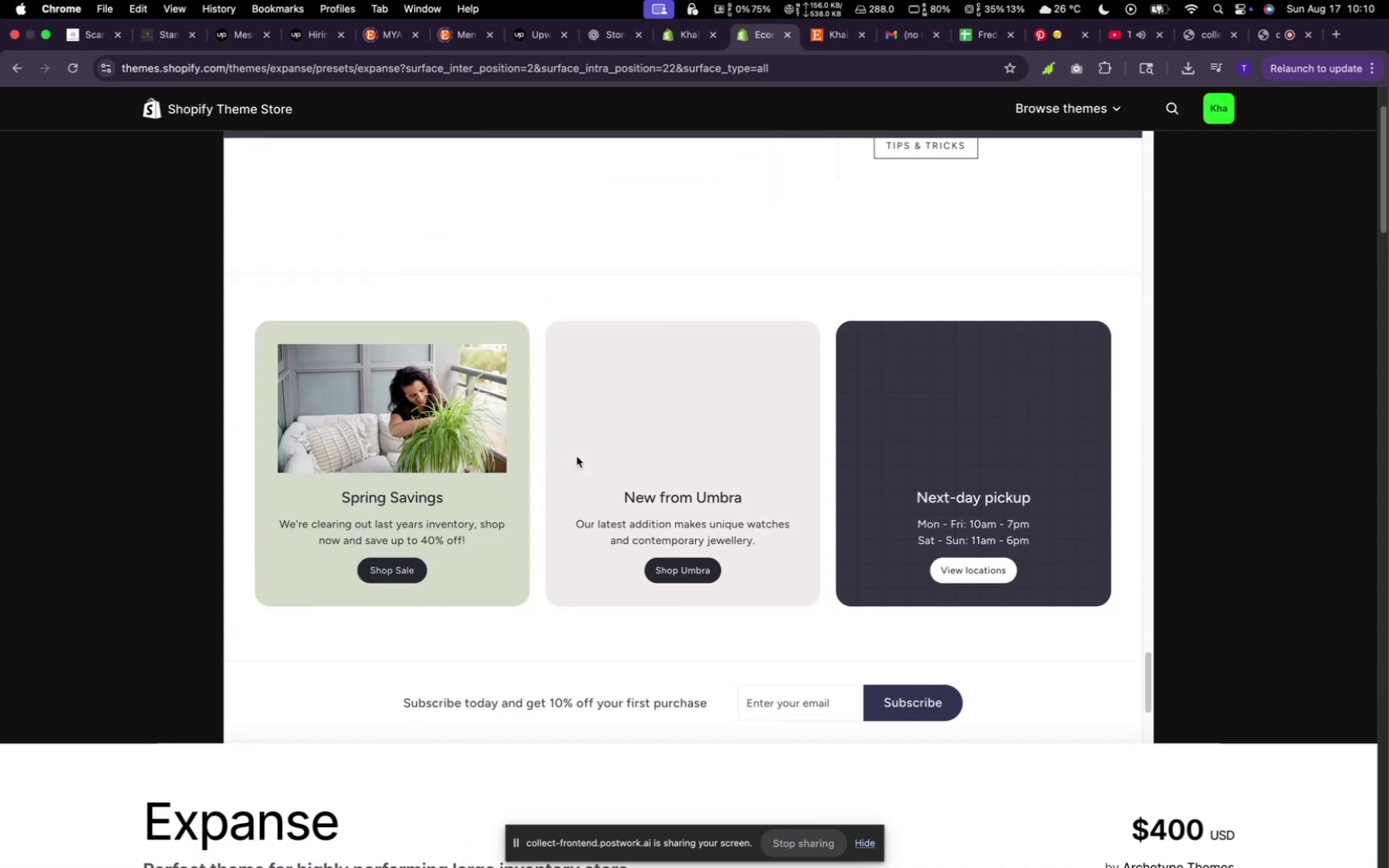 
scroll: coordinate [557, 350], scroll_direction: up, amount: 133.0
 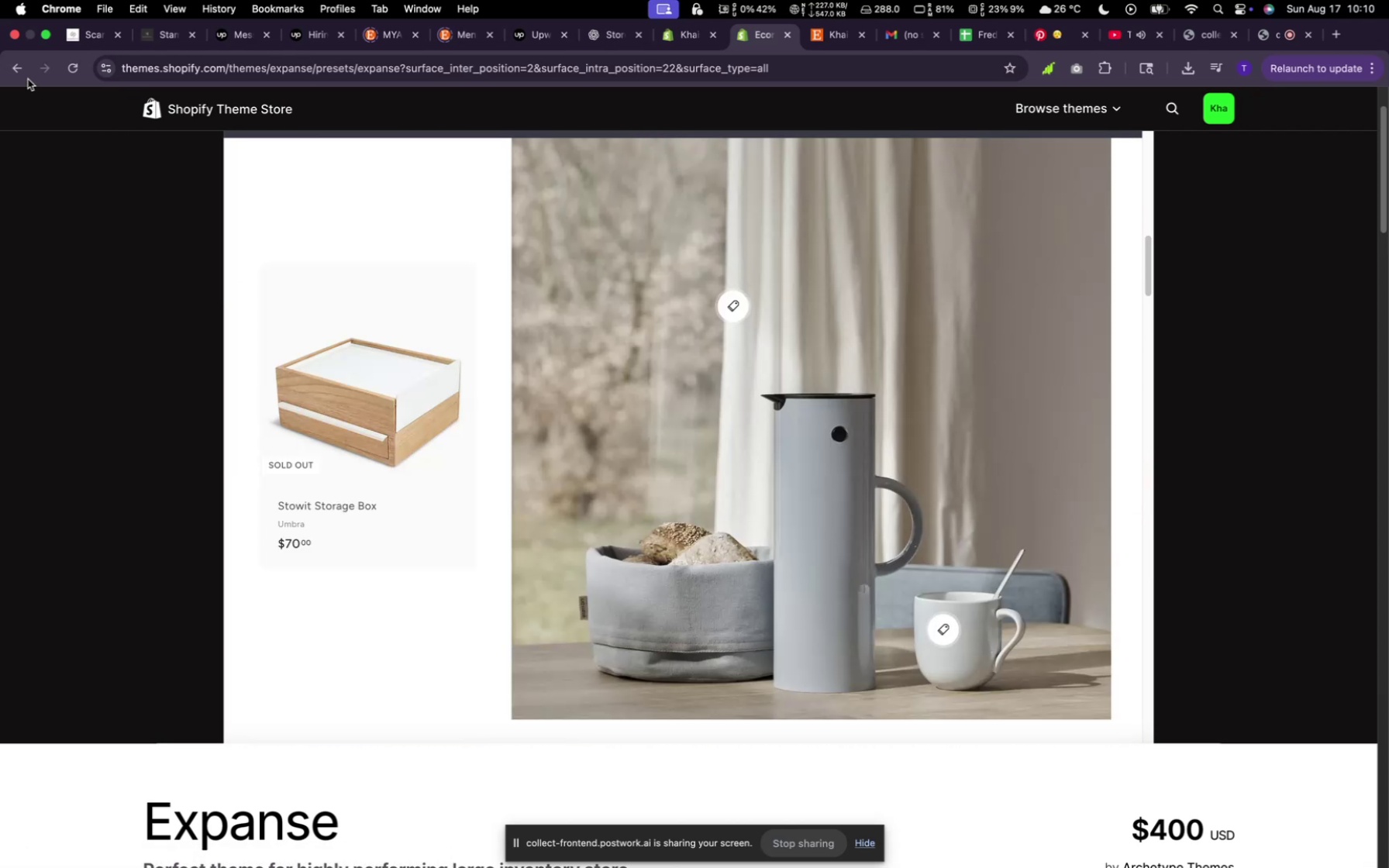 
left_click([16, 73])
 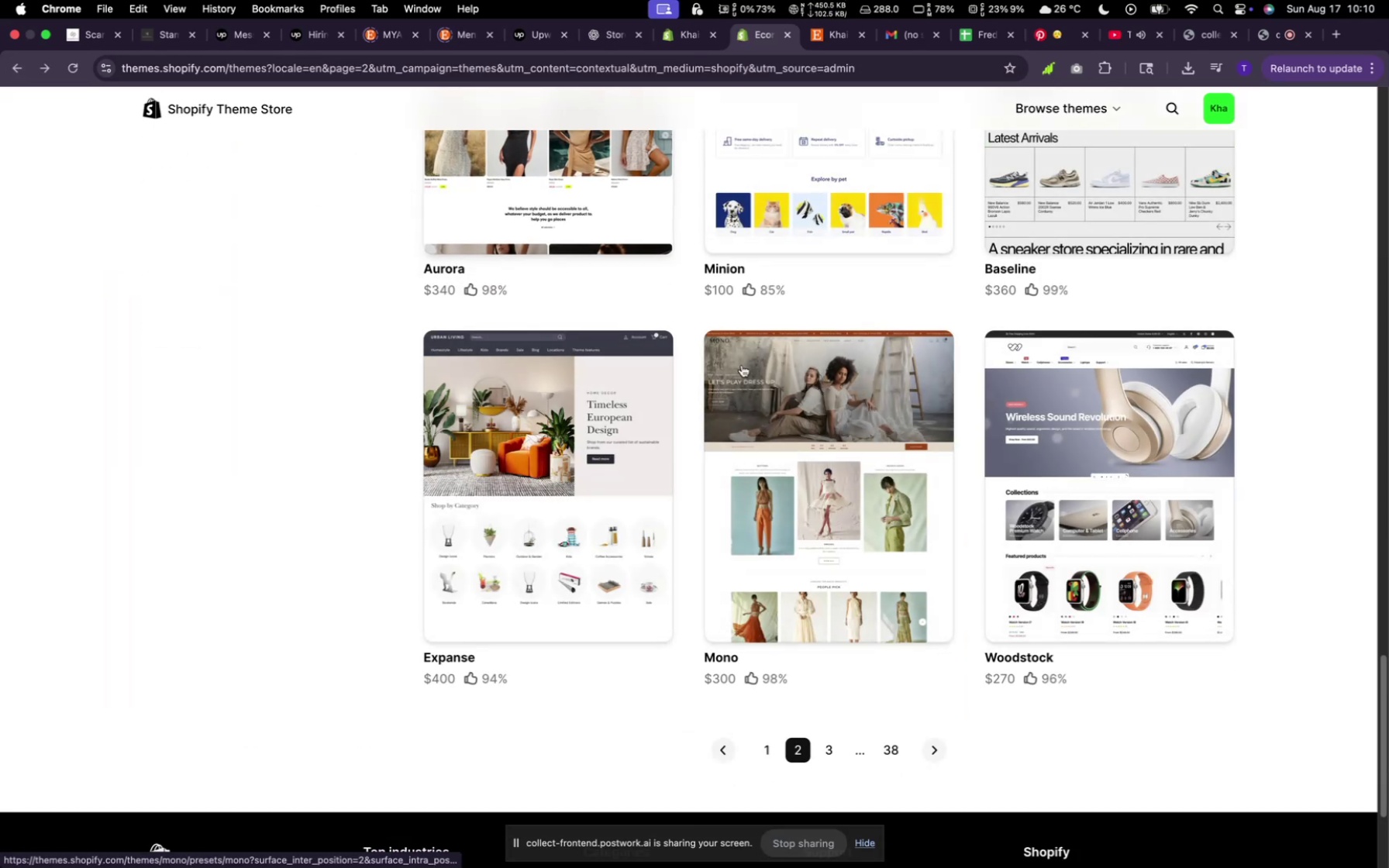 
scroll: coordinate [630, 368], scroll_direction: up, amount: 51.0
 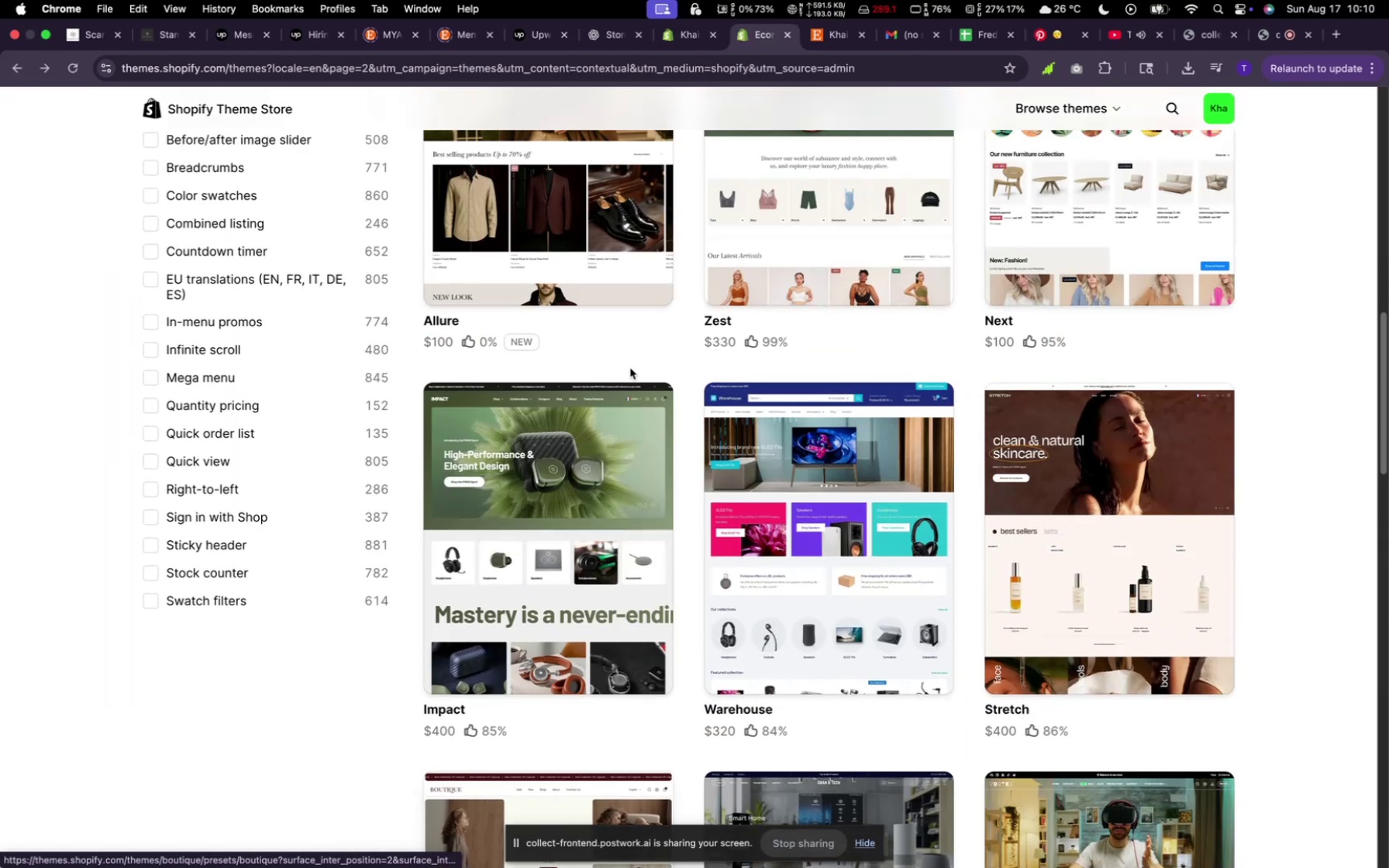 
scroll: coordinate [630, 368], scroll_direction: down, amount: 23.0
 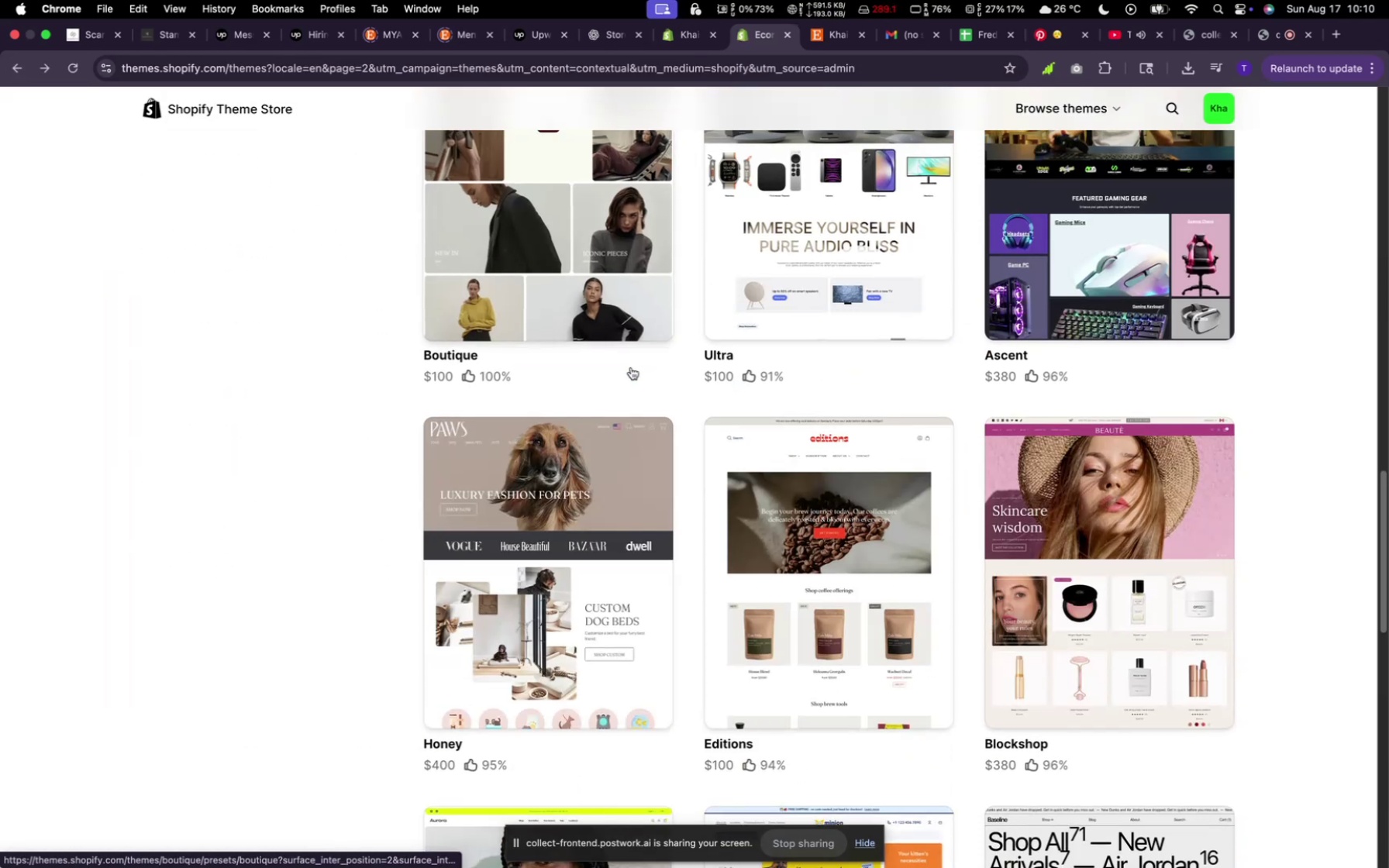 
scroll: coordinate [631, 367], scroll_direction: up, amount: 8.0
 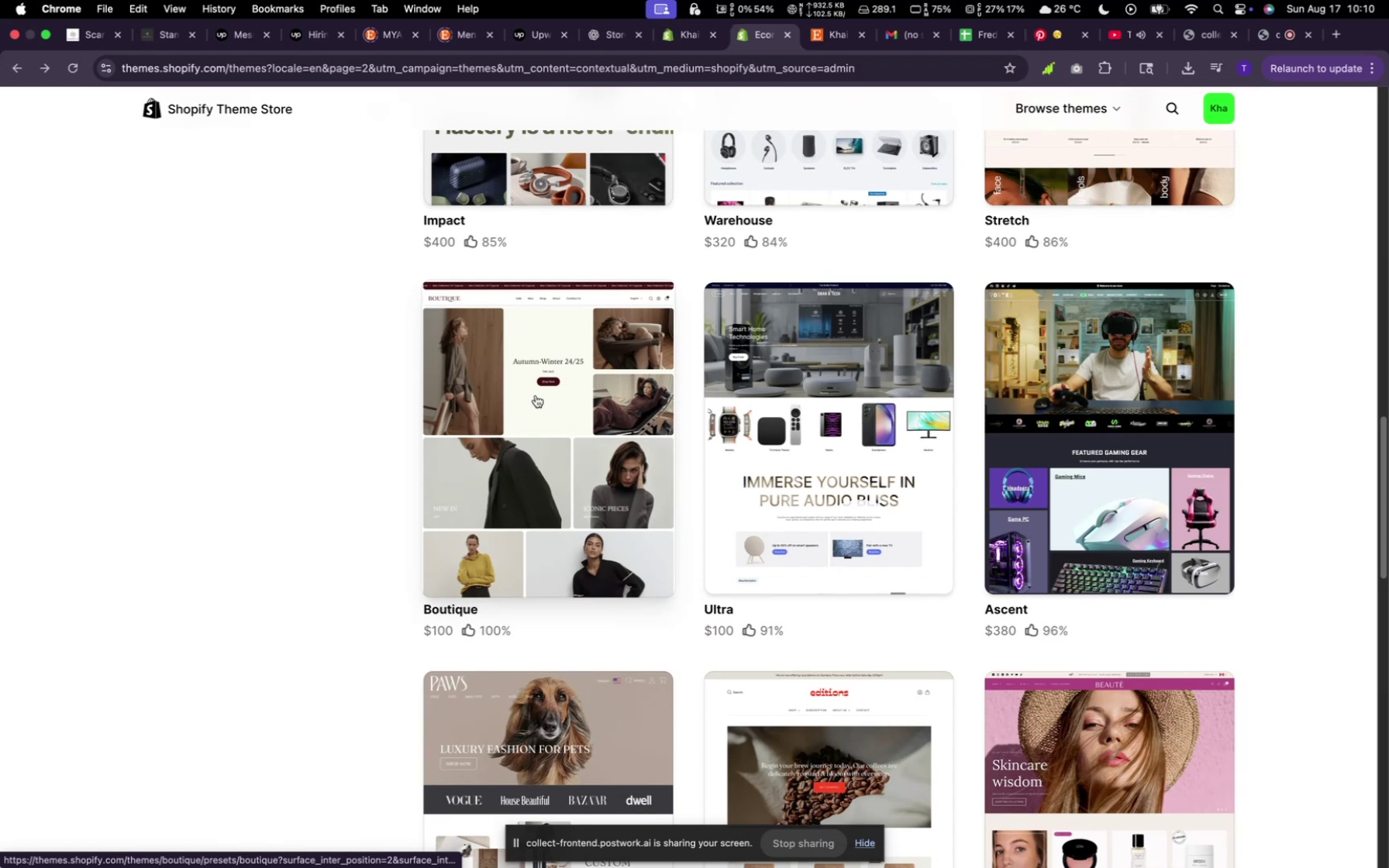 
left_click([537, 394])
 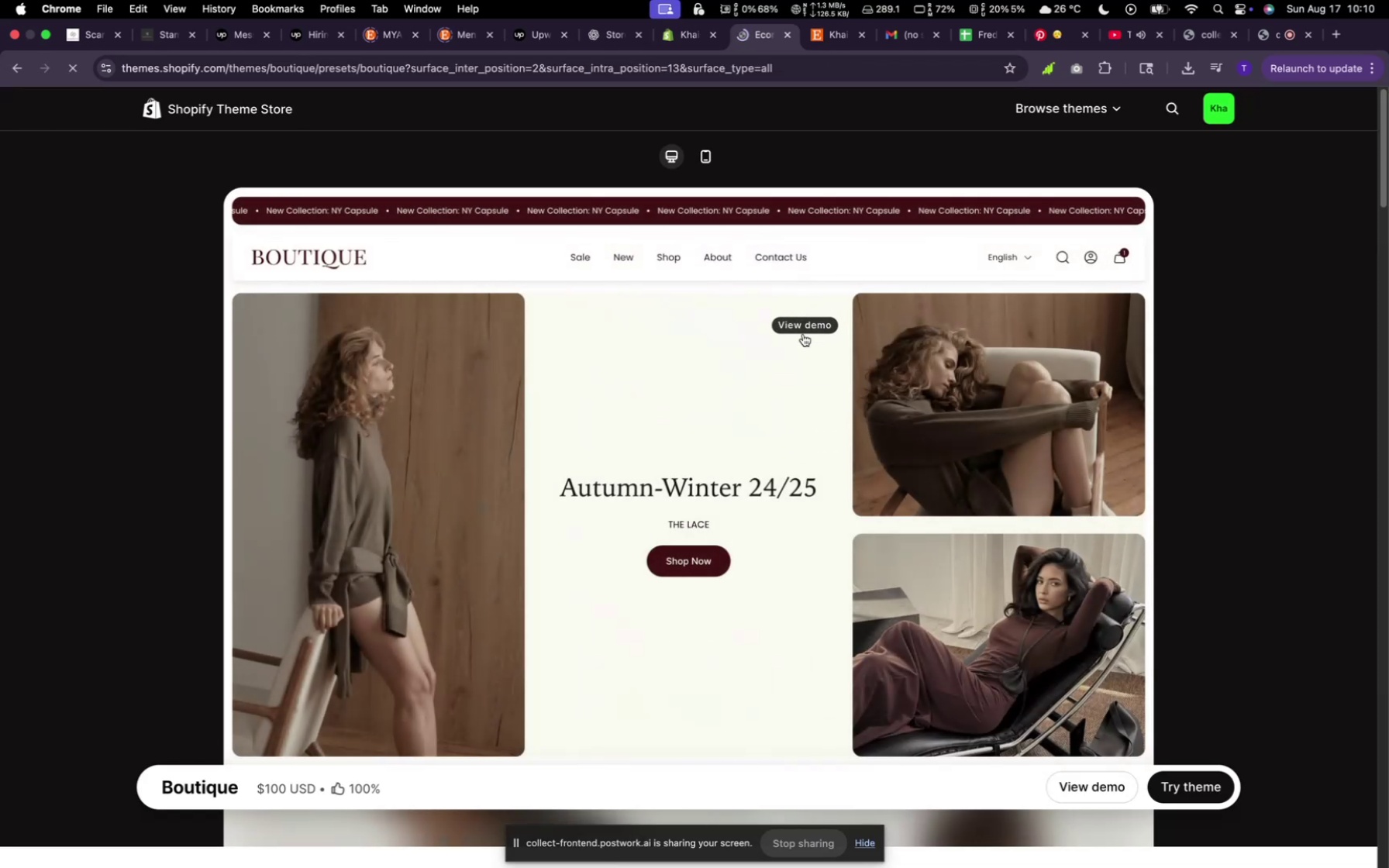 
wait(9.4)
 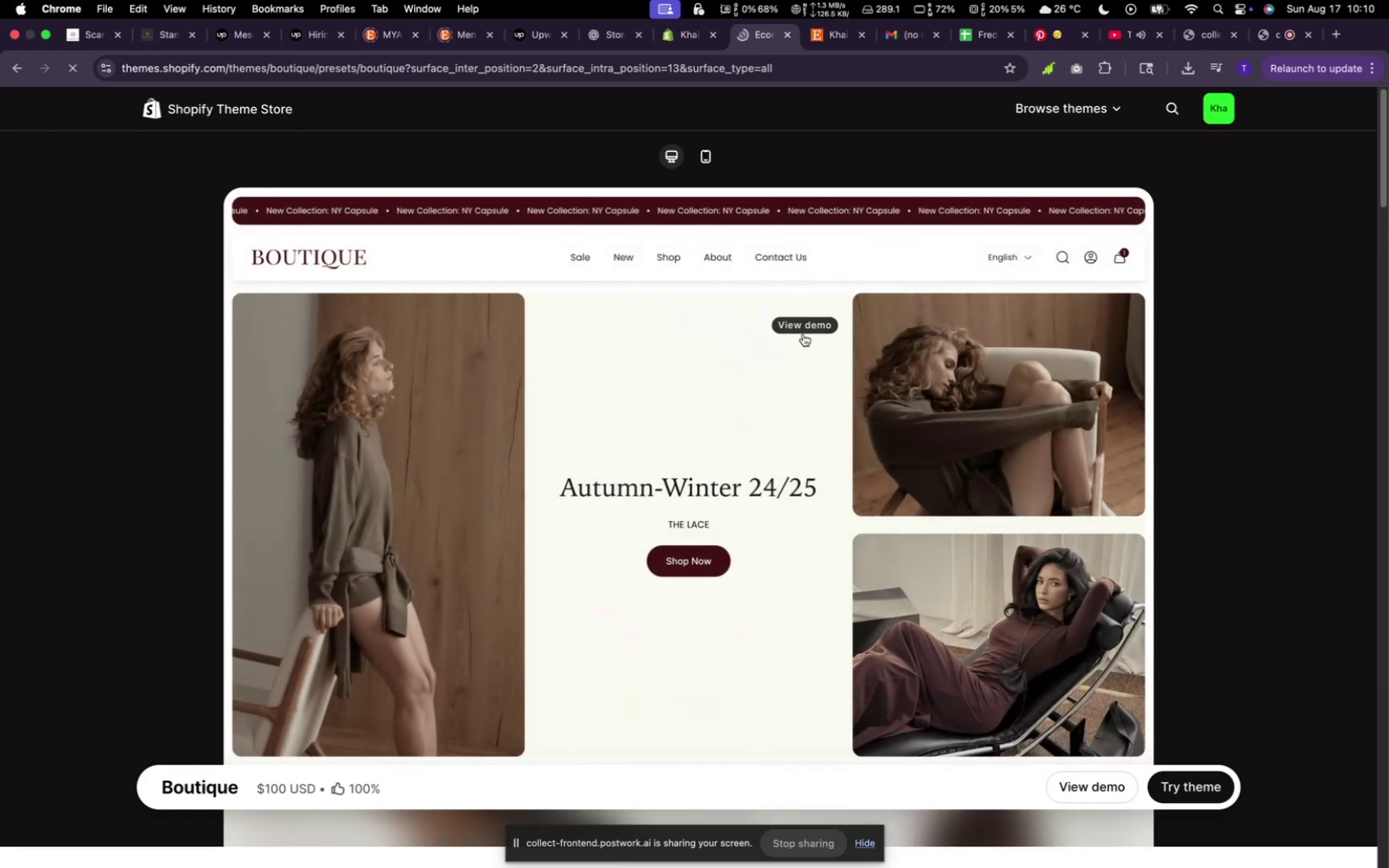 
left_click([1113, 773])
 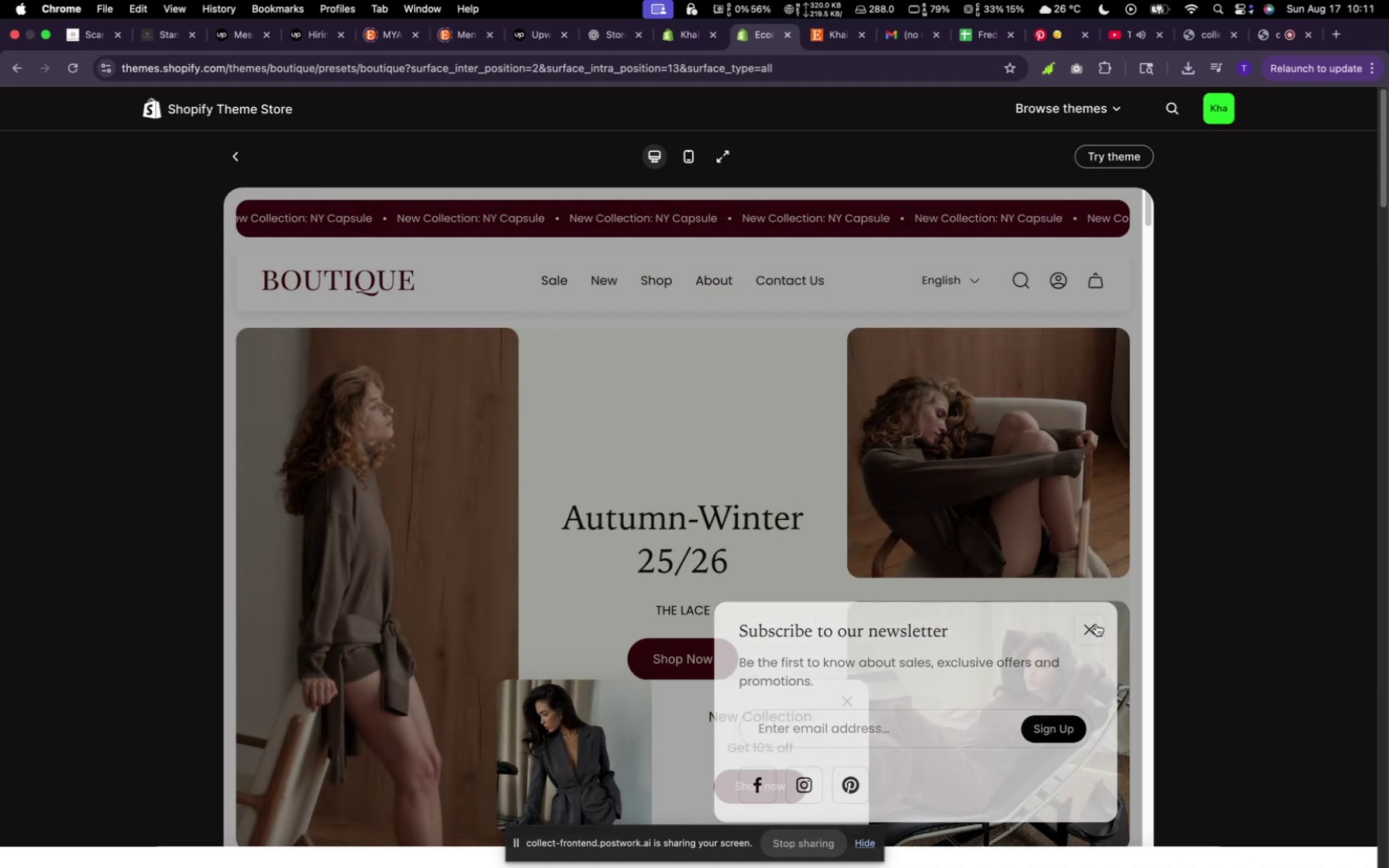 
wait(20.88)
 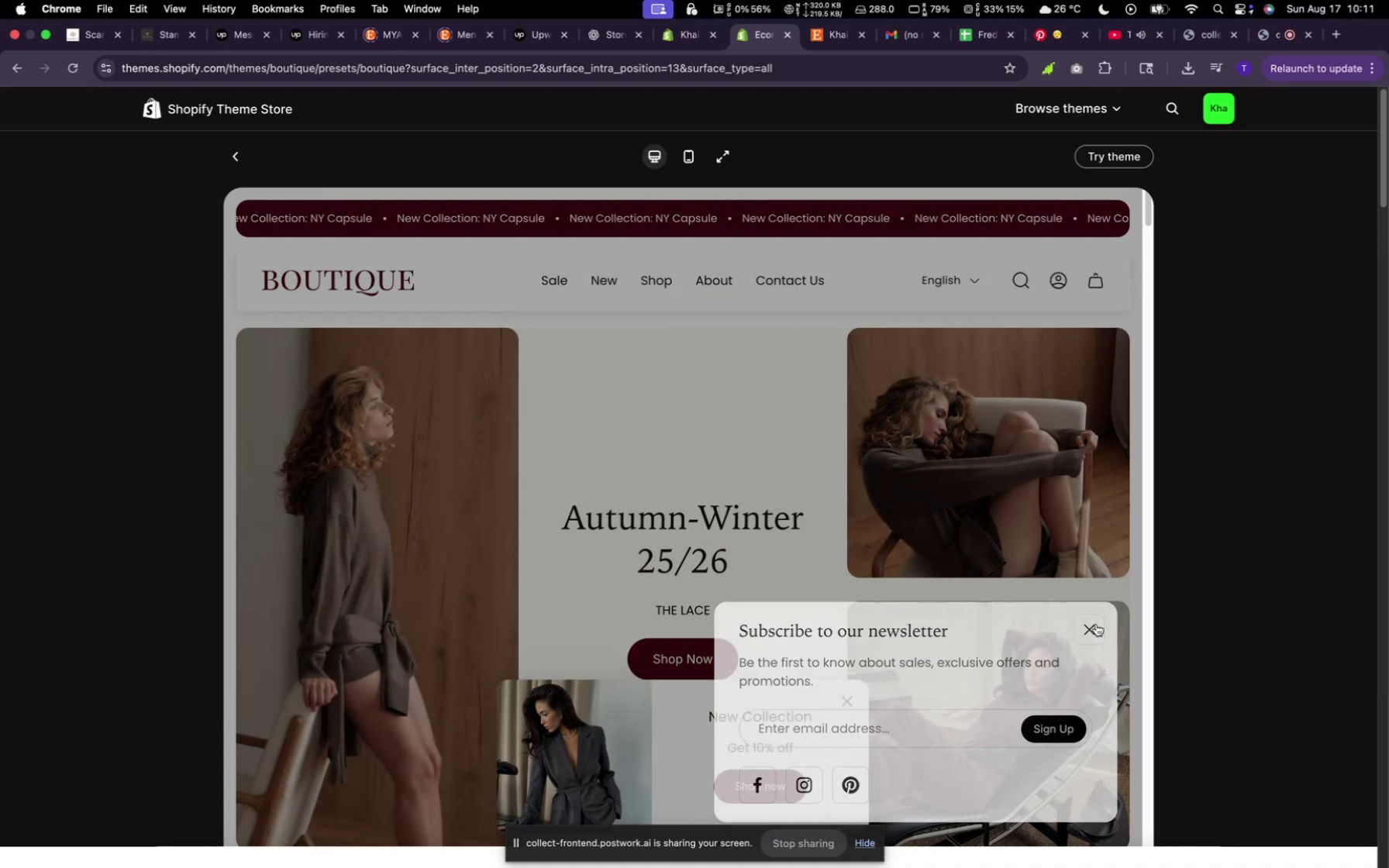 
left_click([842, 698])
 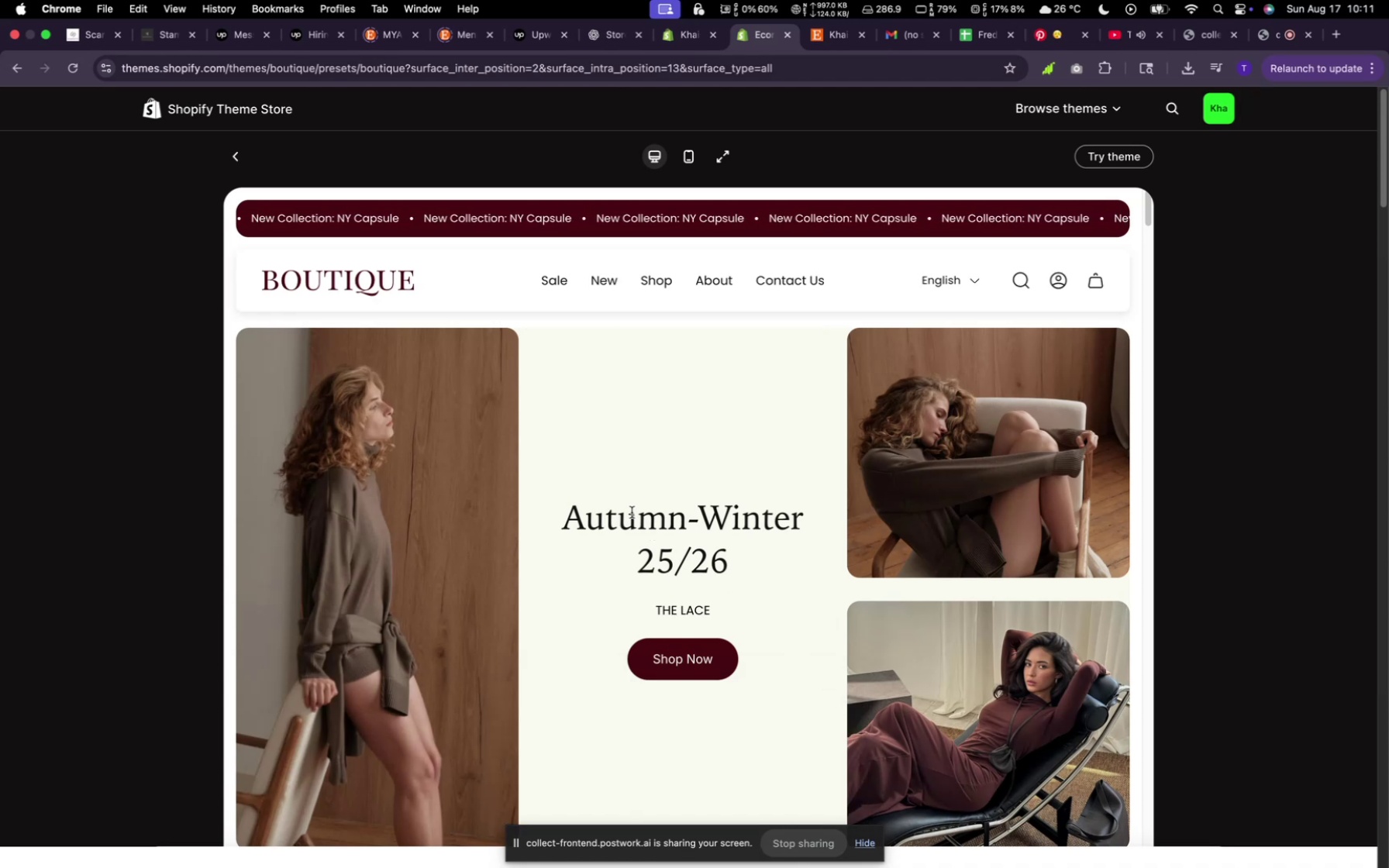 
scroll: coordinate [636, 481], scroll_direction: down, amount: 11.0
 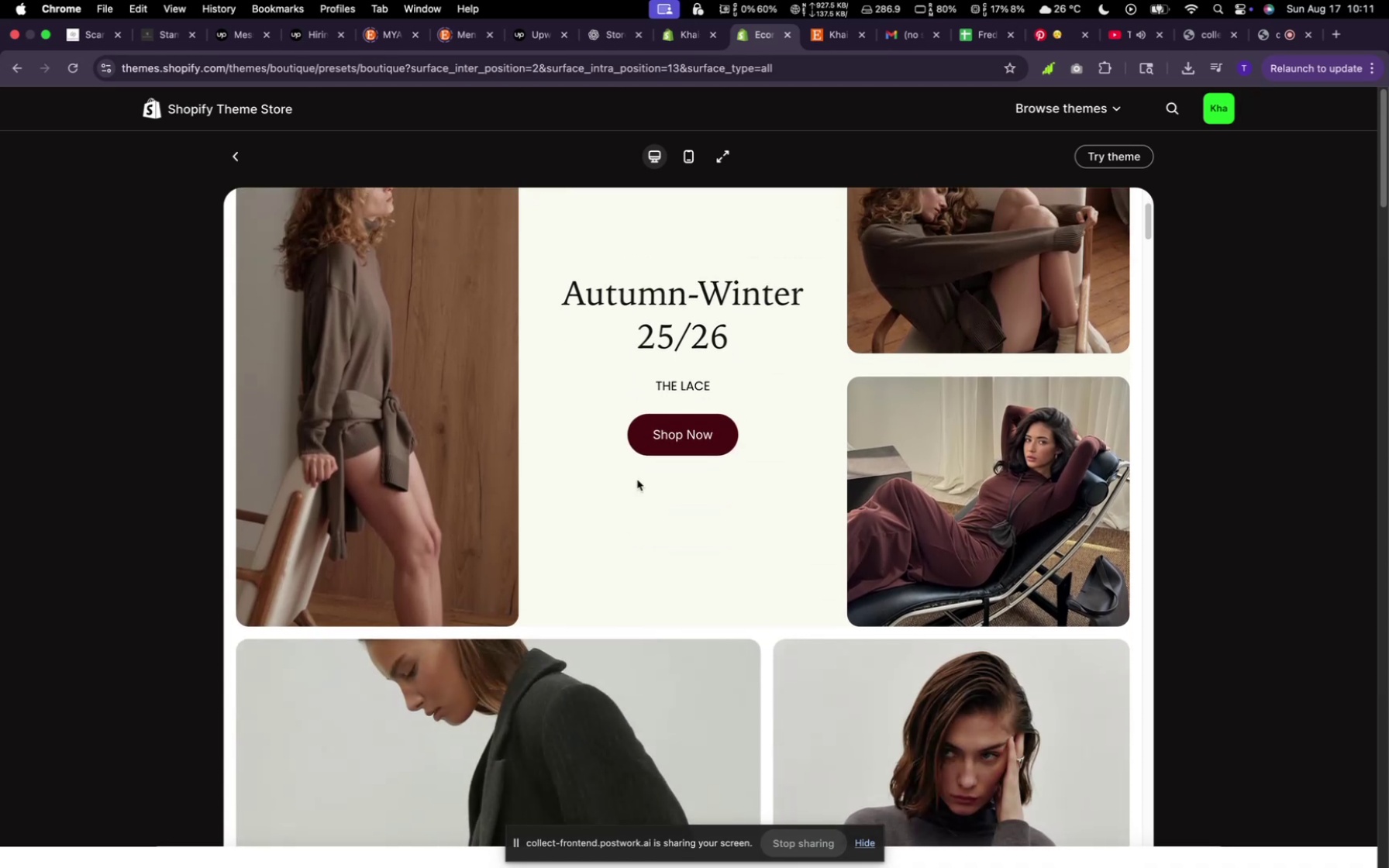 
scroll: coordinate [638, 480], scroll_direction: up, amount: 10.0
 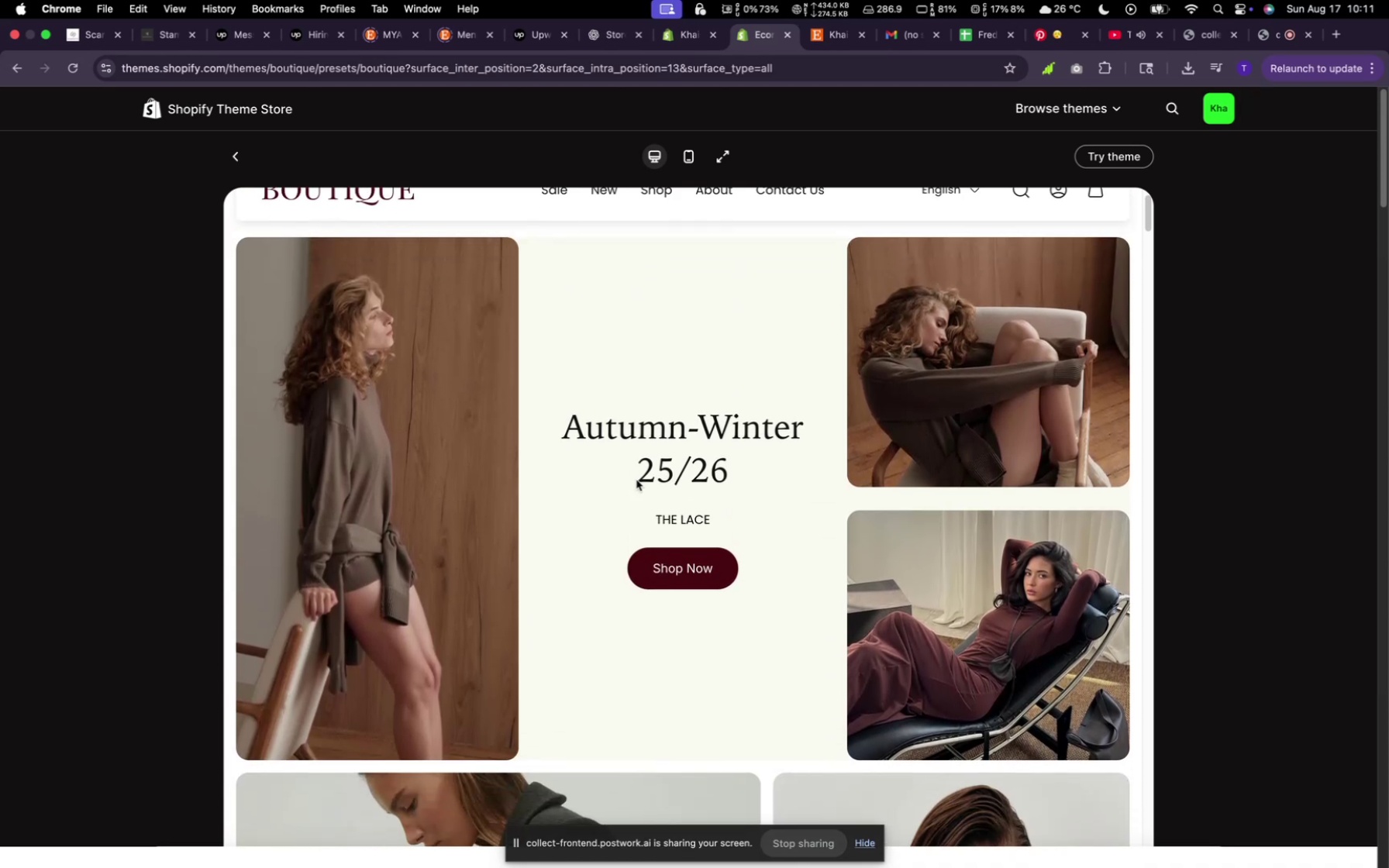 
scroll: coordinate [837, 575], scroll_direction: down, amount: 40.0
 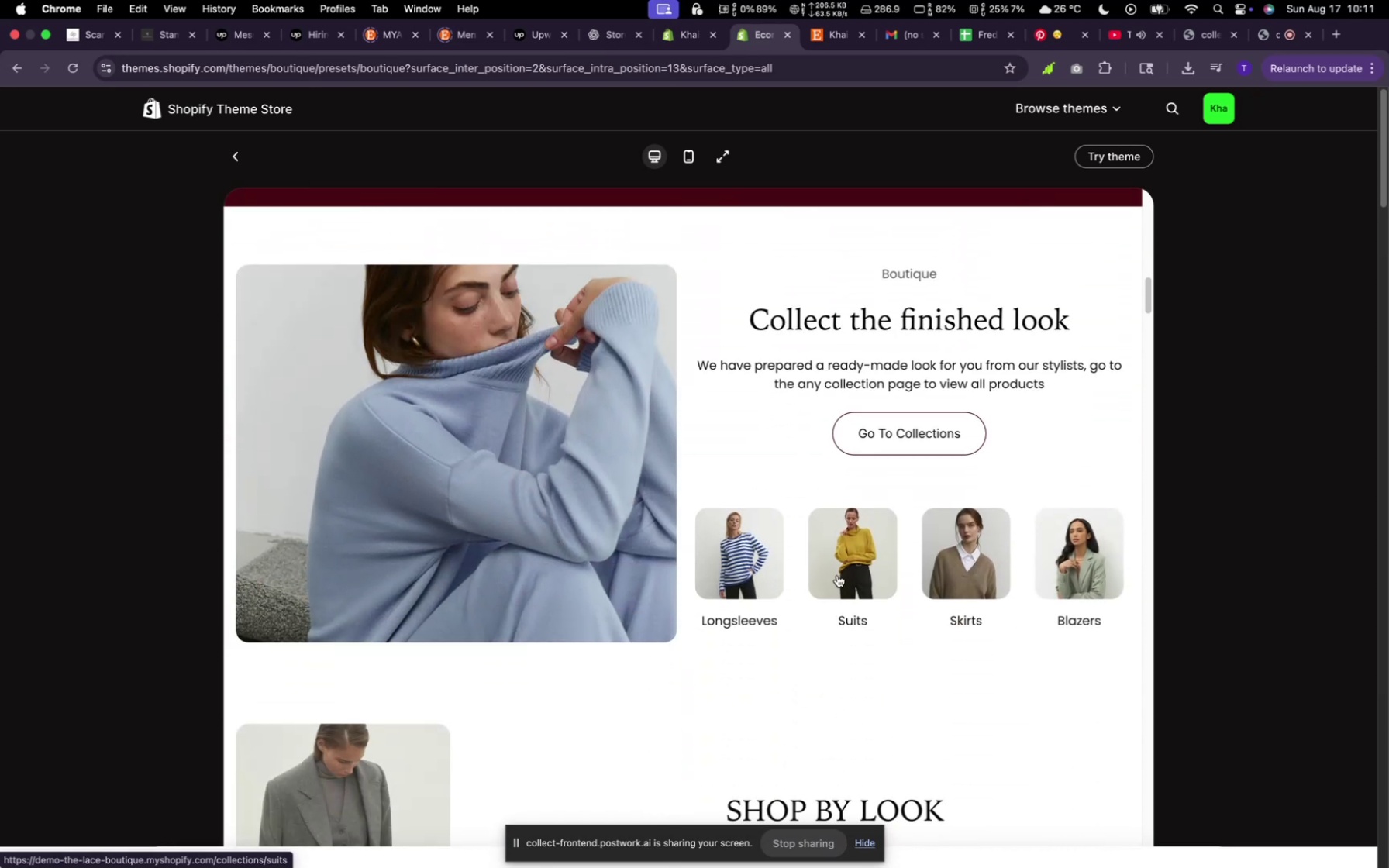 
scroll: coordinate [837, 575], scroll_direction: down, amount: 6.0
 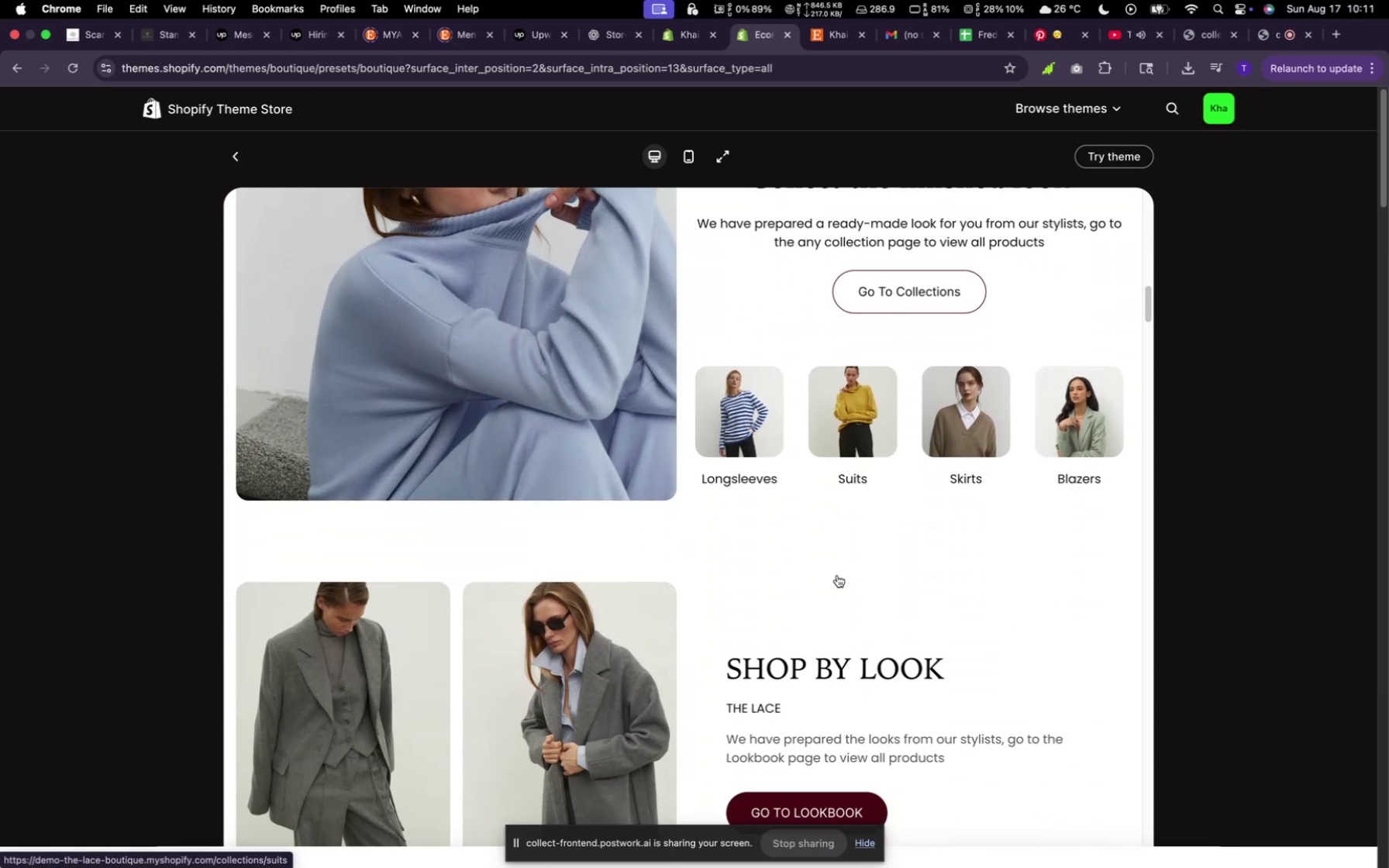 
scroll: coordinate [837, 574], scroll_direction: up, amount: 16.0
 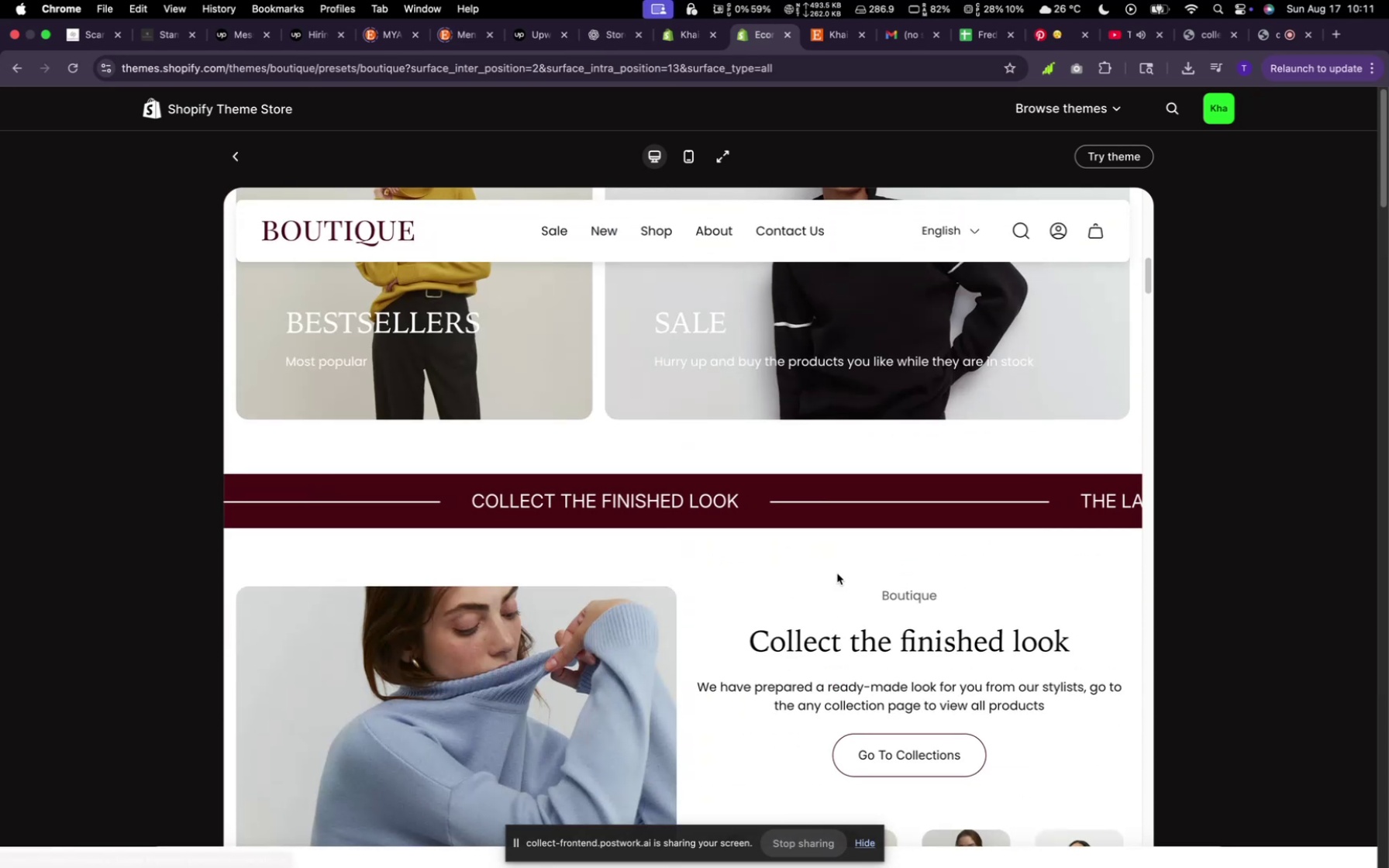 
scroll: coordinate [799, 531], scroll_direction: down, amount: 83.0
 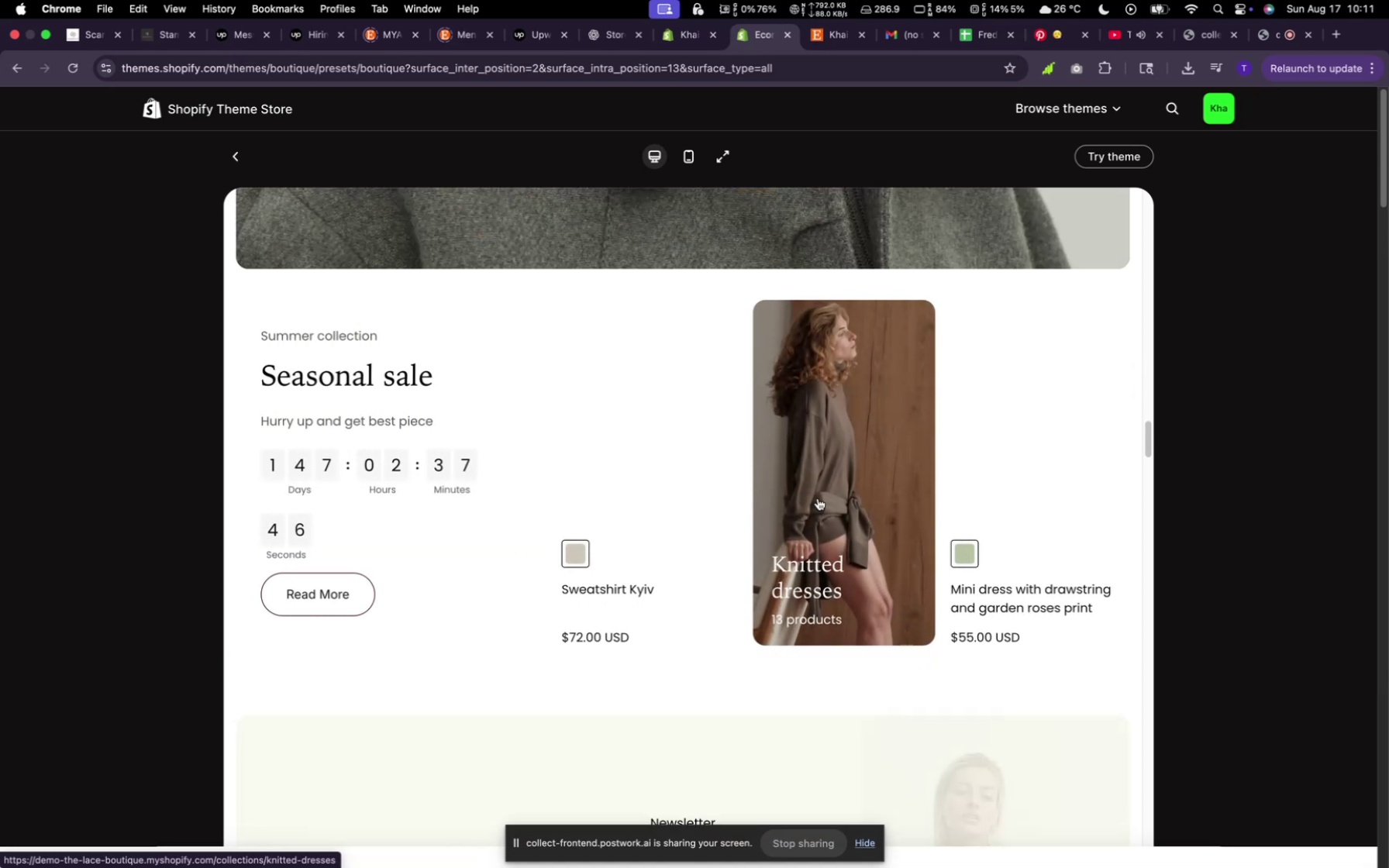 
scroll: coordinate [847, 488], scroll_direction: down, amount: 75.0
 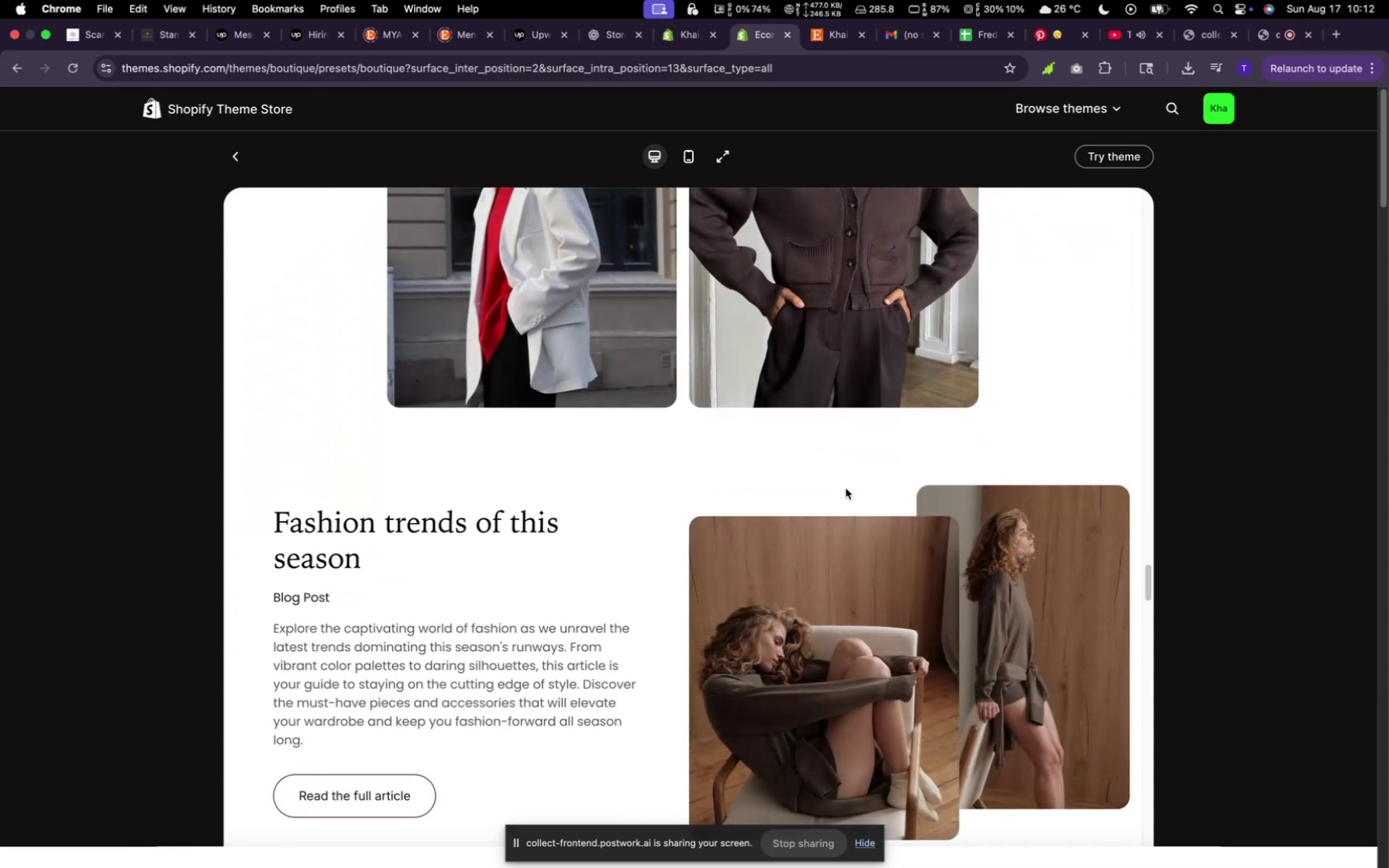 
scroll: coordinate [873, 458], scroll_direction: down, amount: 55.0
 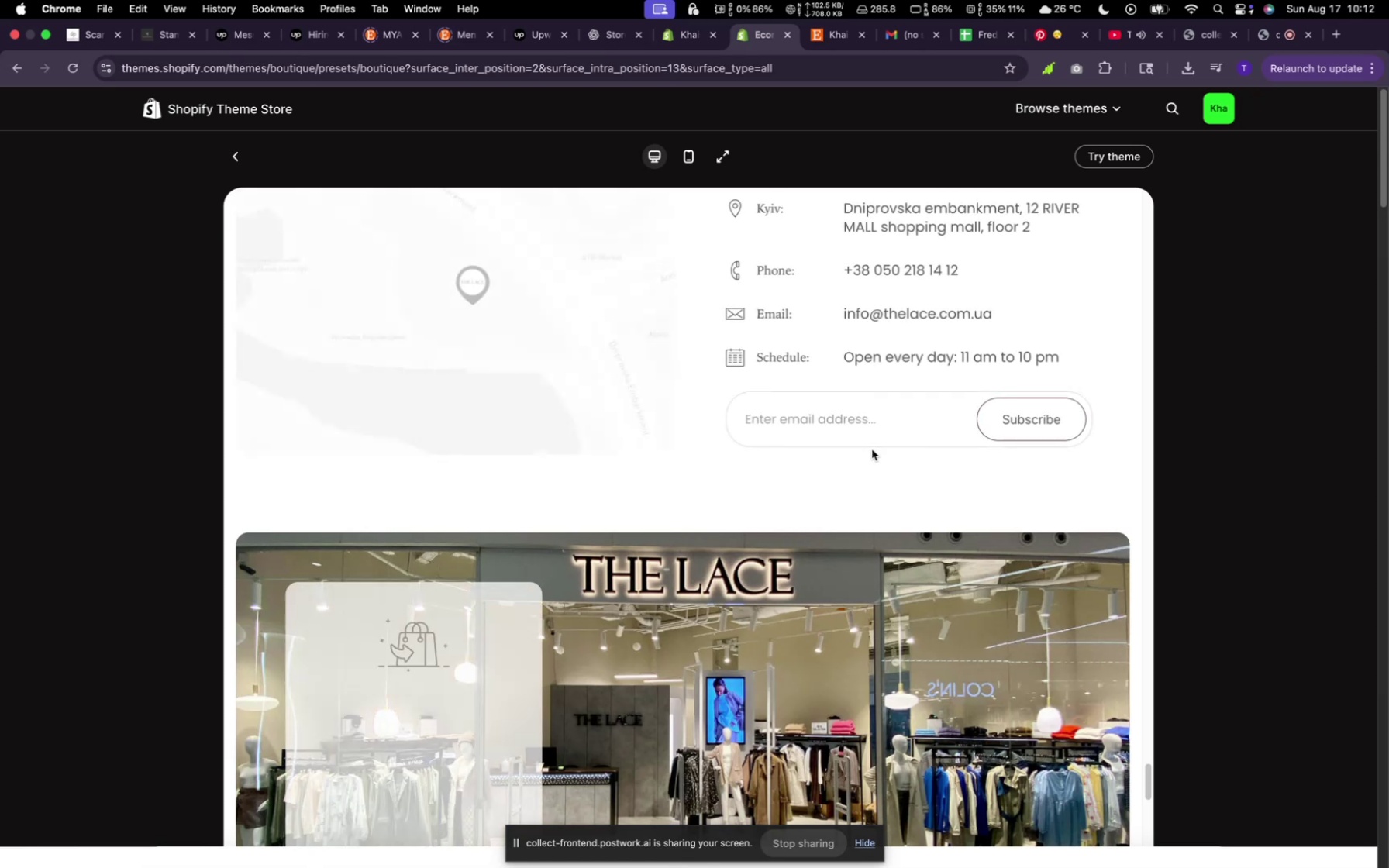 
scroll: coordinate [873, 418], scroll_direction: up, amount: 30.0
 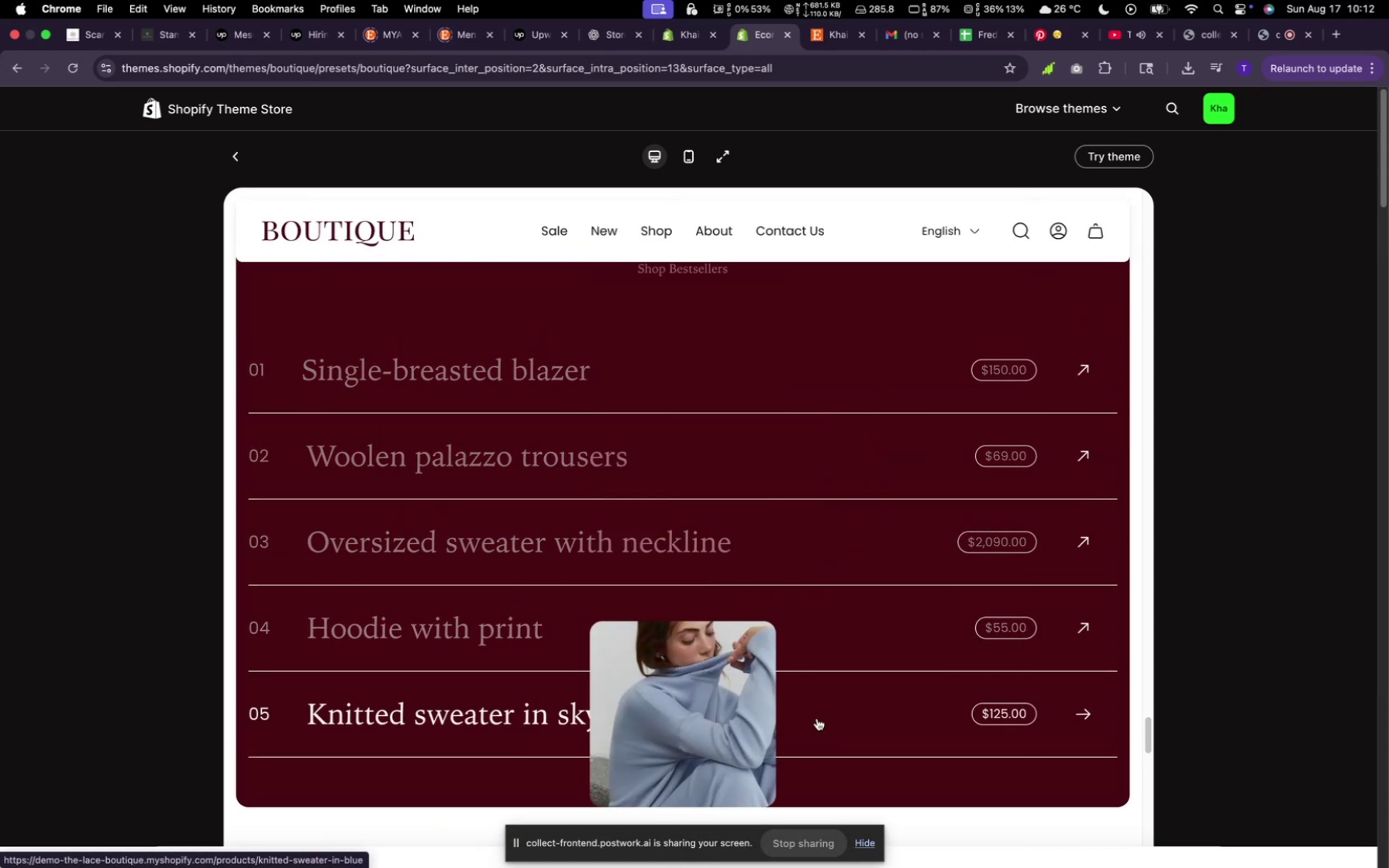 
scroll: coordinate [815, 711], scroll_direction: down, amount: 28.0
 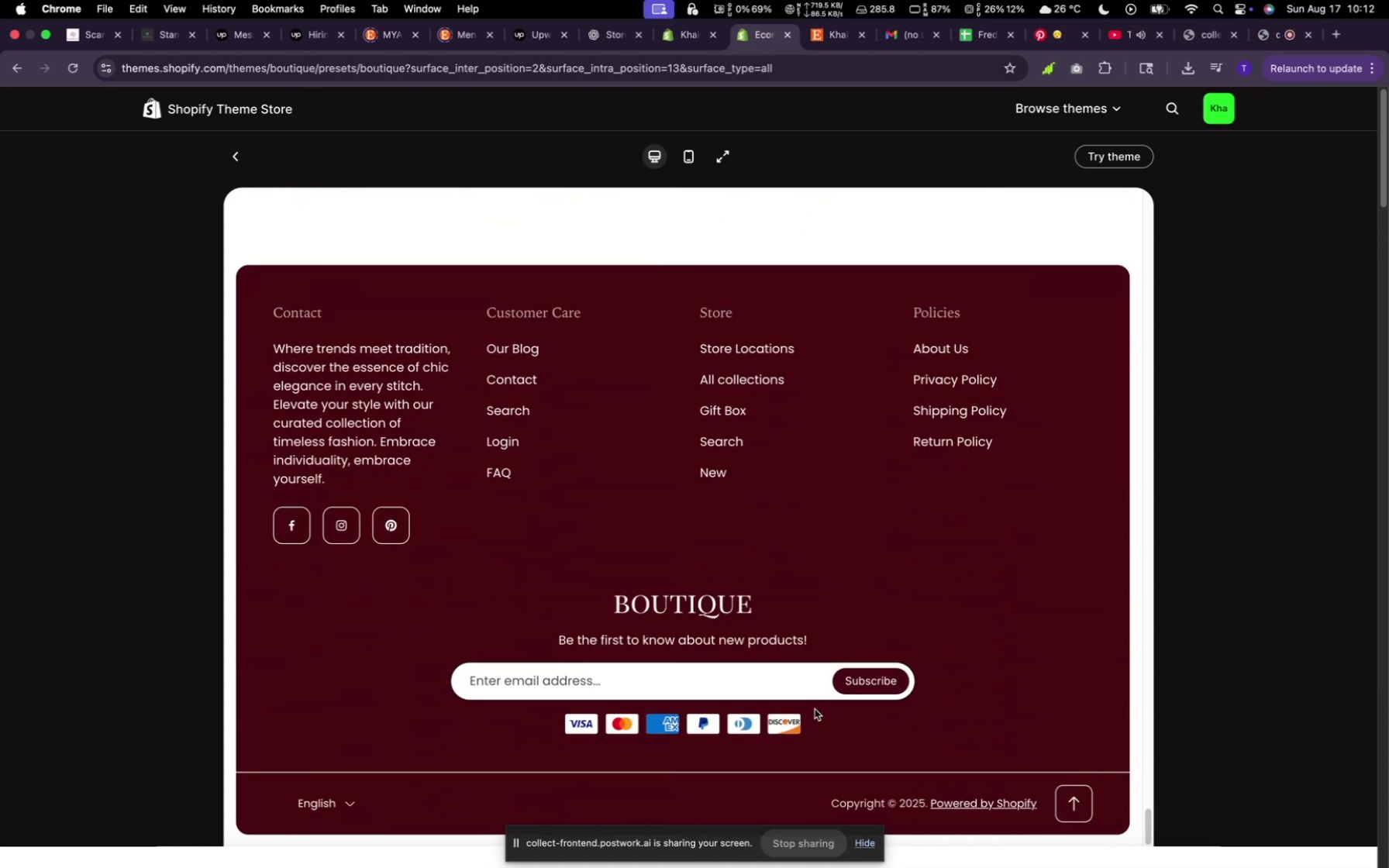 
scroll: coordinate [798, 494], scroll_direction: up, amount: 171.0
 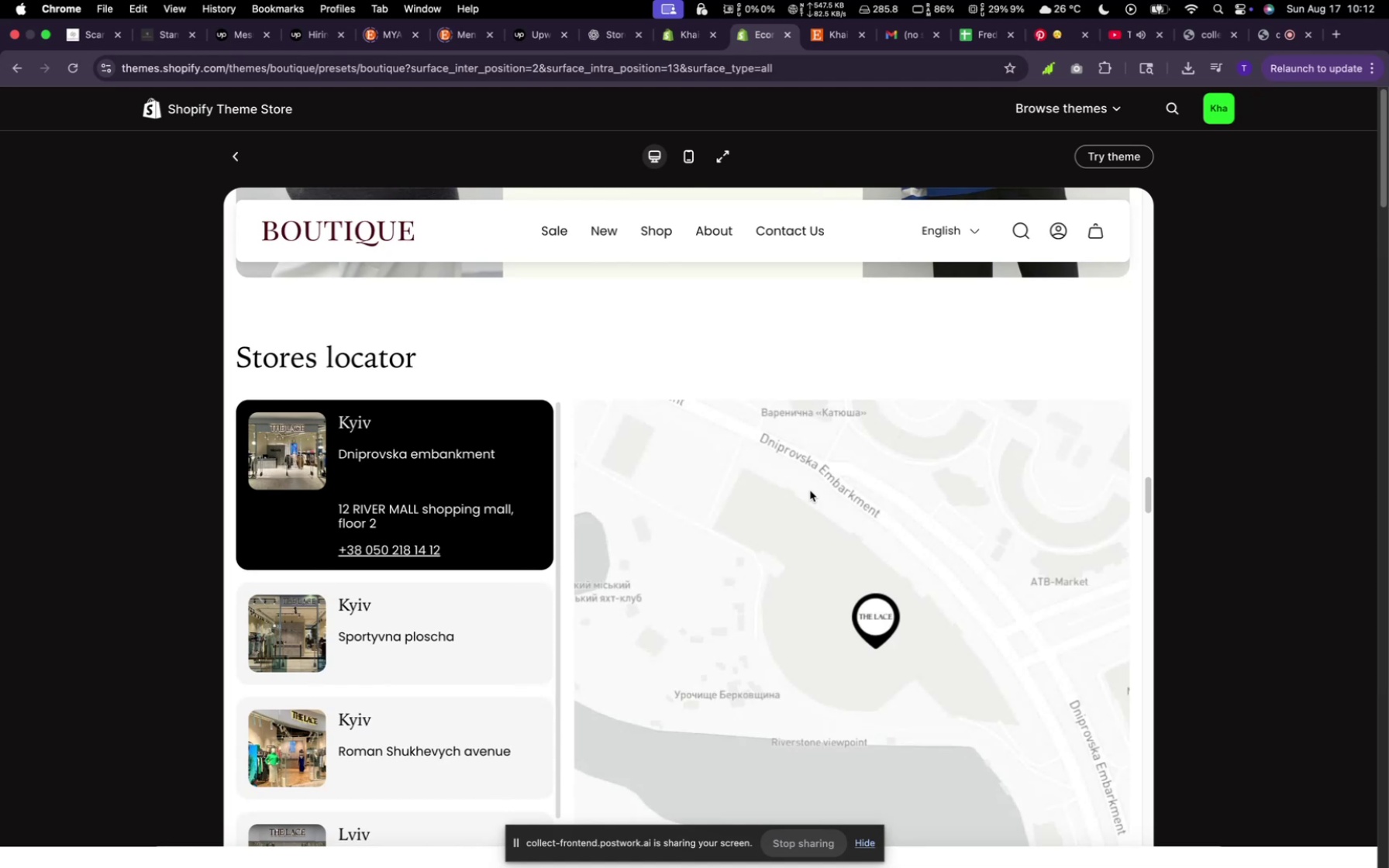 
wait(6.28)
 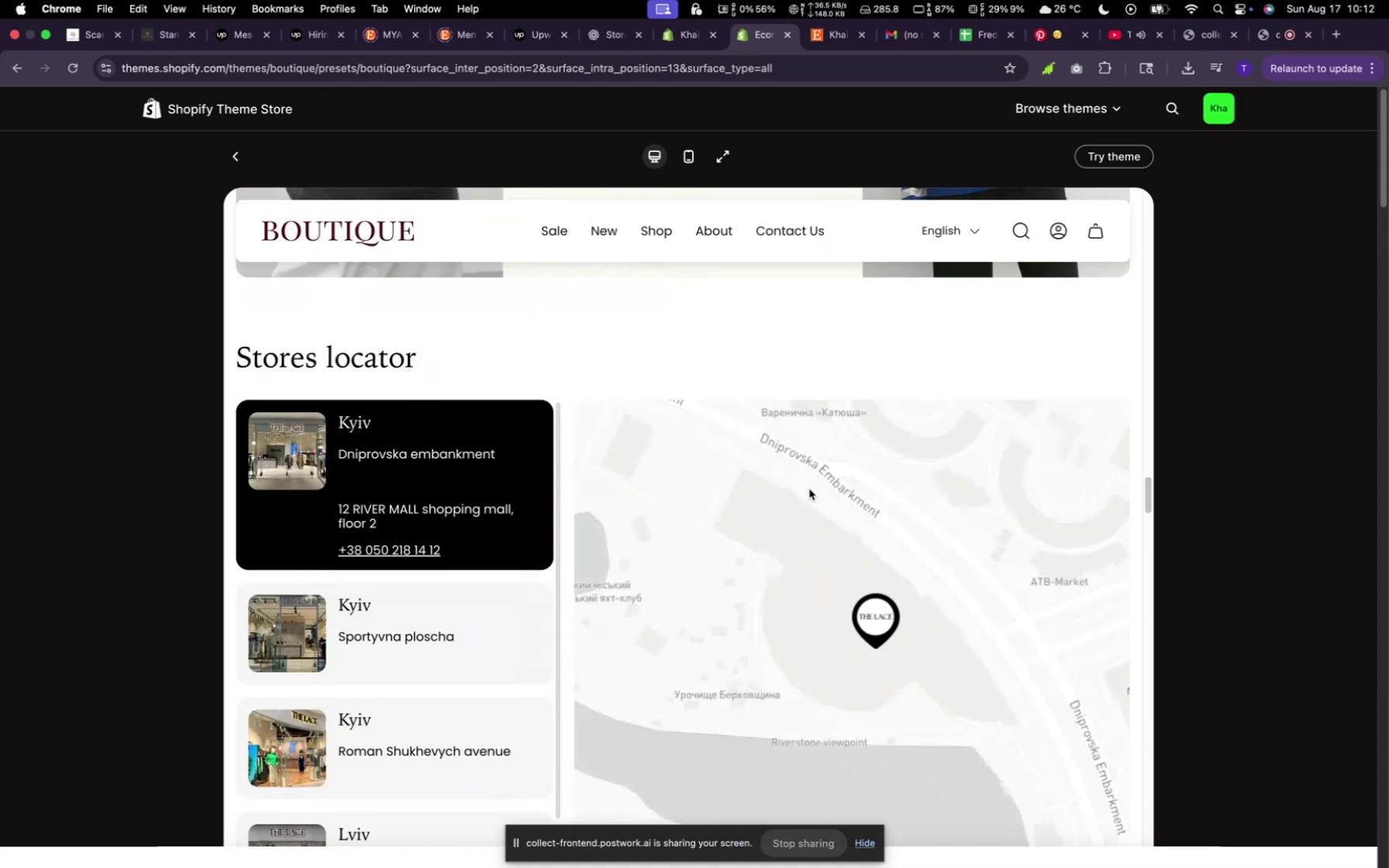 
scroll: coordinate [812, 521], scroll_direction: up, amount: 179.0
 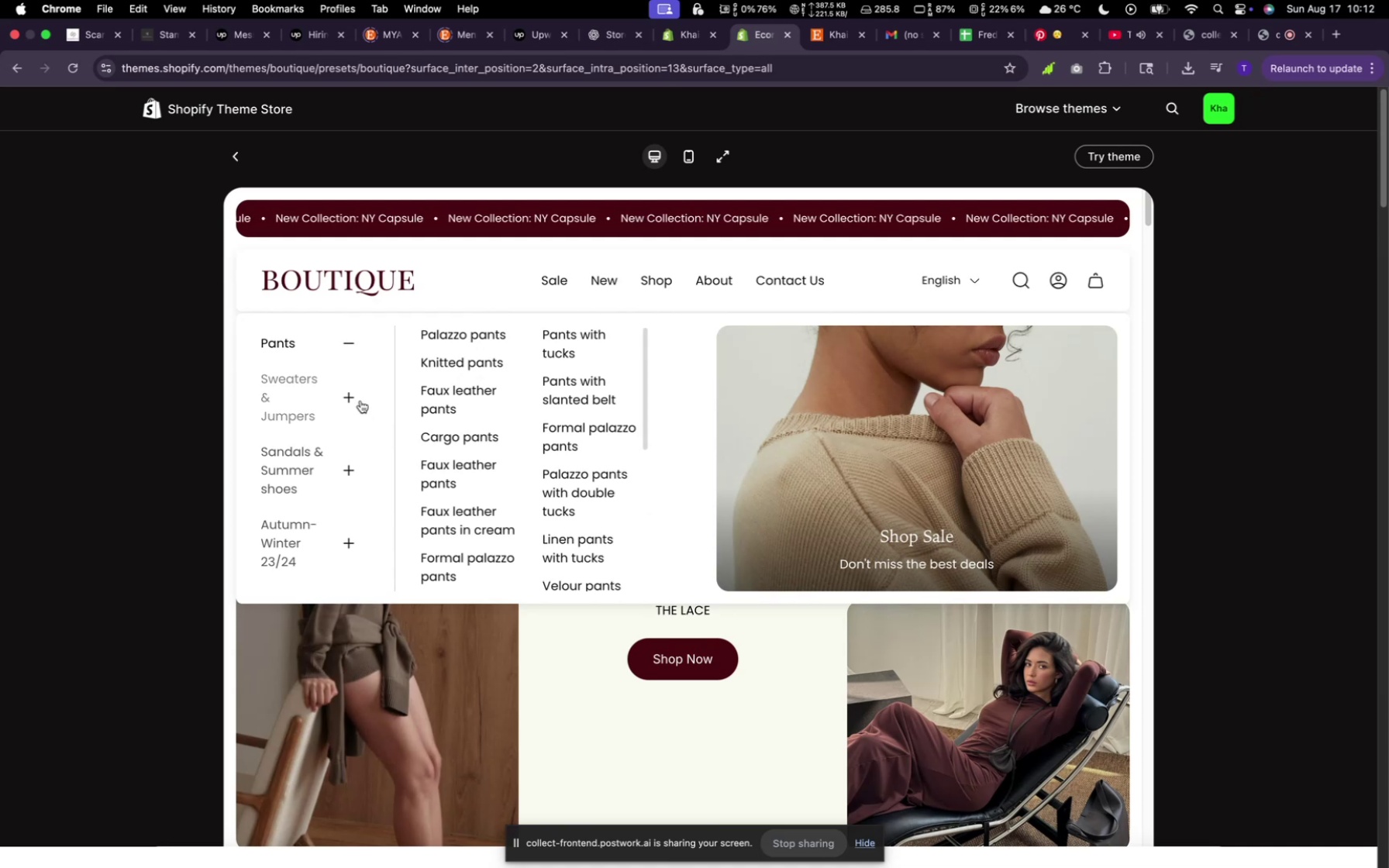 
wait(7.2)
 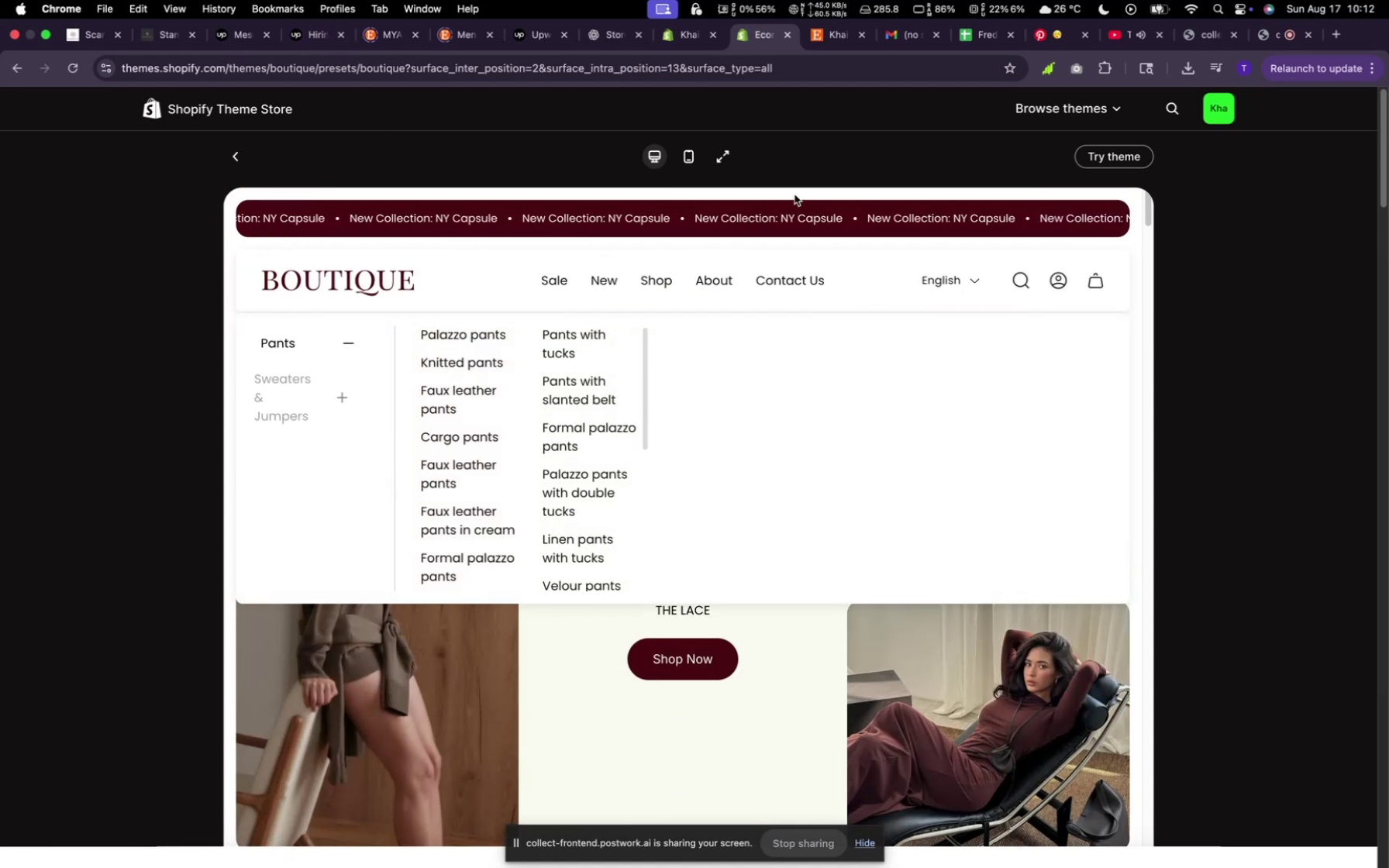 
left_click([342, 396])
 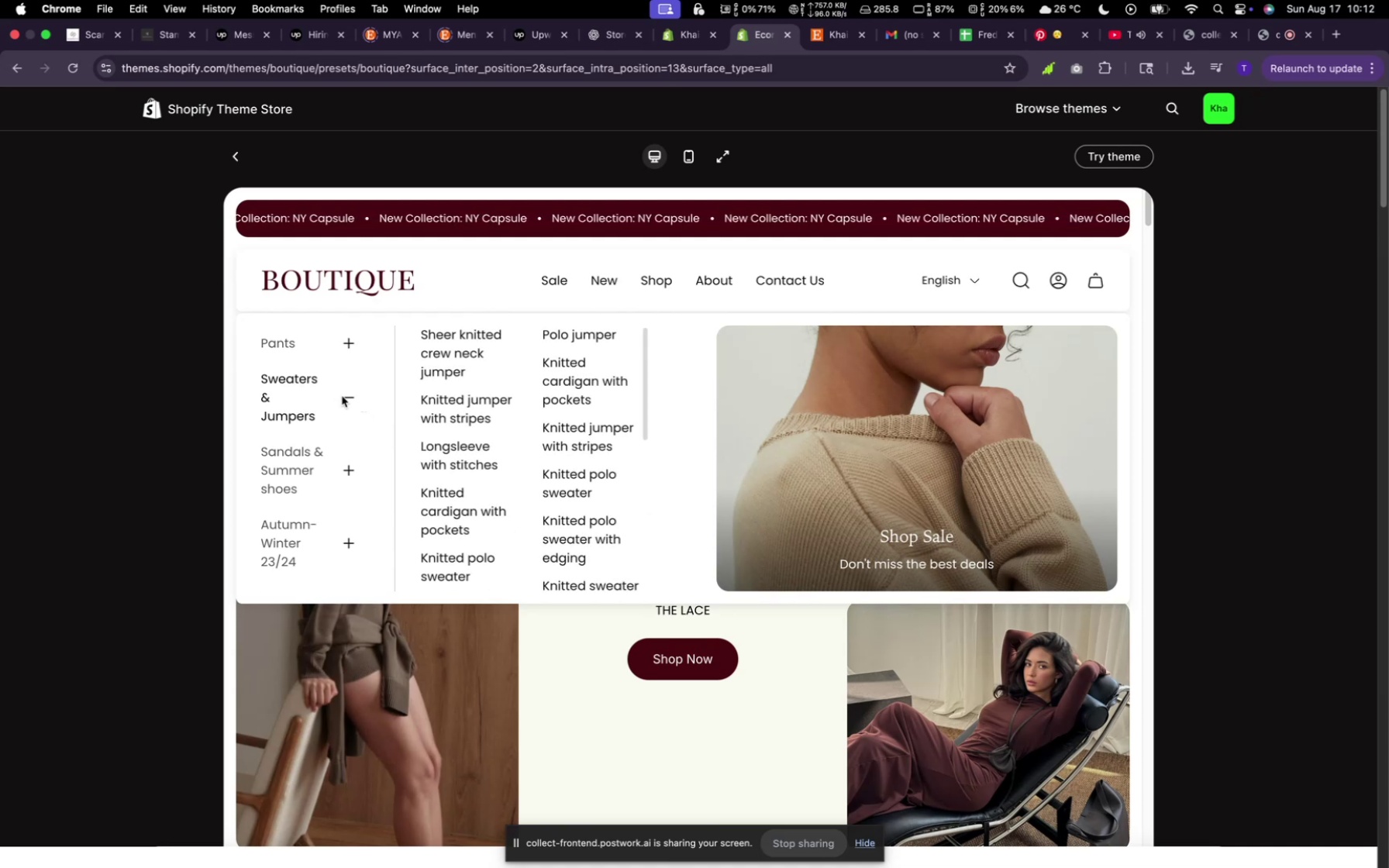 
left_click([342, 396])
 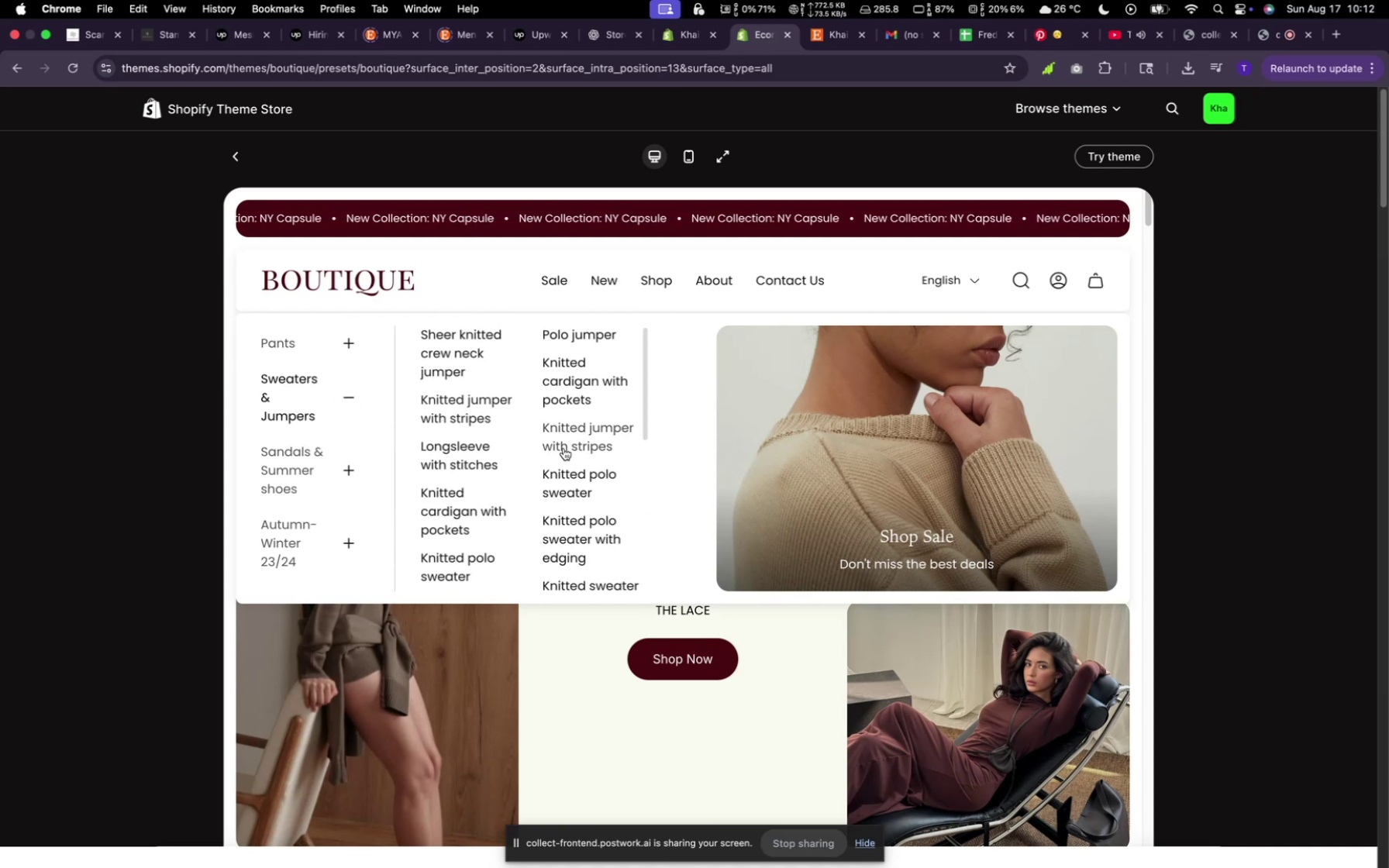 
scroll: coordinate [564, 448], scroll_direction: down, amount: 15.0
 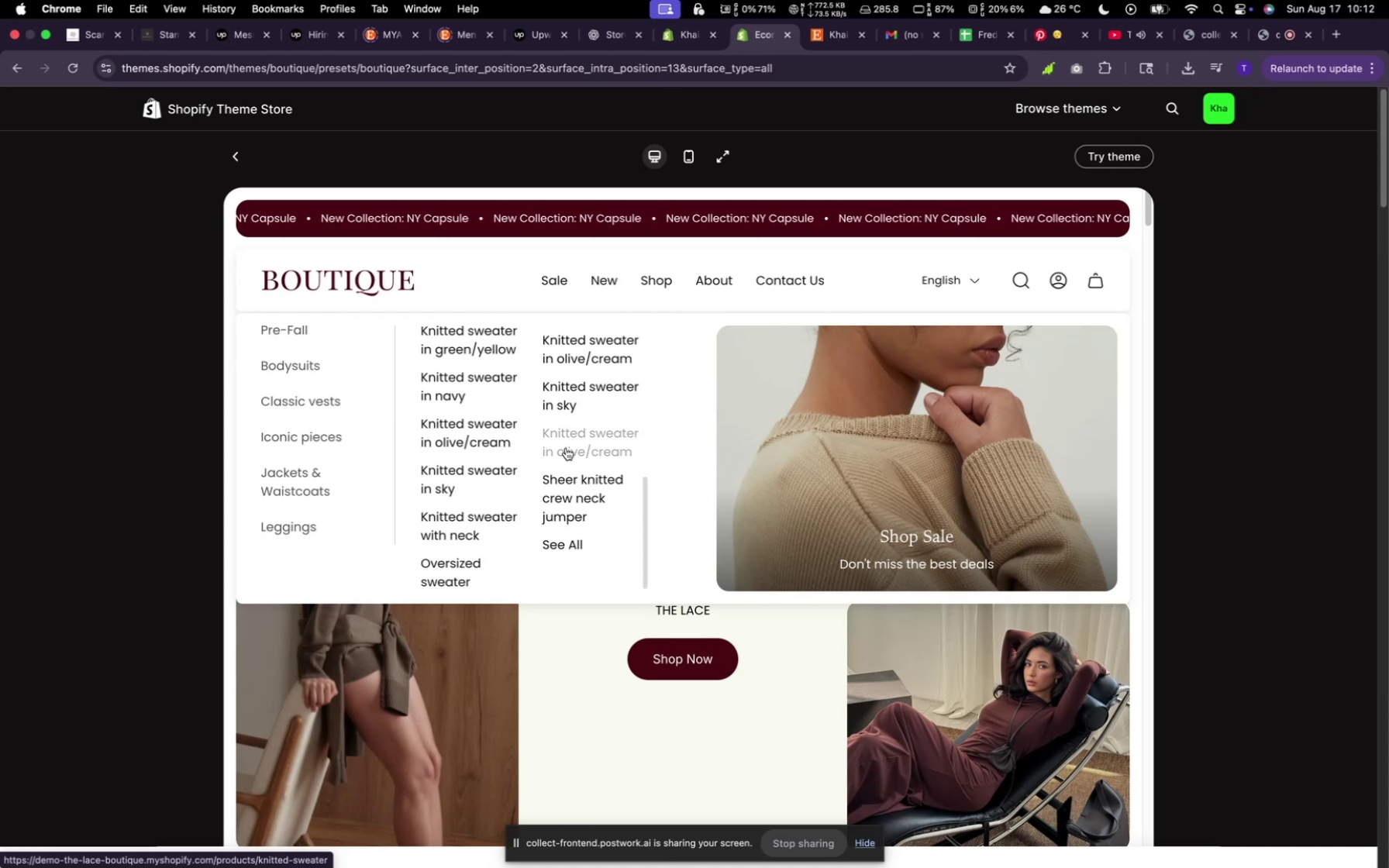 
scroll: coordinate [566, 448], scroll_direction: up, amount: 13.0
 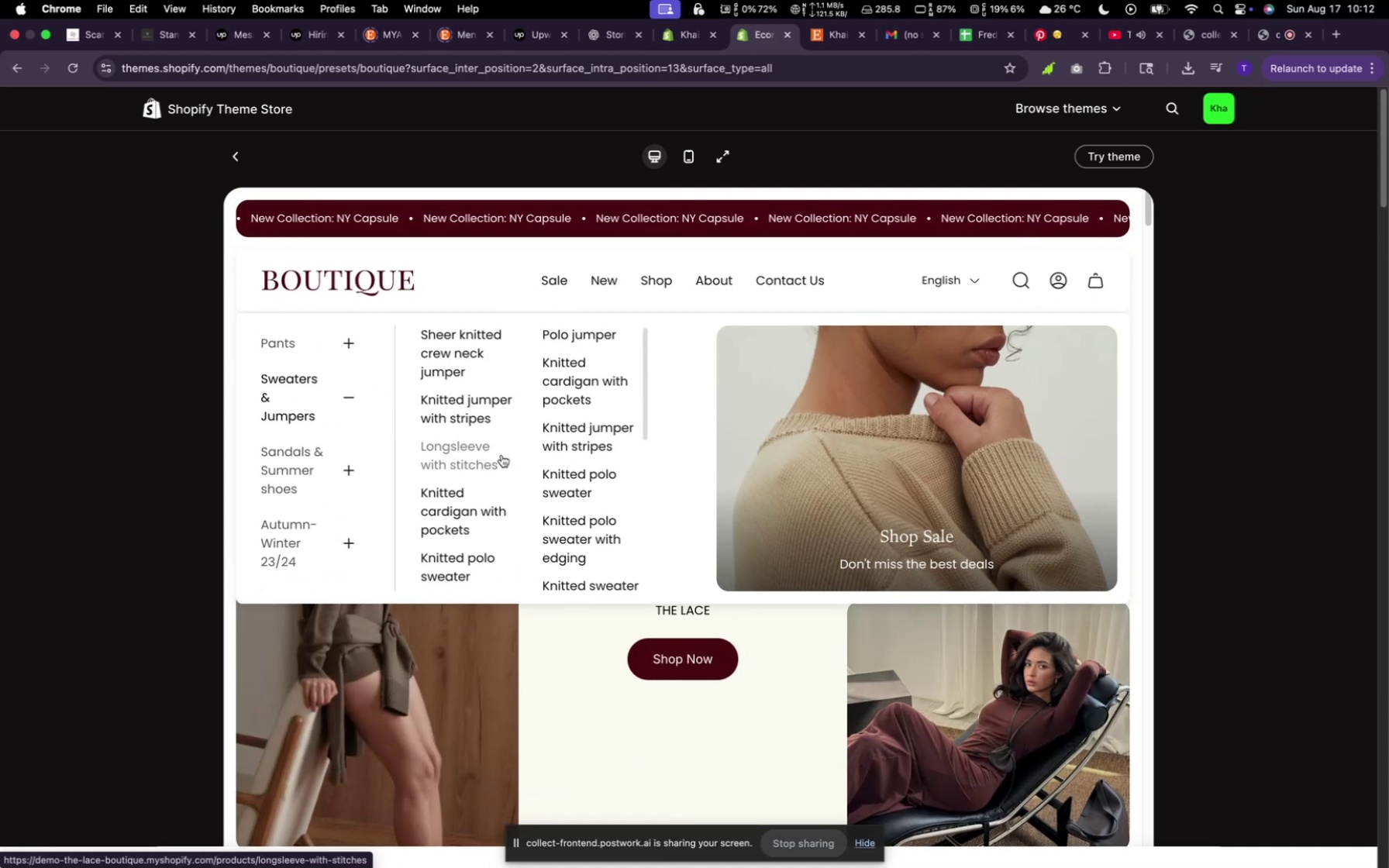 
left_click([499, 450])
 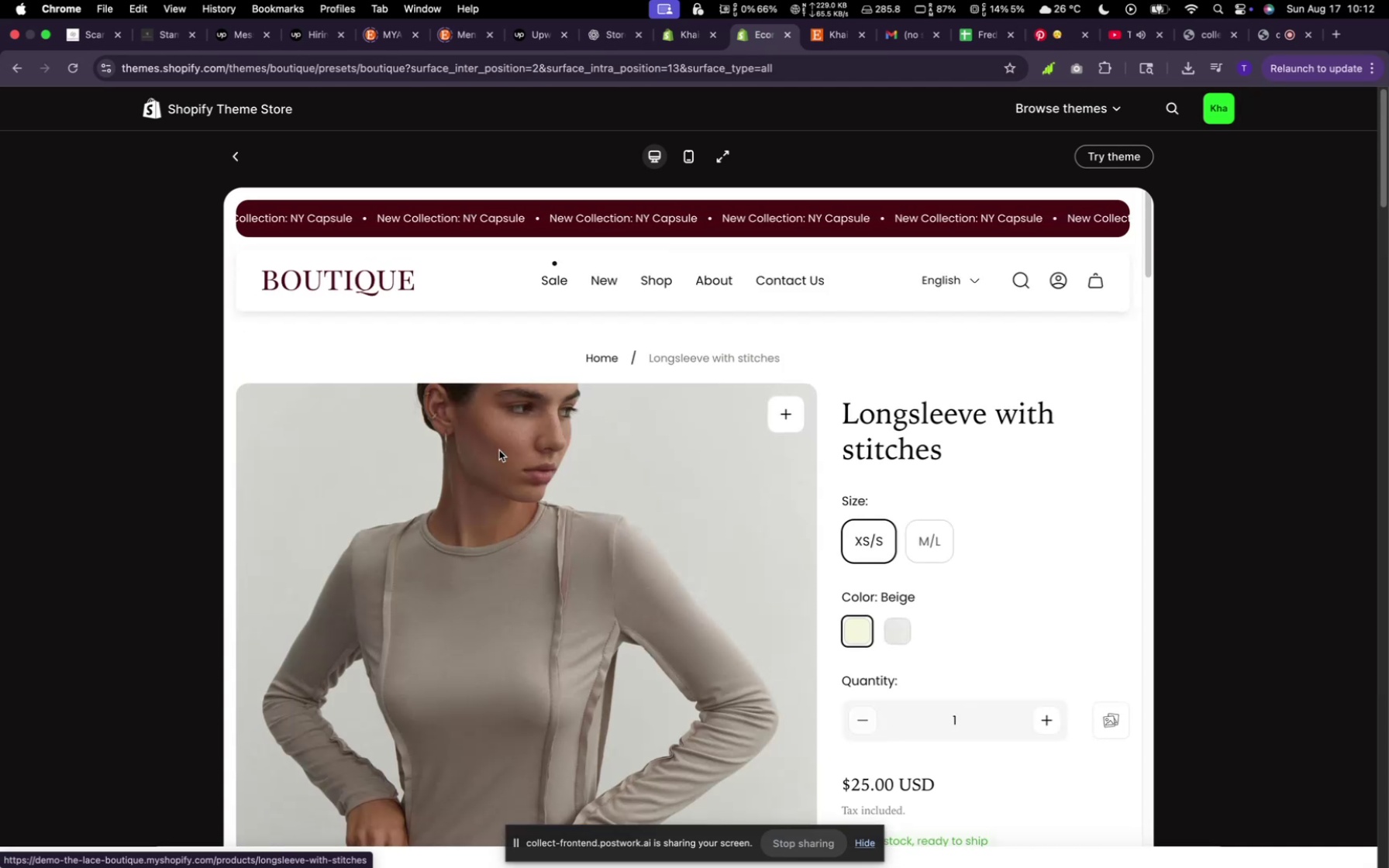 
wait(6.16)
 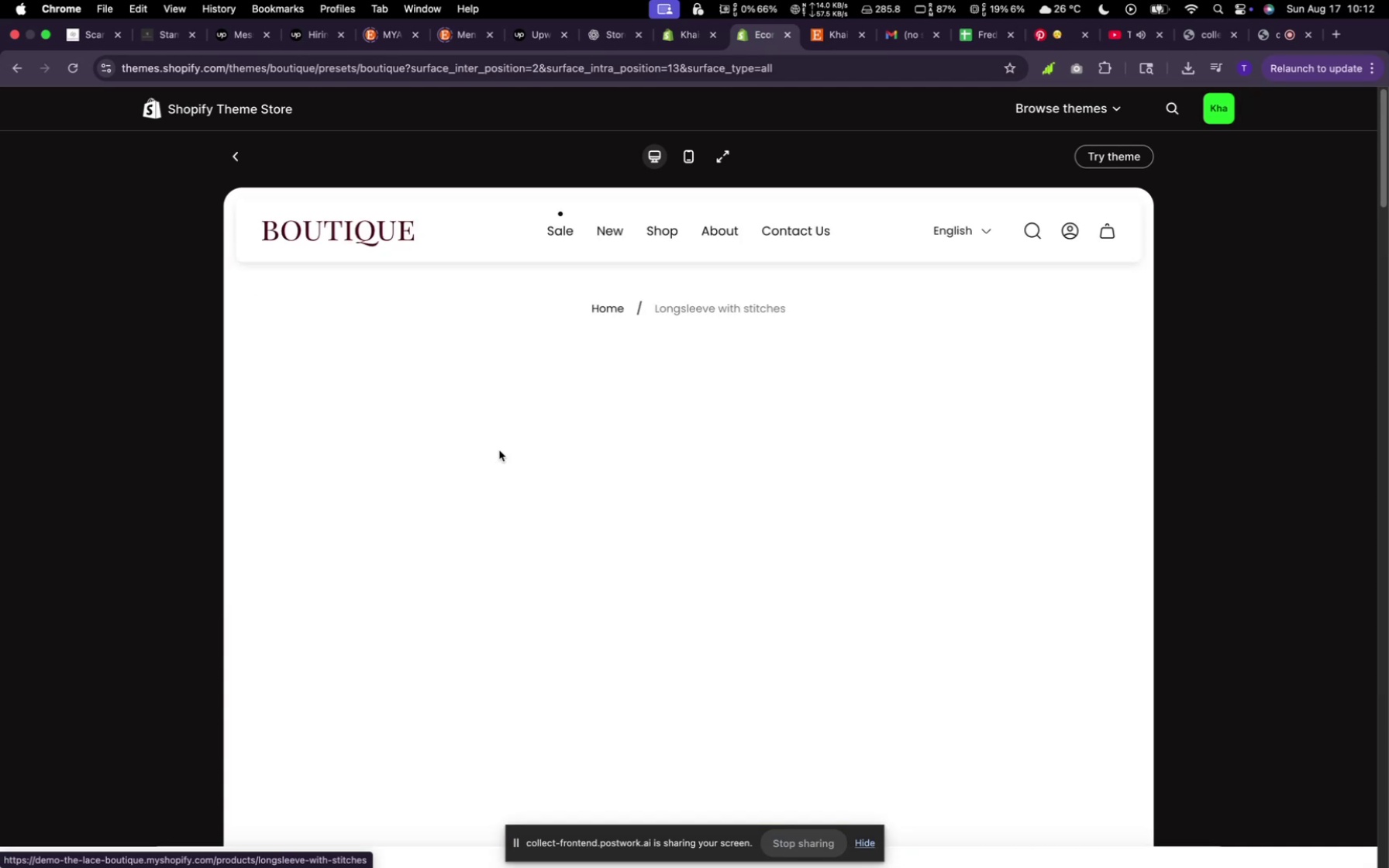 
left_click([891, 623])
 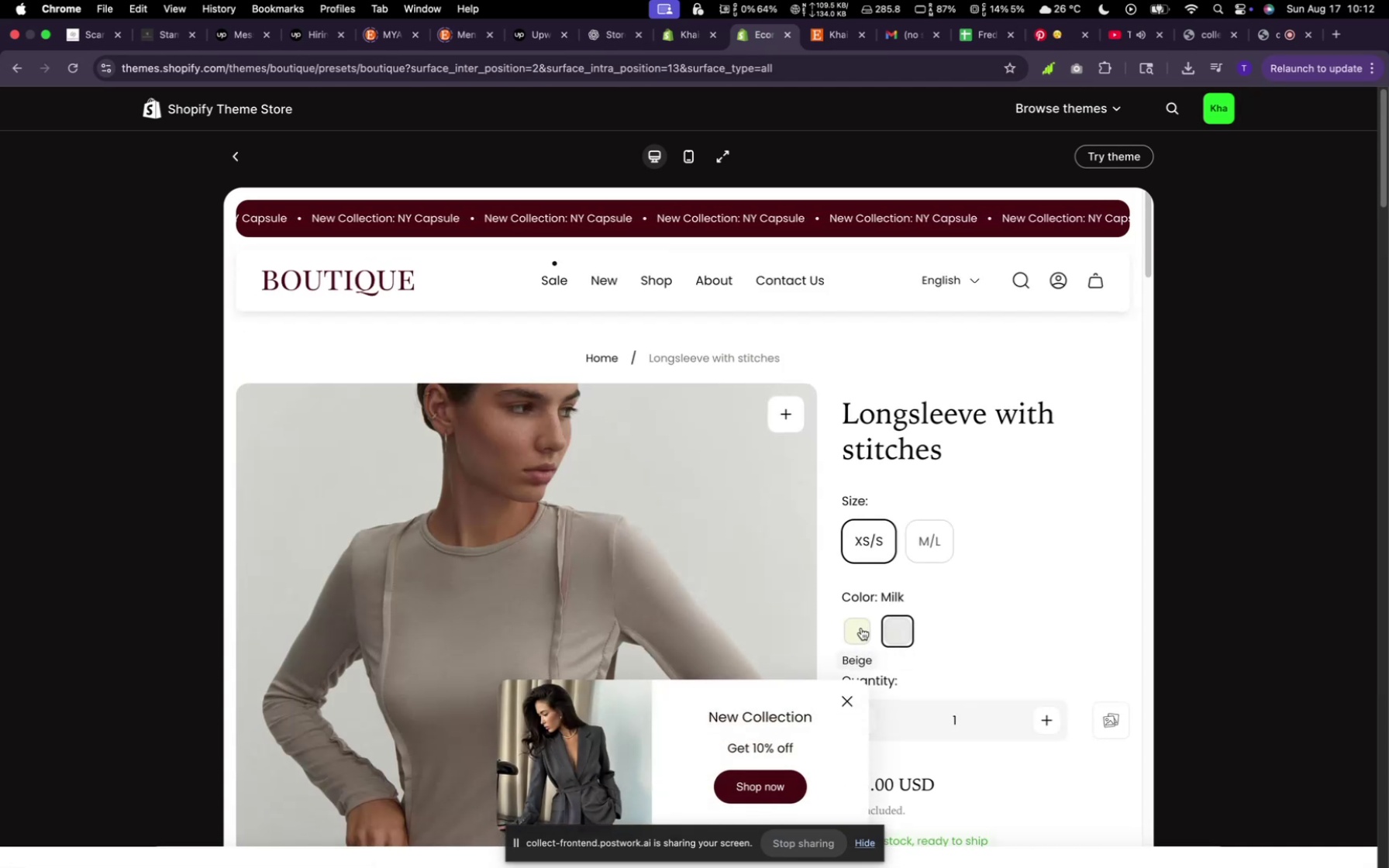 
left_click([861, 628])
 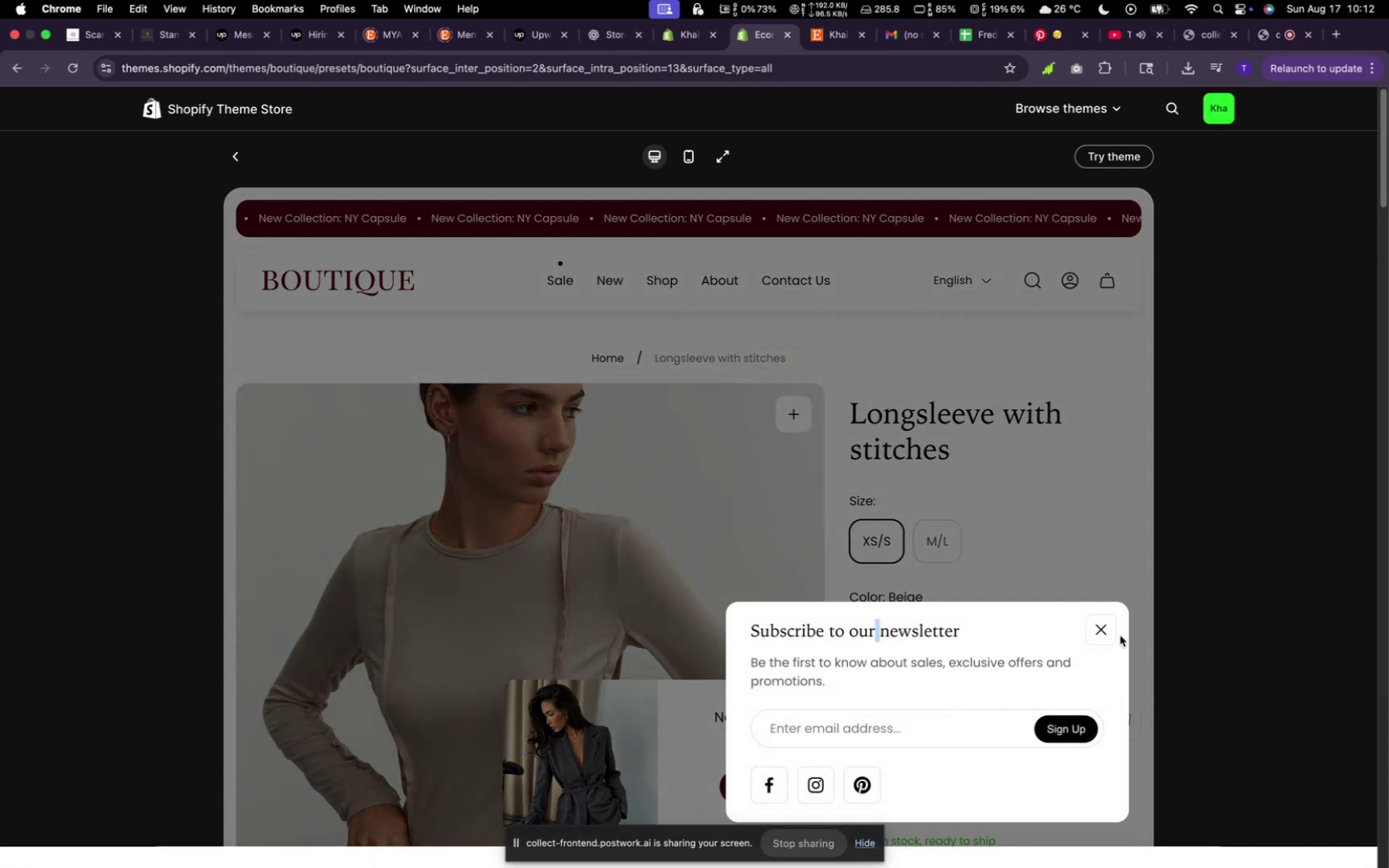 
left_click([1102, 635])
 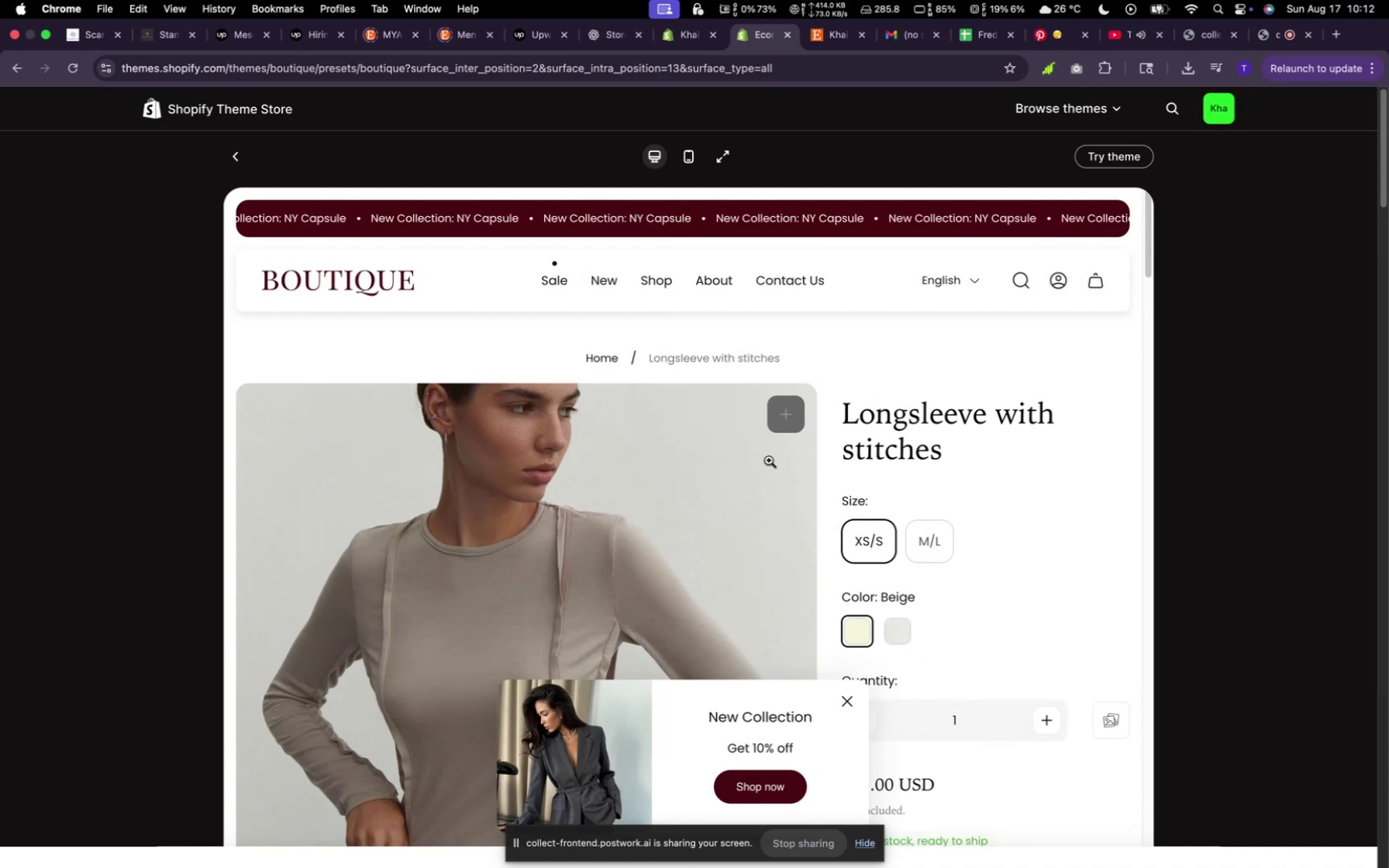 
scroll: coordinate [756, 494], scroll_direction: down, amount: 27.0
 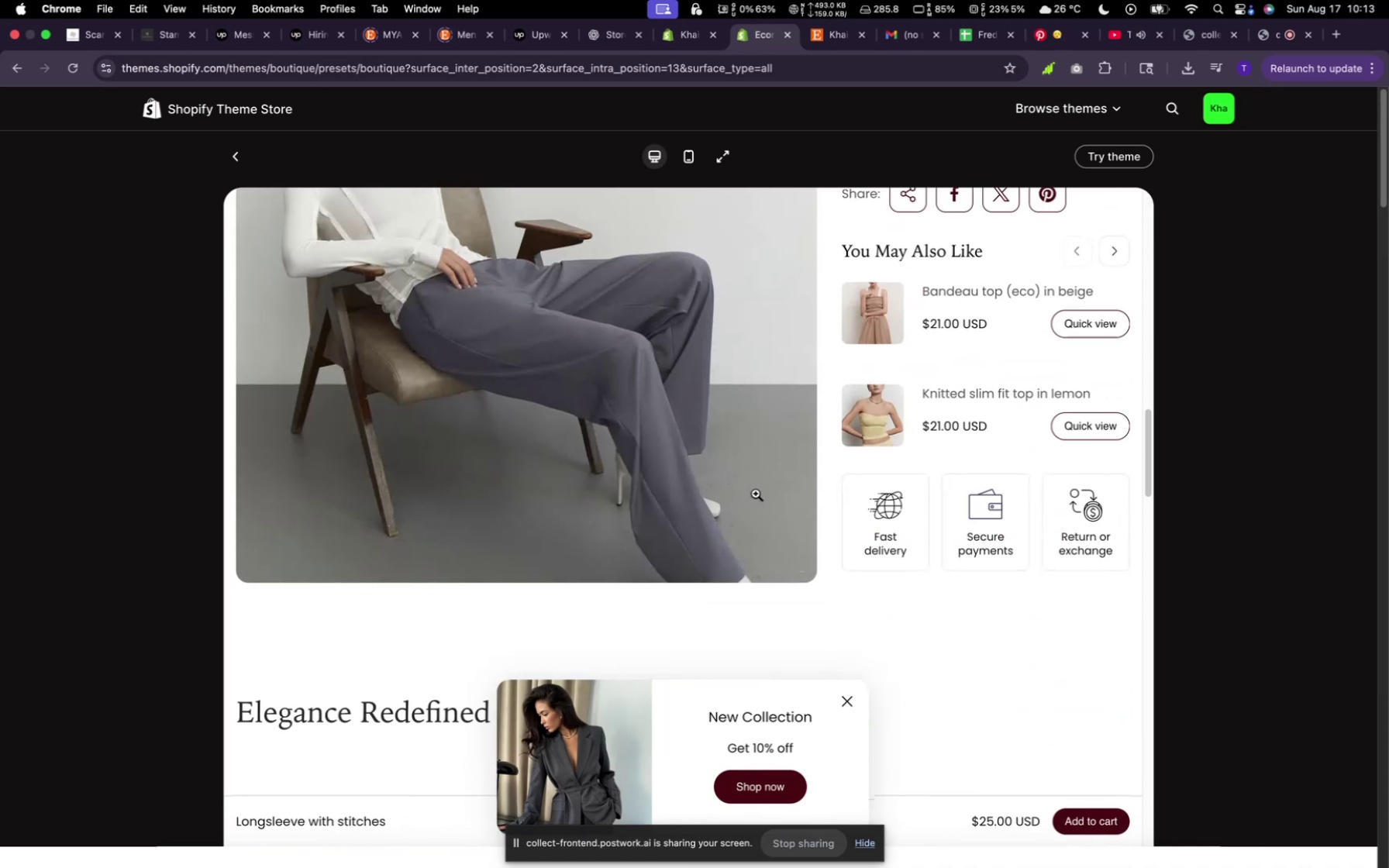 
scroll: coordinate [756, 494], scroll_direction: up, amount: 7.0
 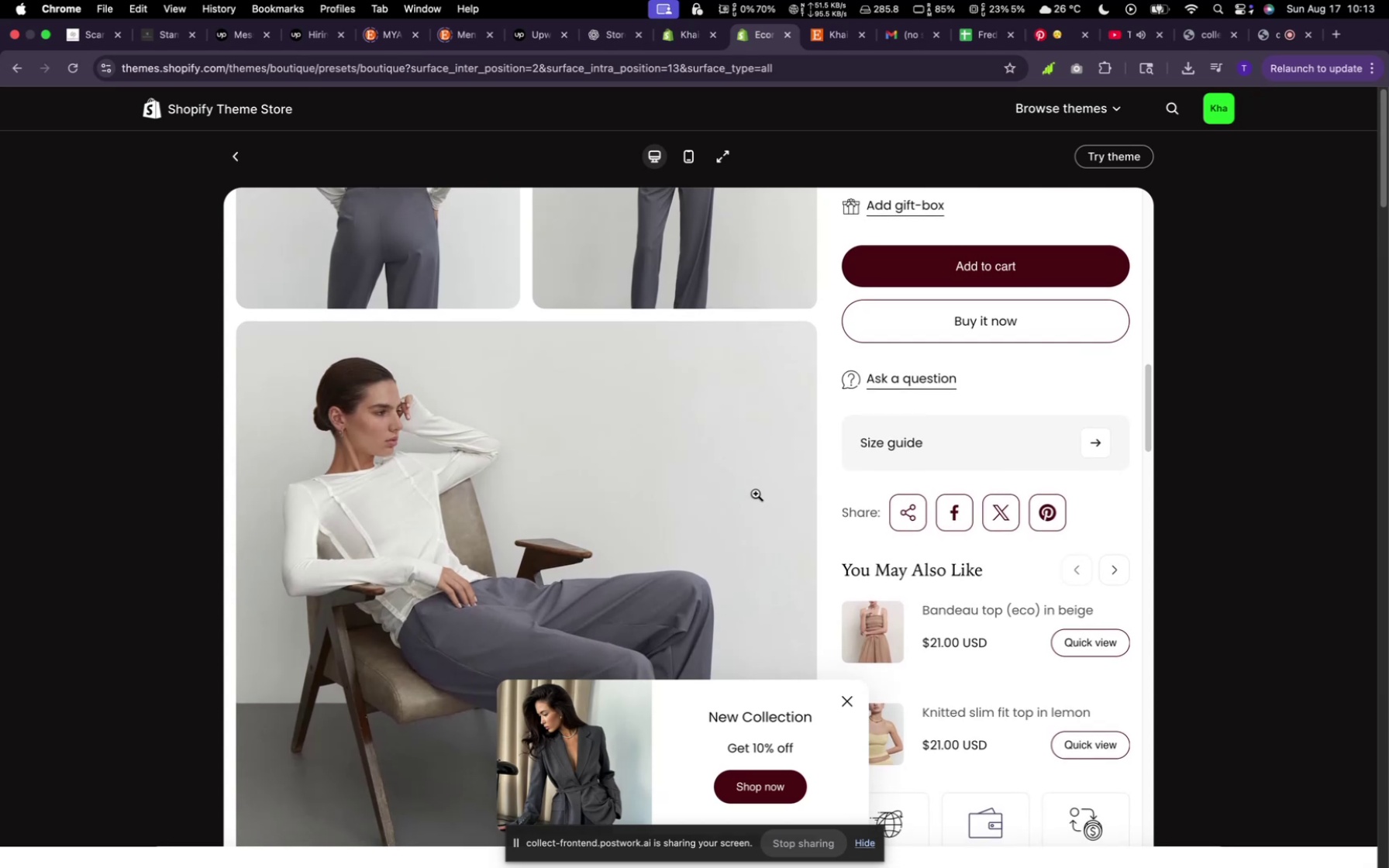 
scroll: coordinate [756, 494], scroll_direction: down, amount: 6.0
 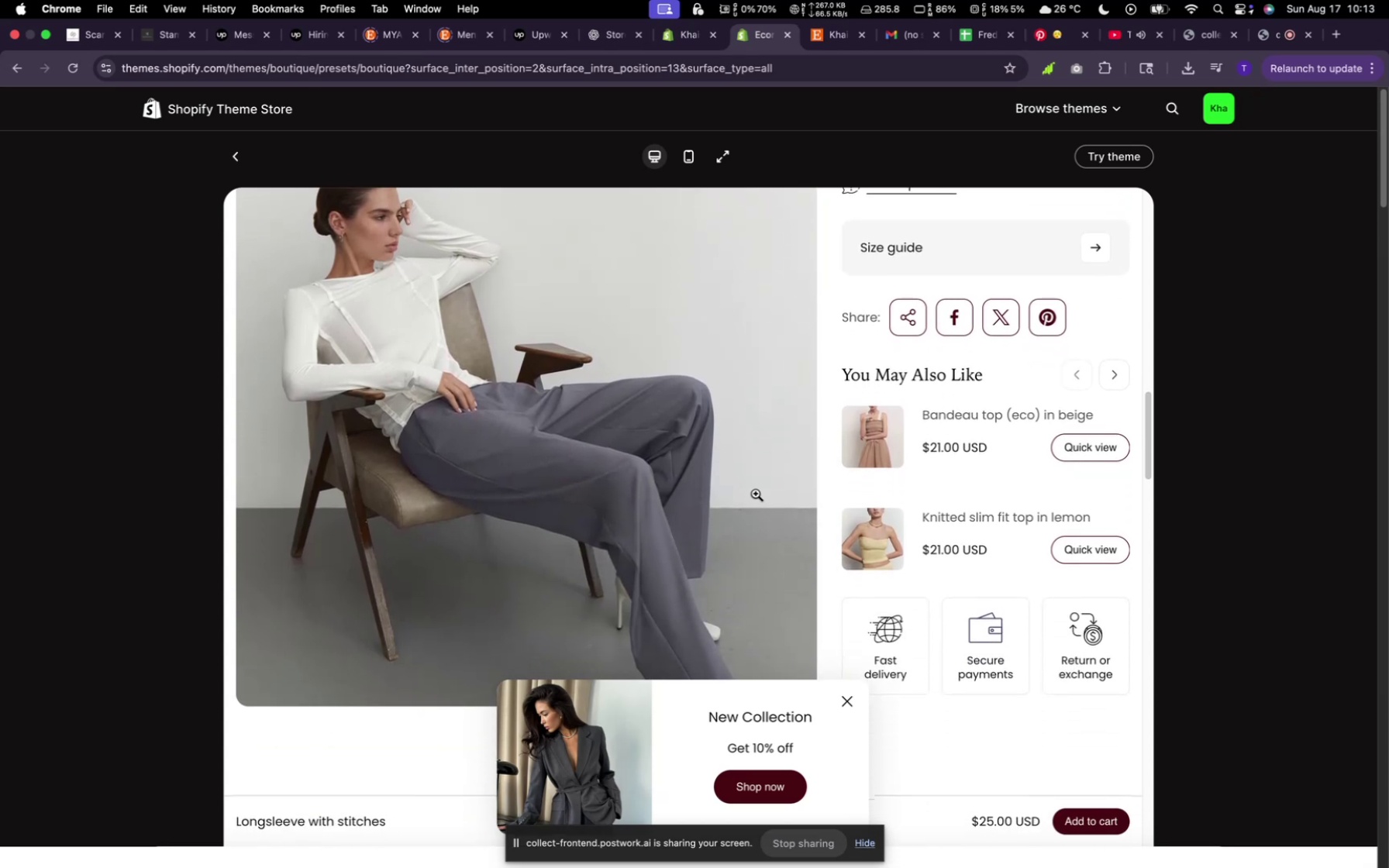 
scroll: coordinate [756, 494], scroll_direction: up, amount: 53.0
 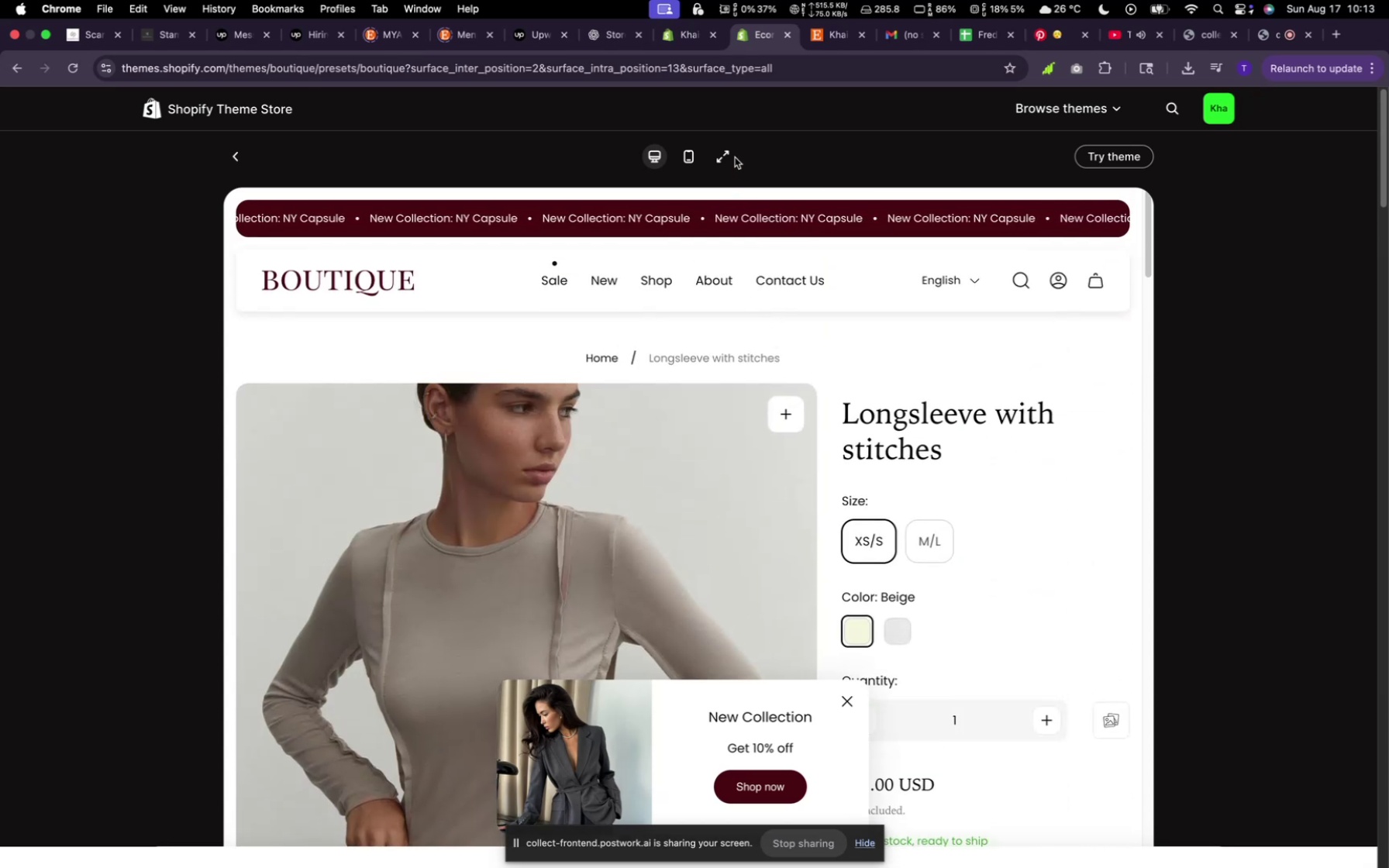 
left_click([732, 153])
 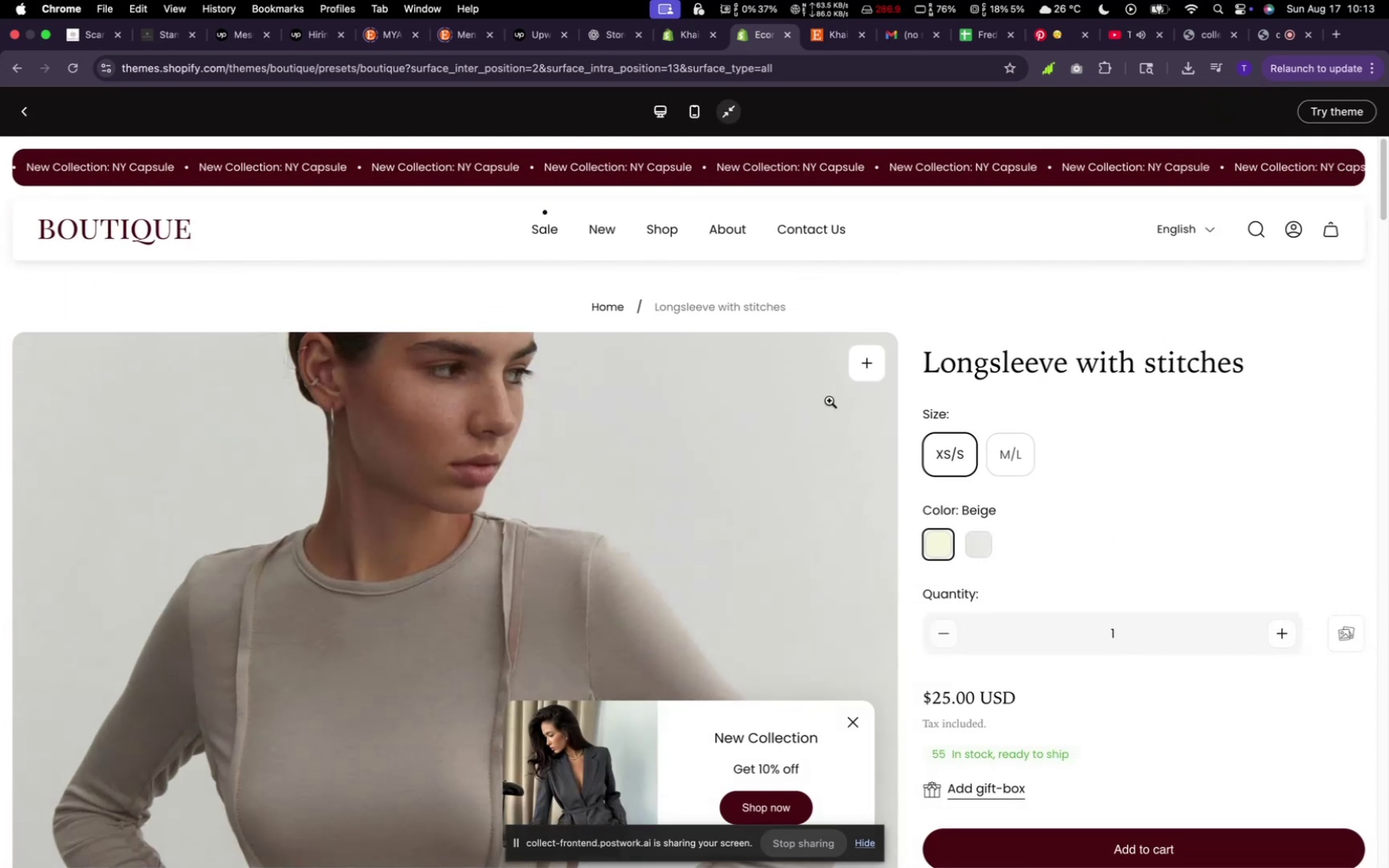 
scroll: coordinate [832, 405], scroll_direction: down, amount: 102.0
 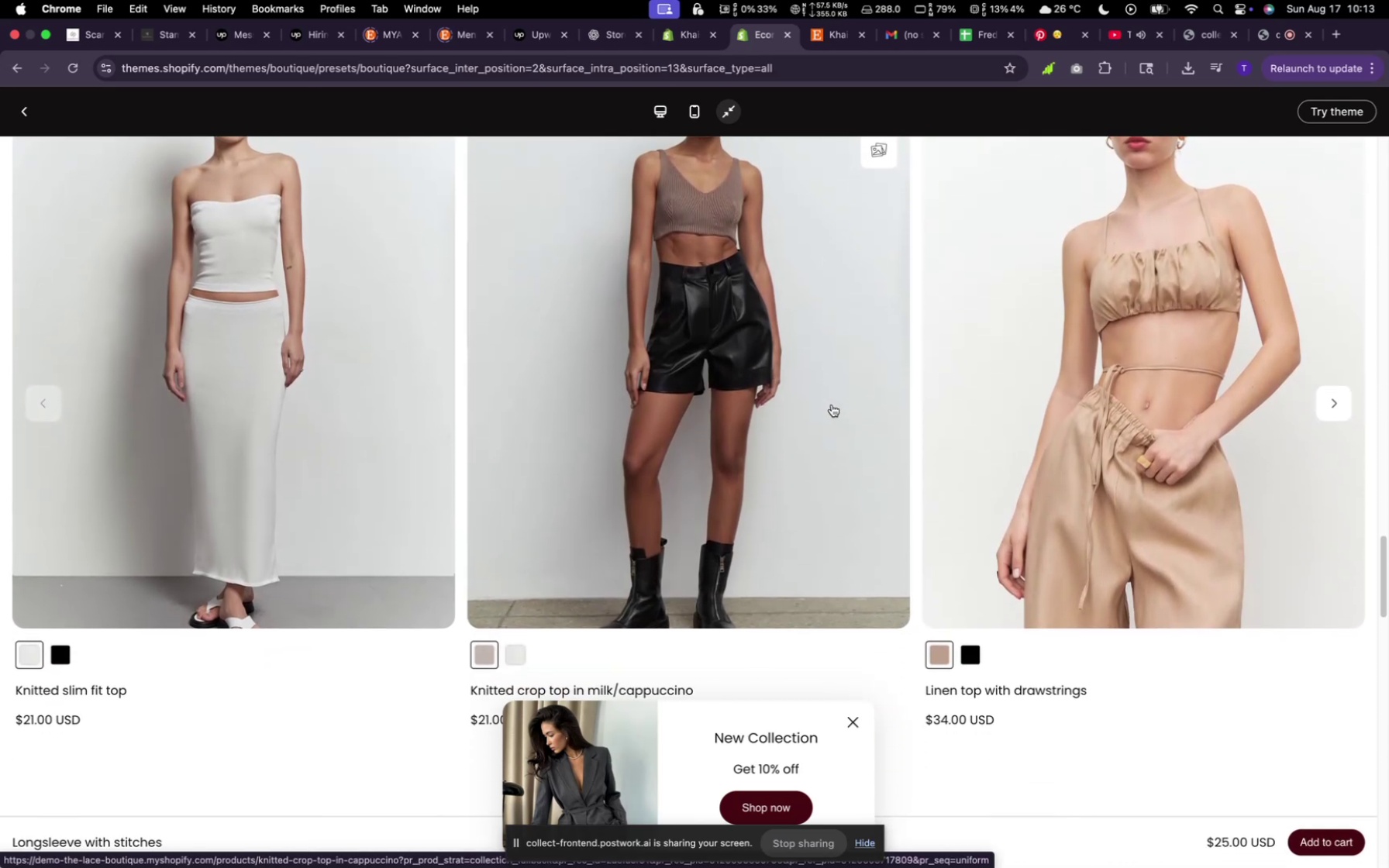 
scroll: coordinate [832, 415], scroll_direction: up, amount: 10.0
 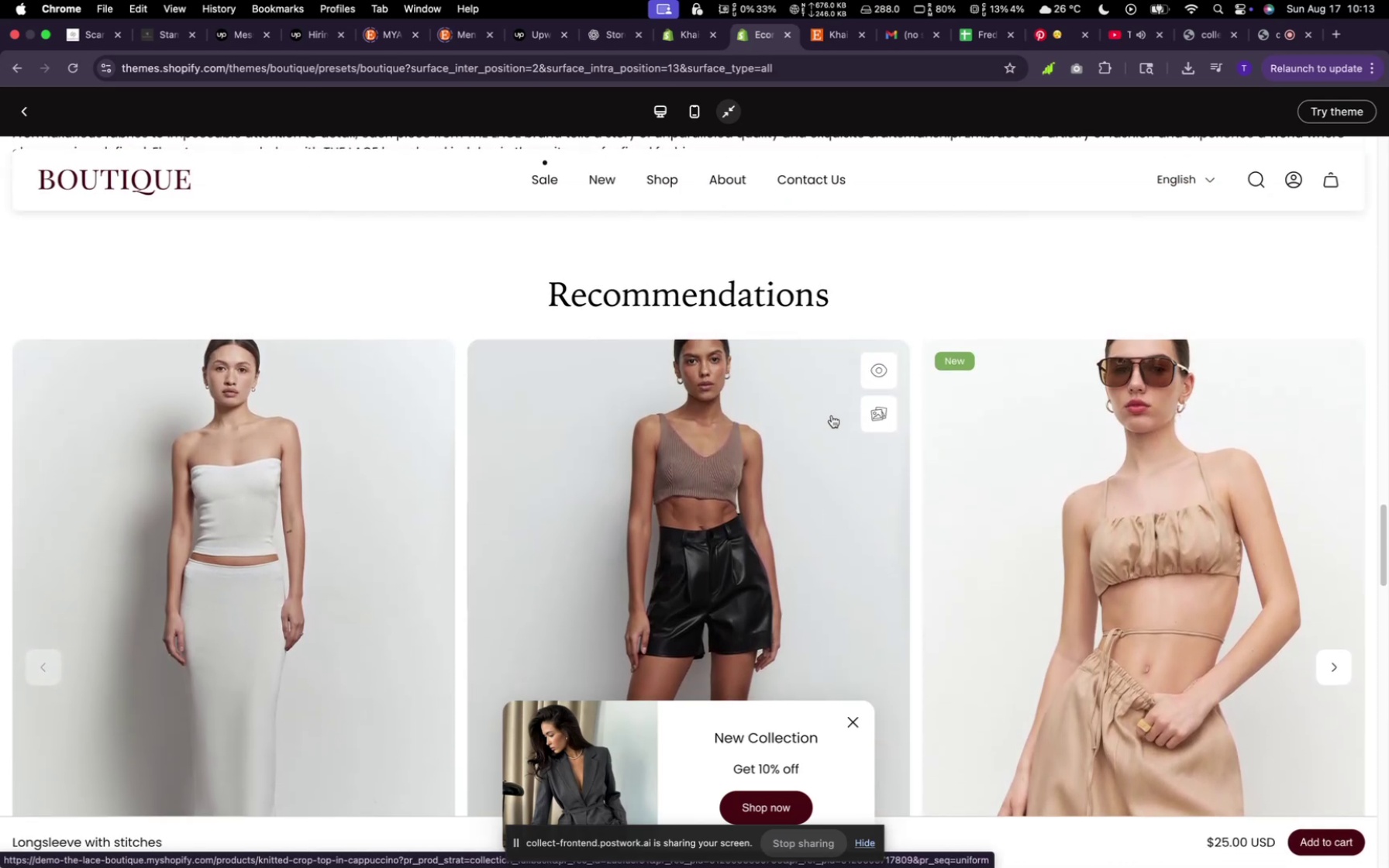 
scroll: coordinate [832, 415], scroll_direction: down, amount: 33.0
 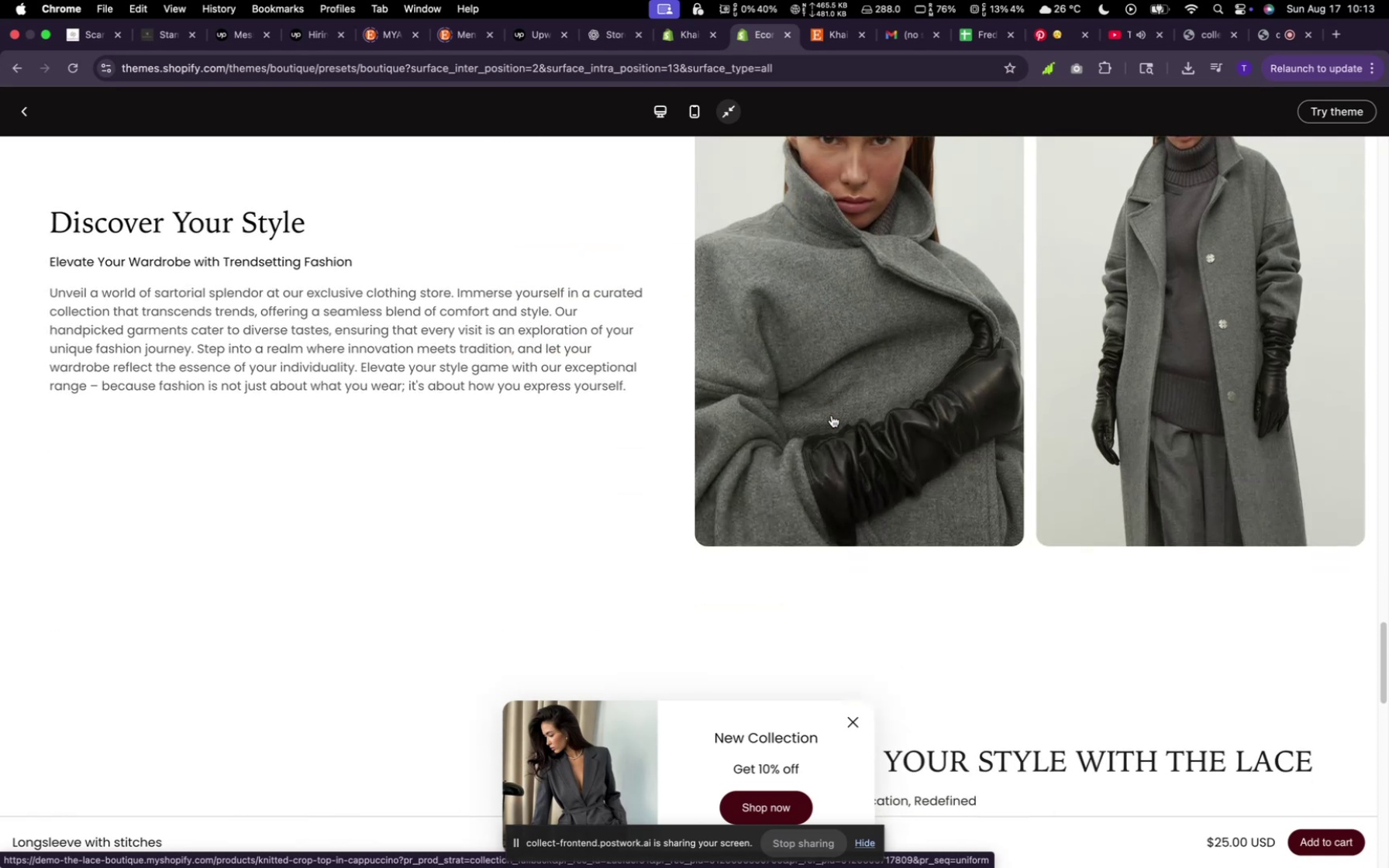 
scroll: coordinate [832, 415], scroll_direction: up, amount: 10.0
 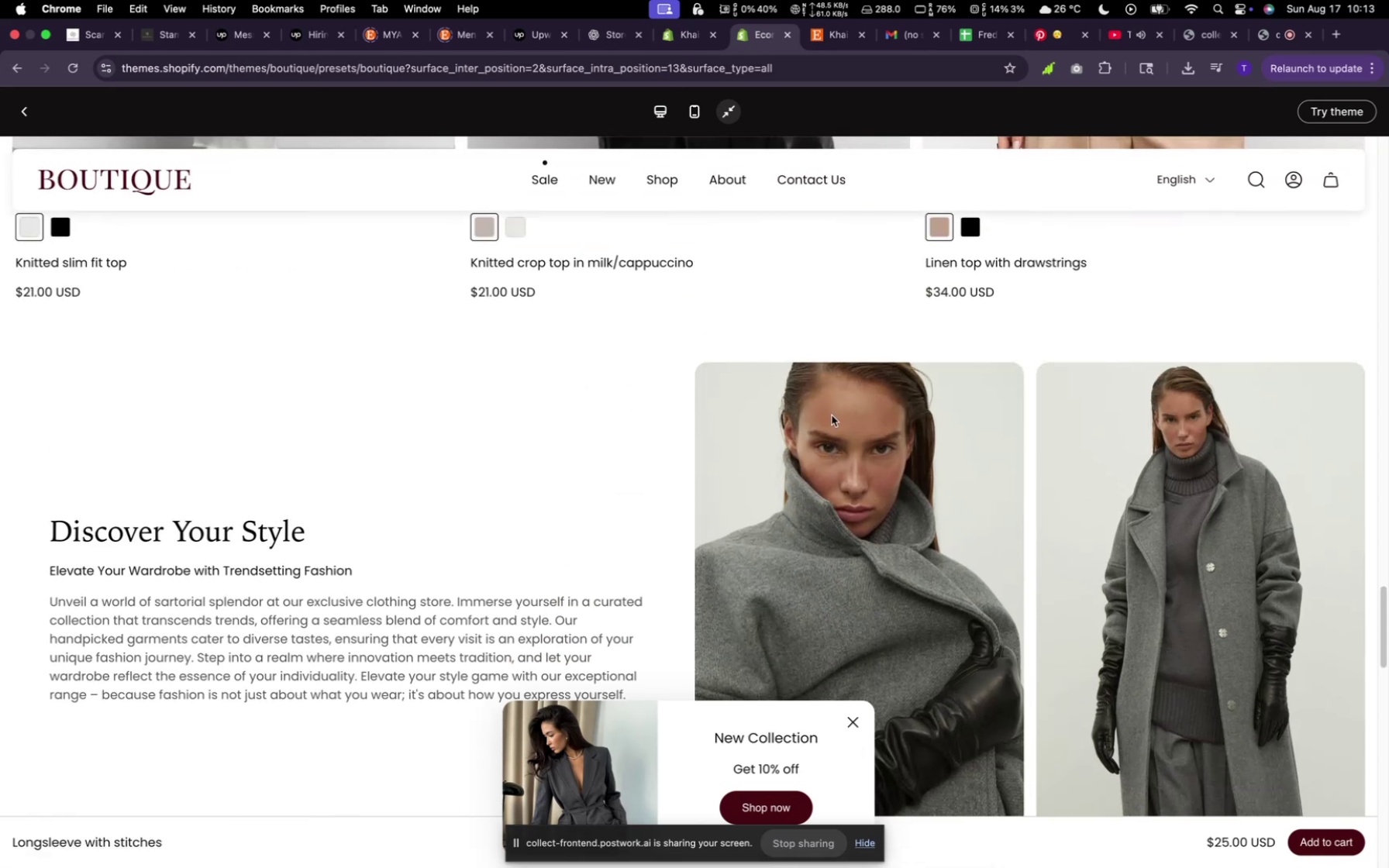 
scroll: coordinate [832, 416], scroll_direction: down, amount: 52.0
 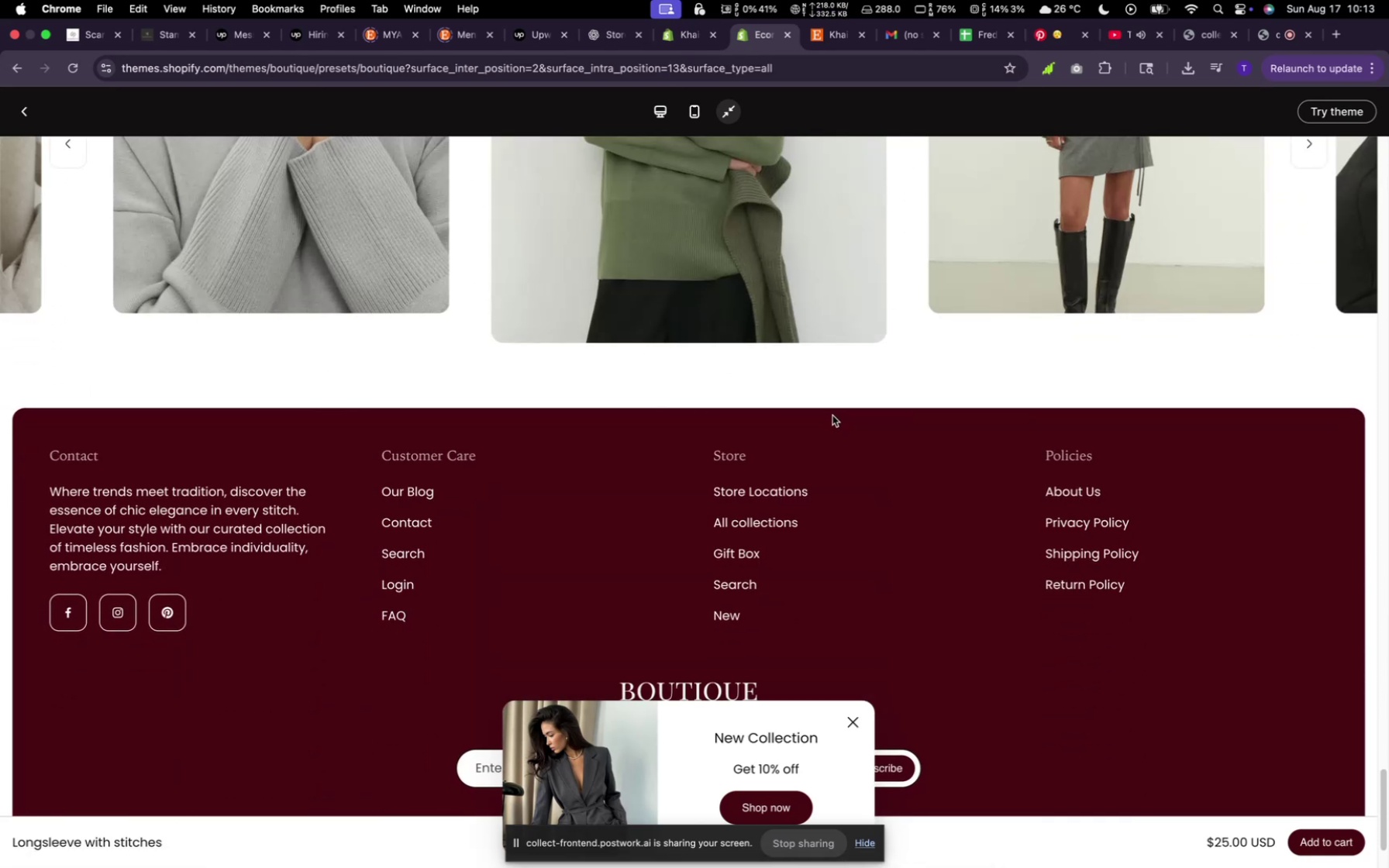 
scroll: coordinate [726, 381], scroll_direction: up, amount: 79.0
 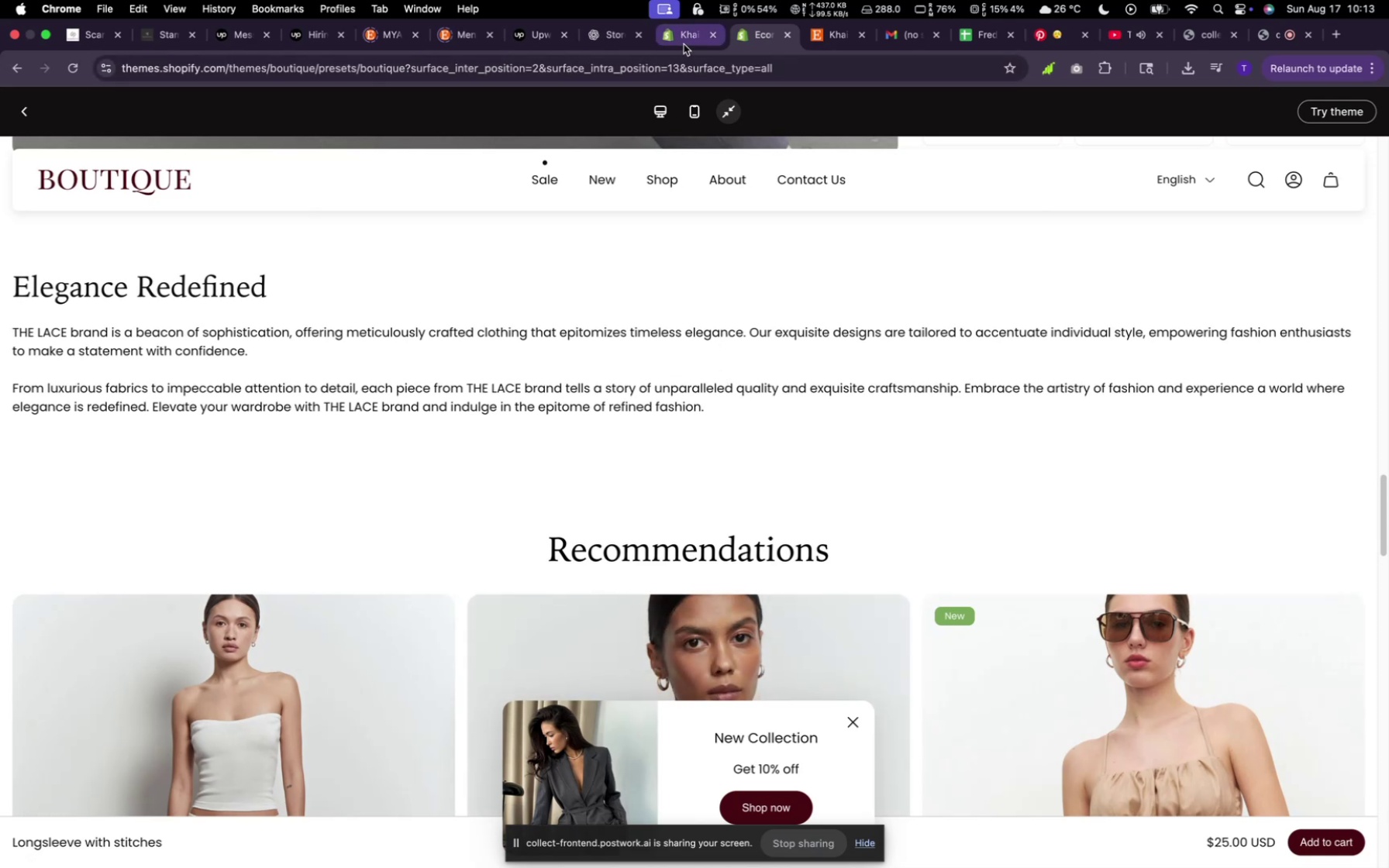 
left_click([684, 43])
 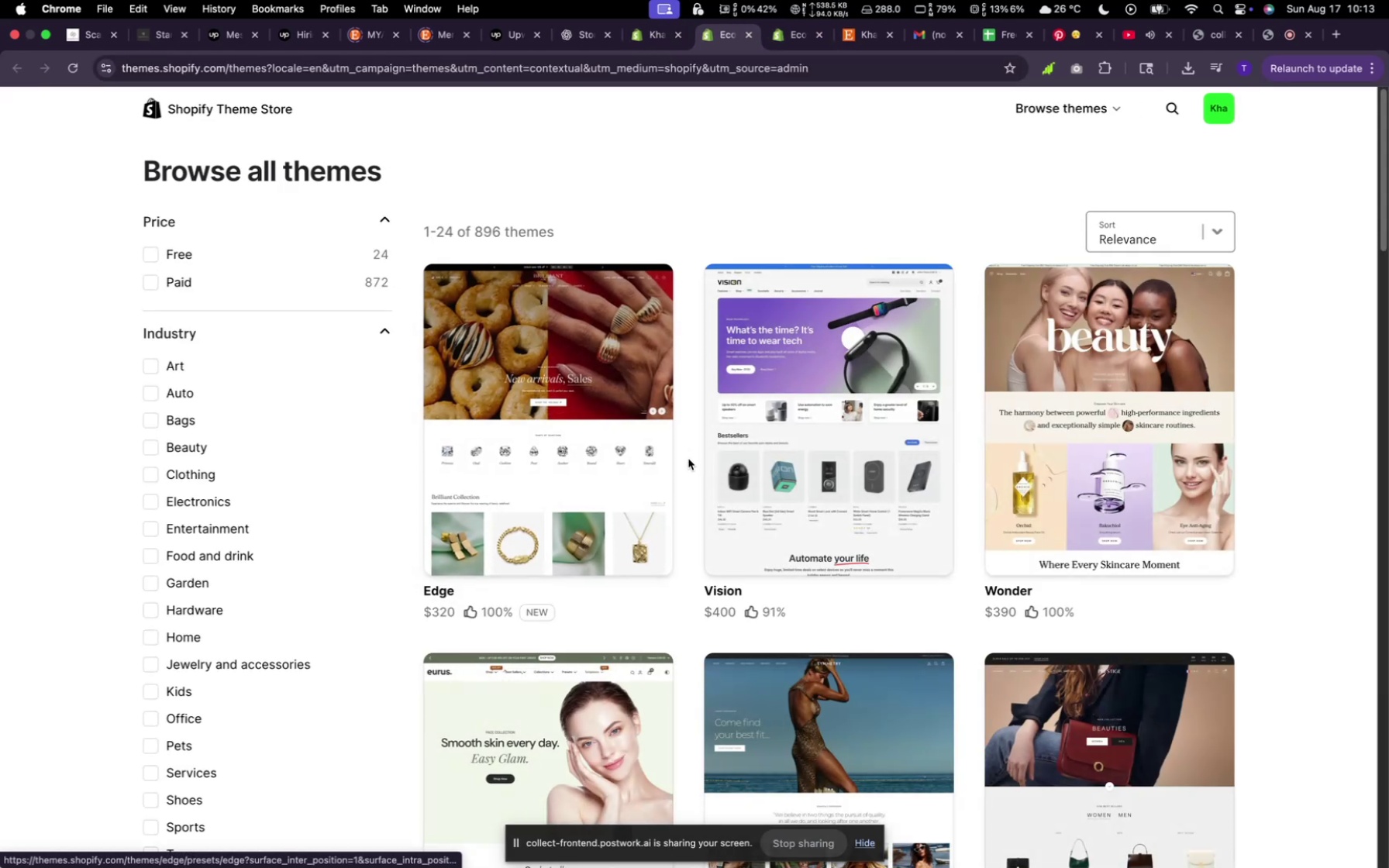 
wait(10.63)
 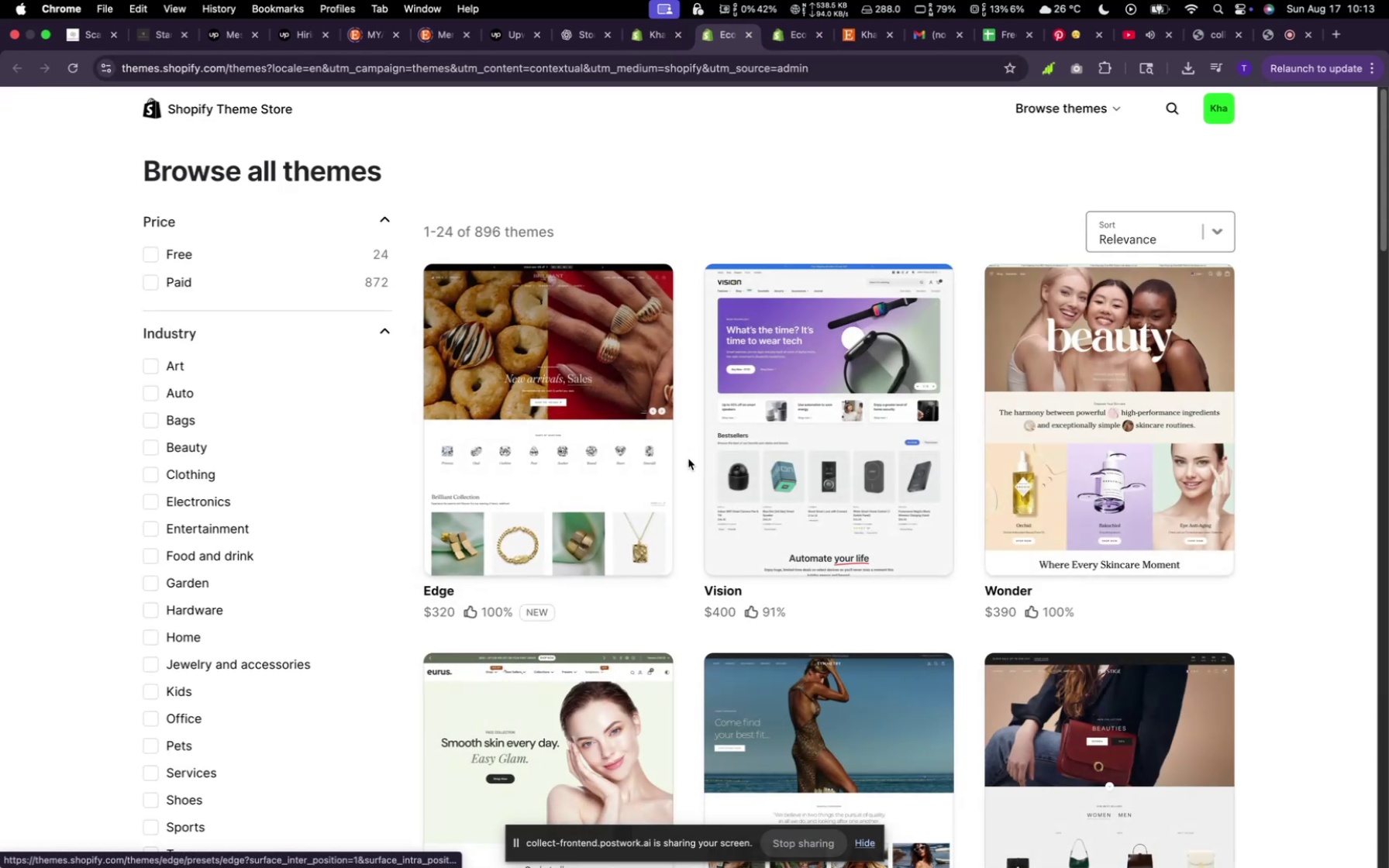 
scroll: coordinate [794, 510], scroll_direction: down, amount: 65.0
 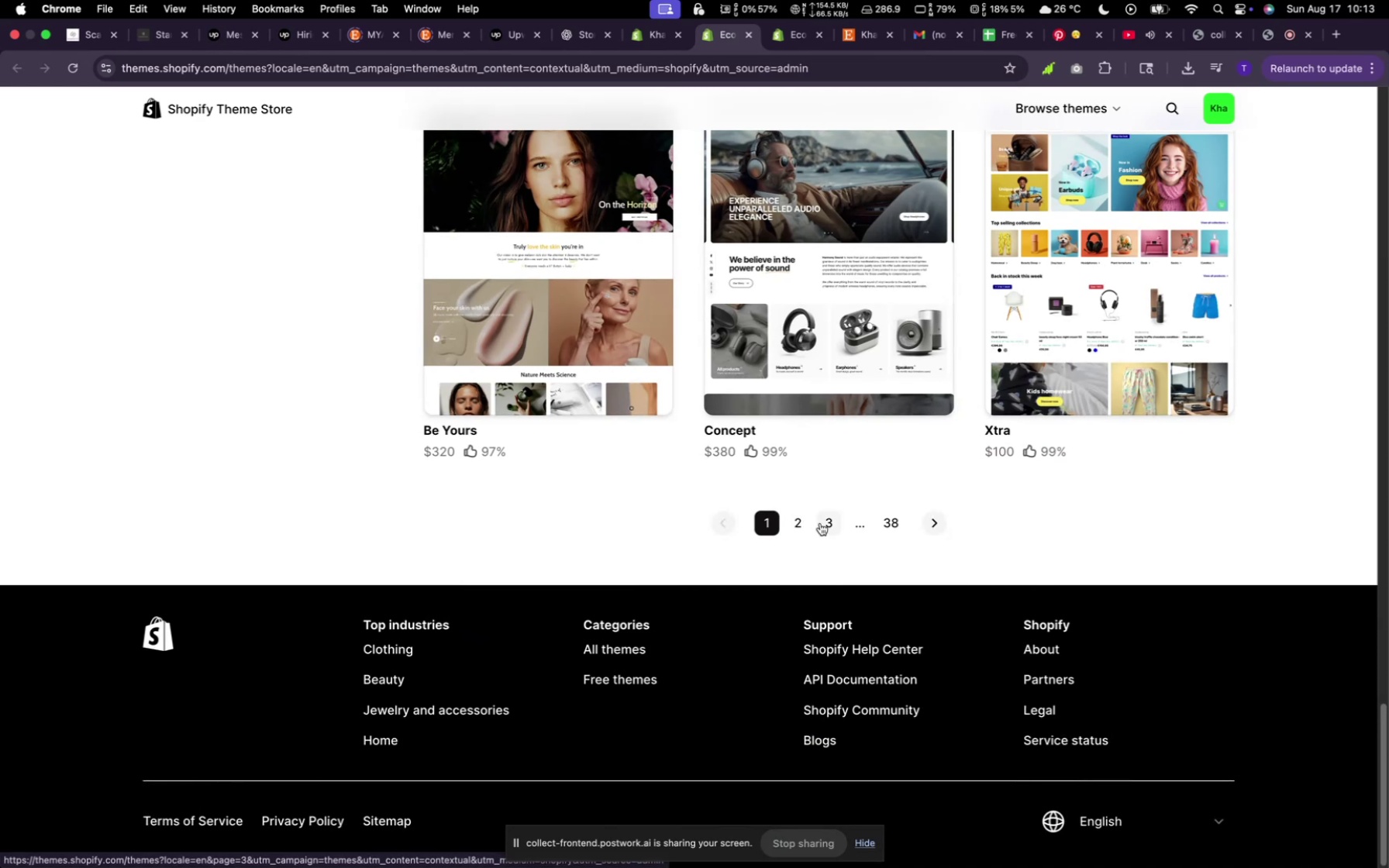 
left_click([823, 523])
 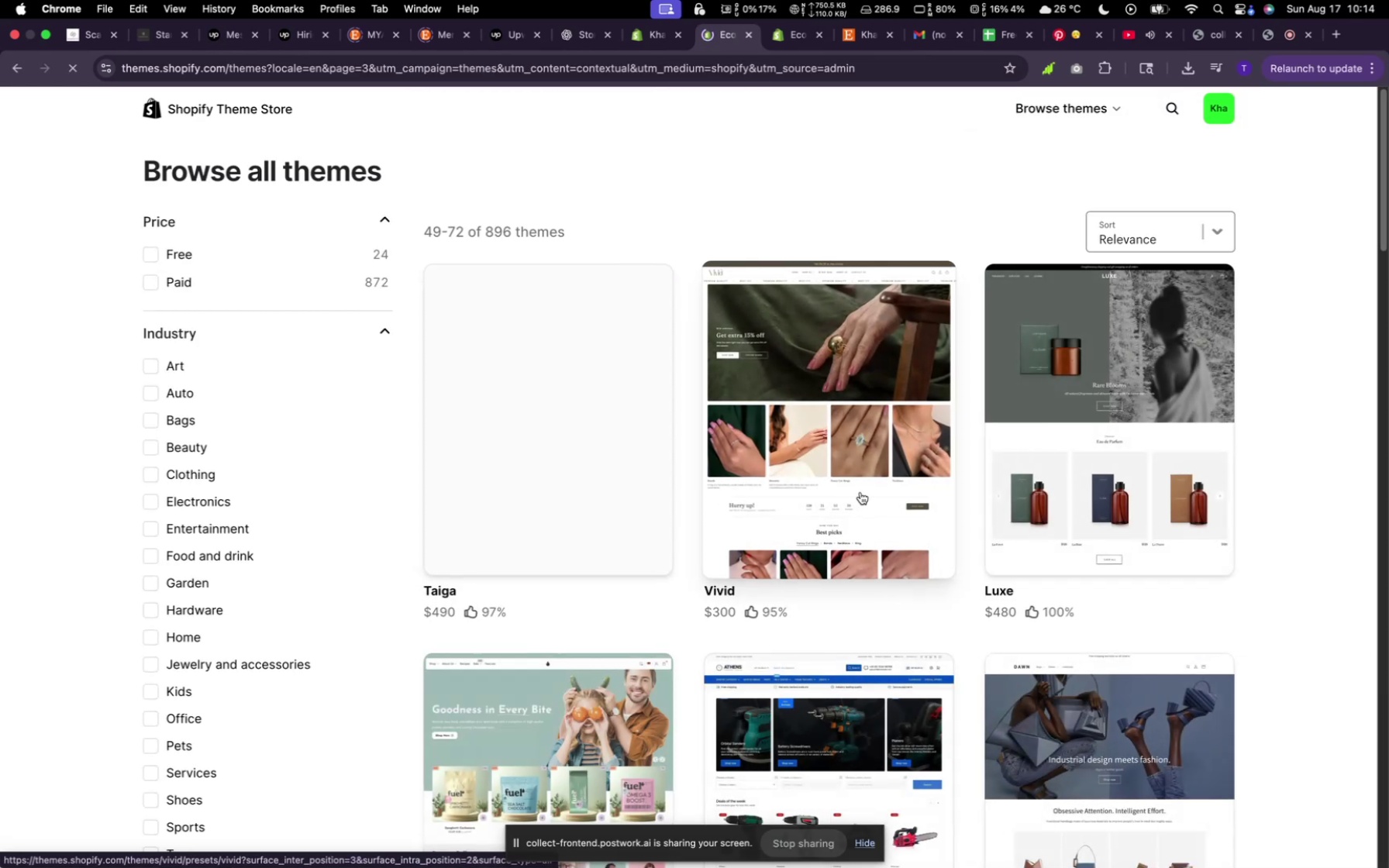 
wait(6.01)
 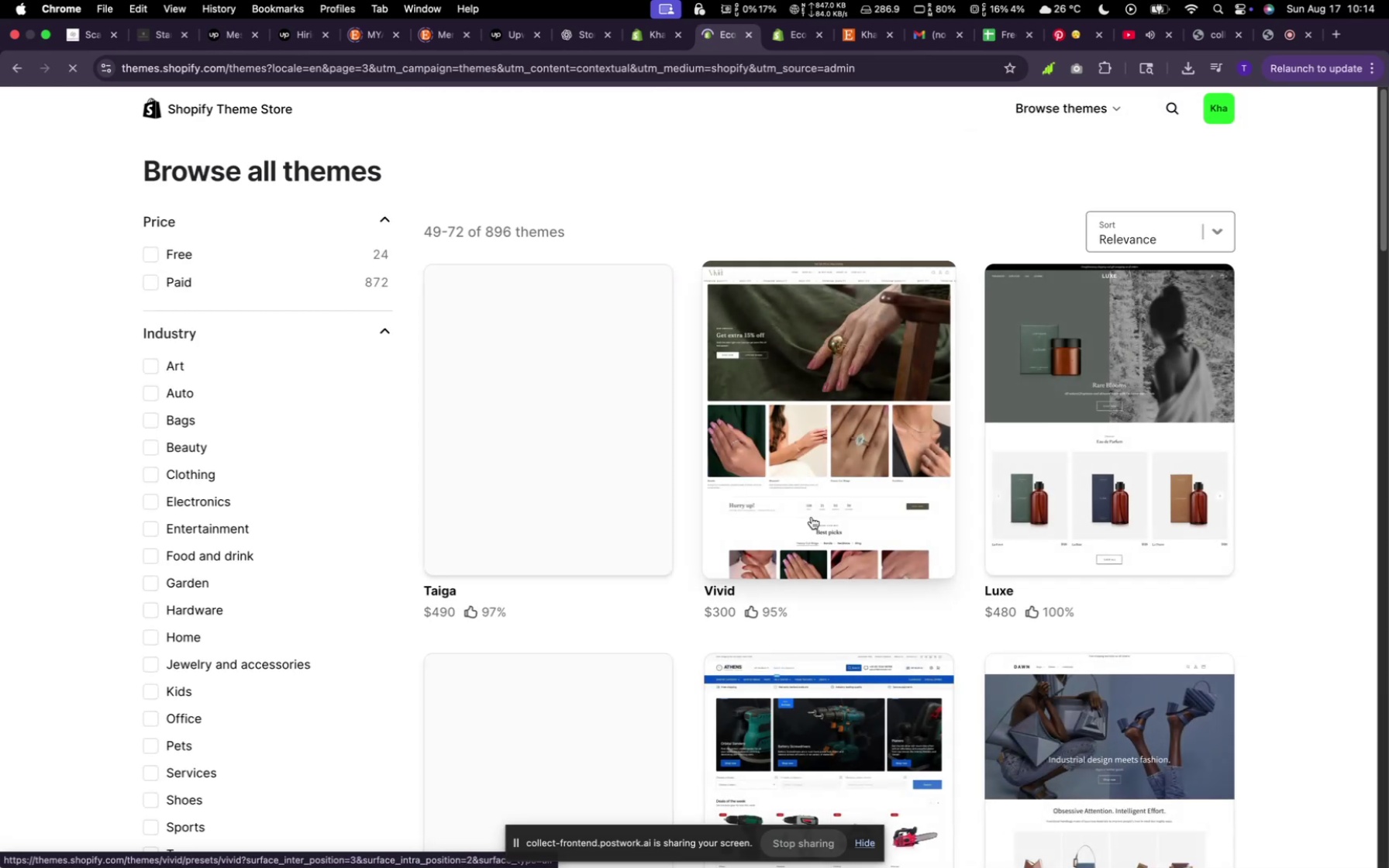 
scroll: coordinate [840, 469], scroll_direction: down, amount: 27.0
 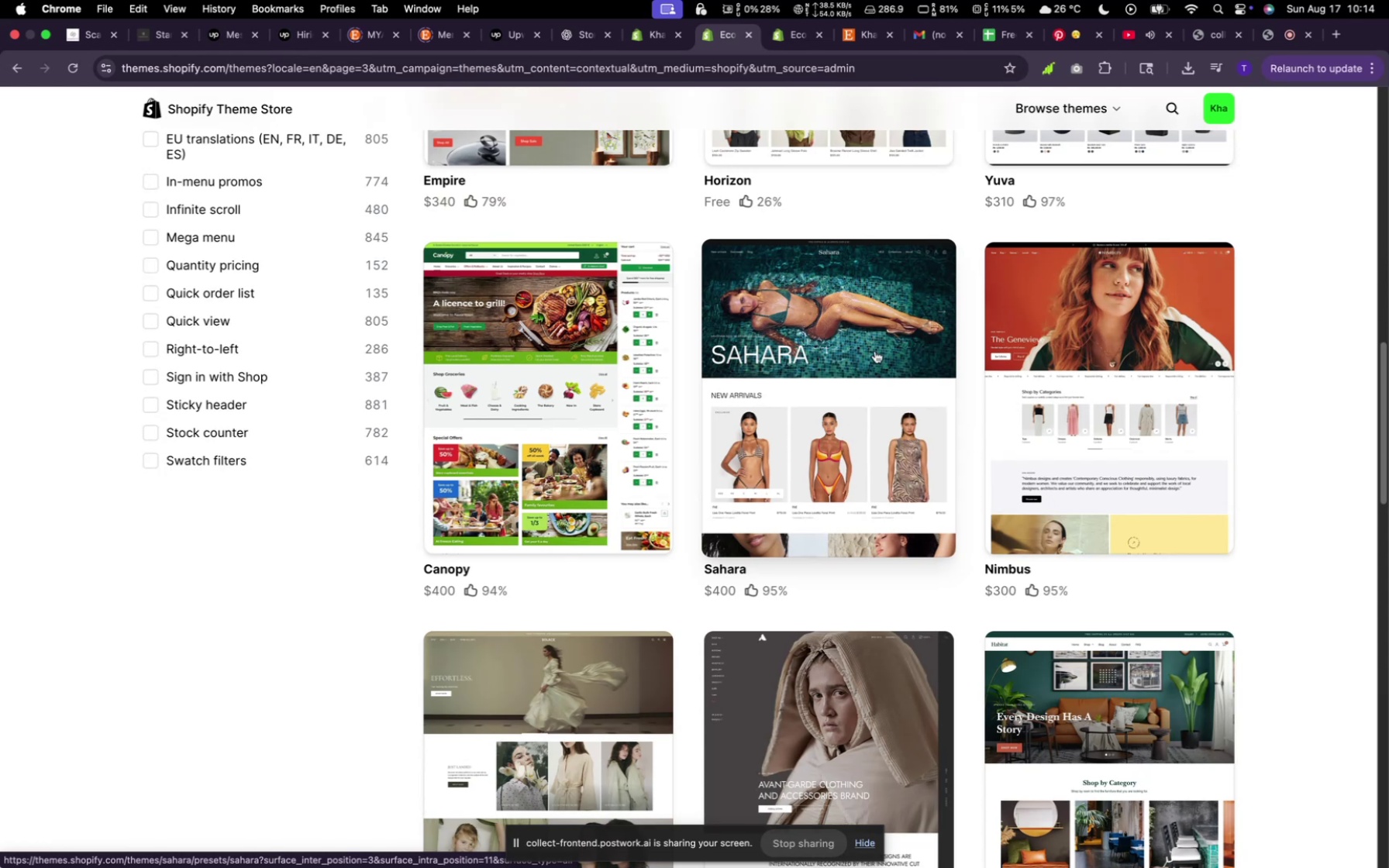 
wait(8.53)
 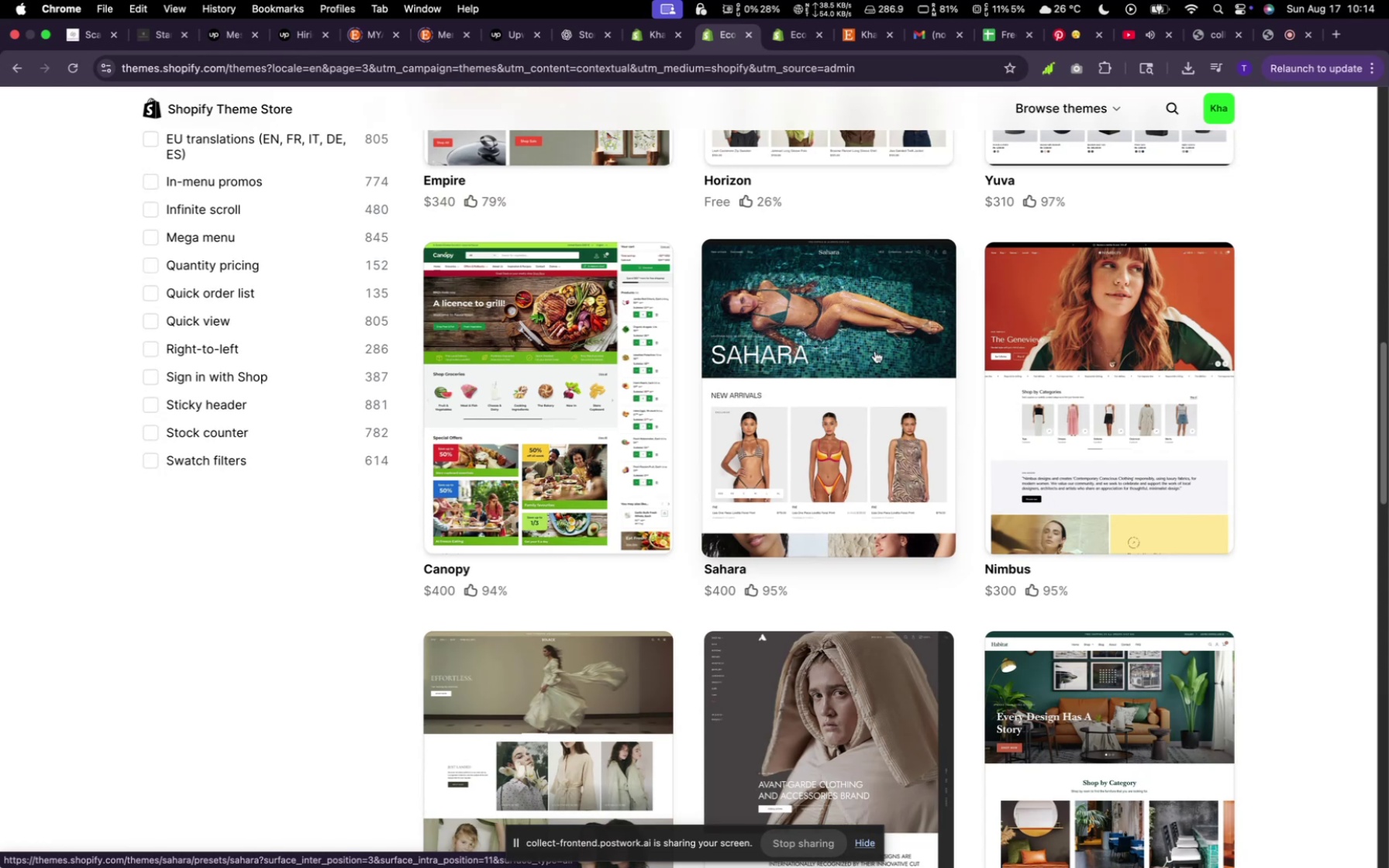 
scroll: coordinate [777, 495], scroll_direction: down, amount: 20.0
 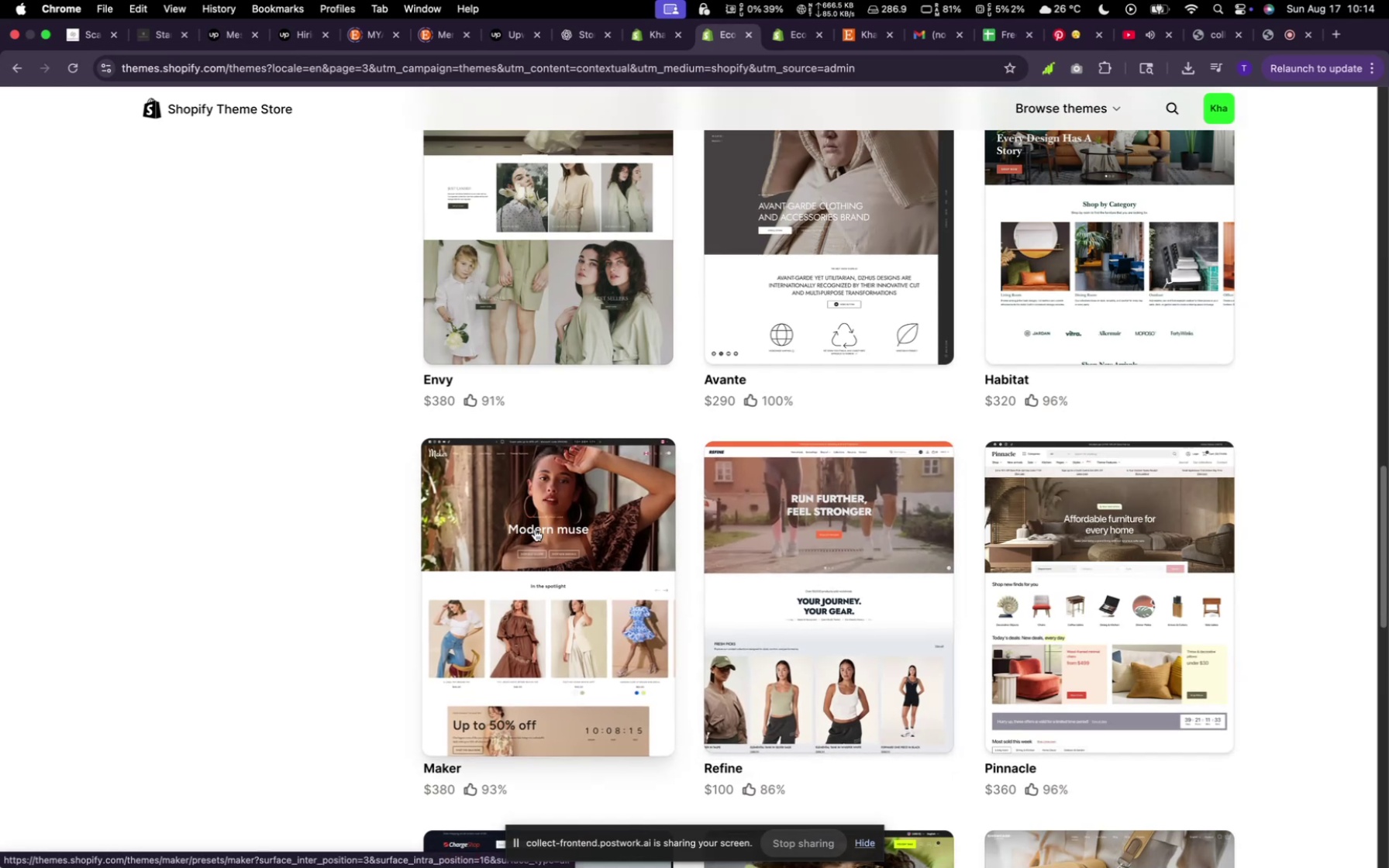 
wait(7.35)
 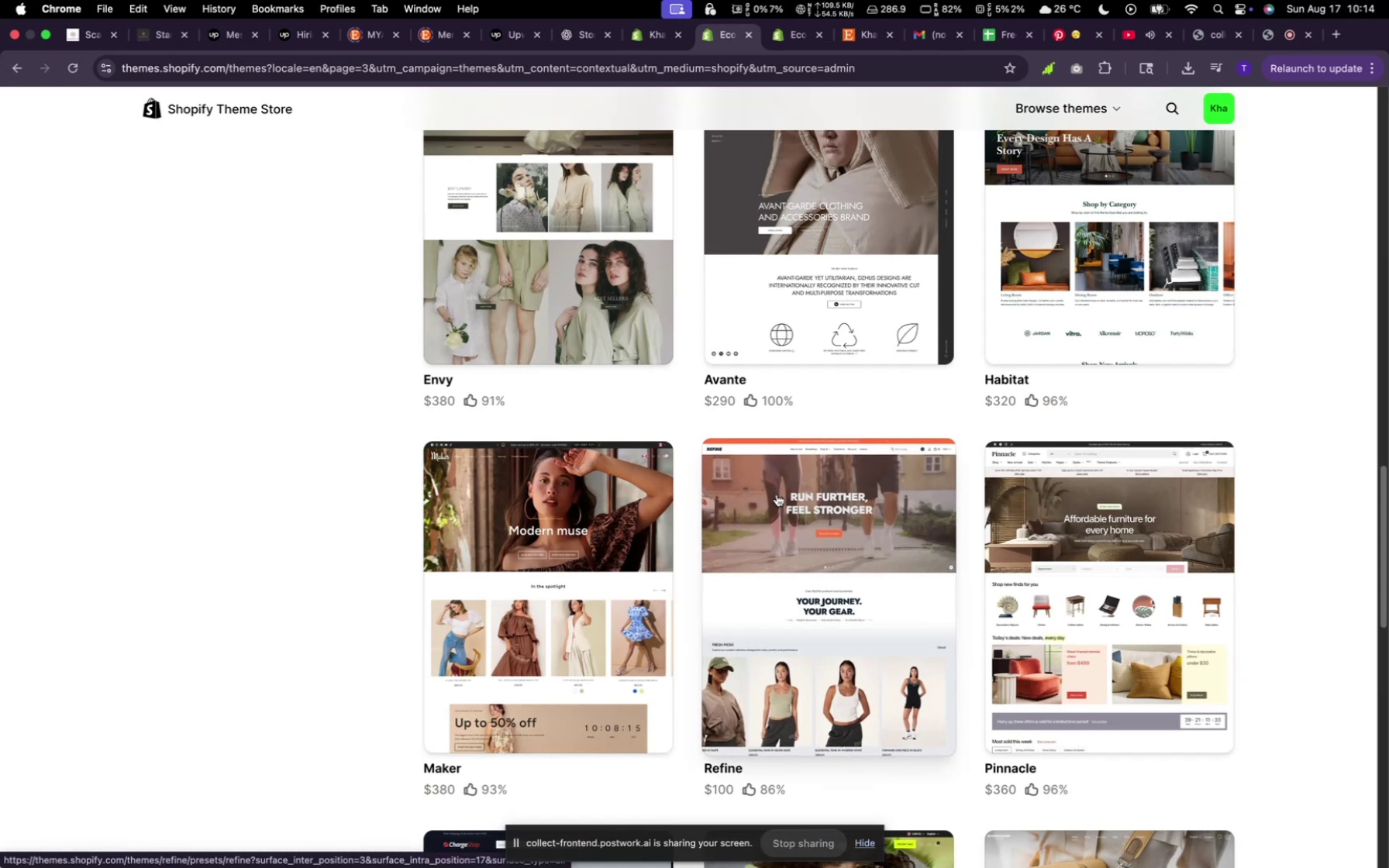 
left_click([535, 529])
 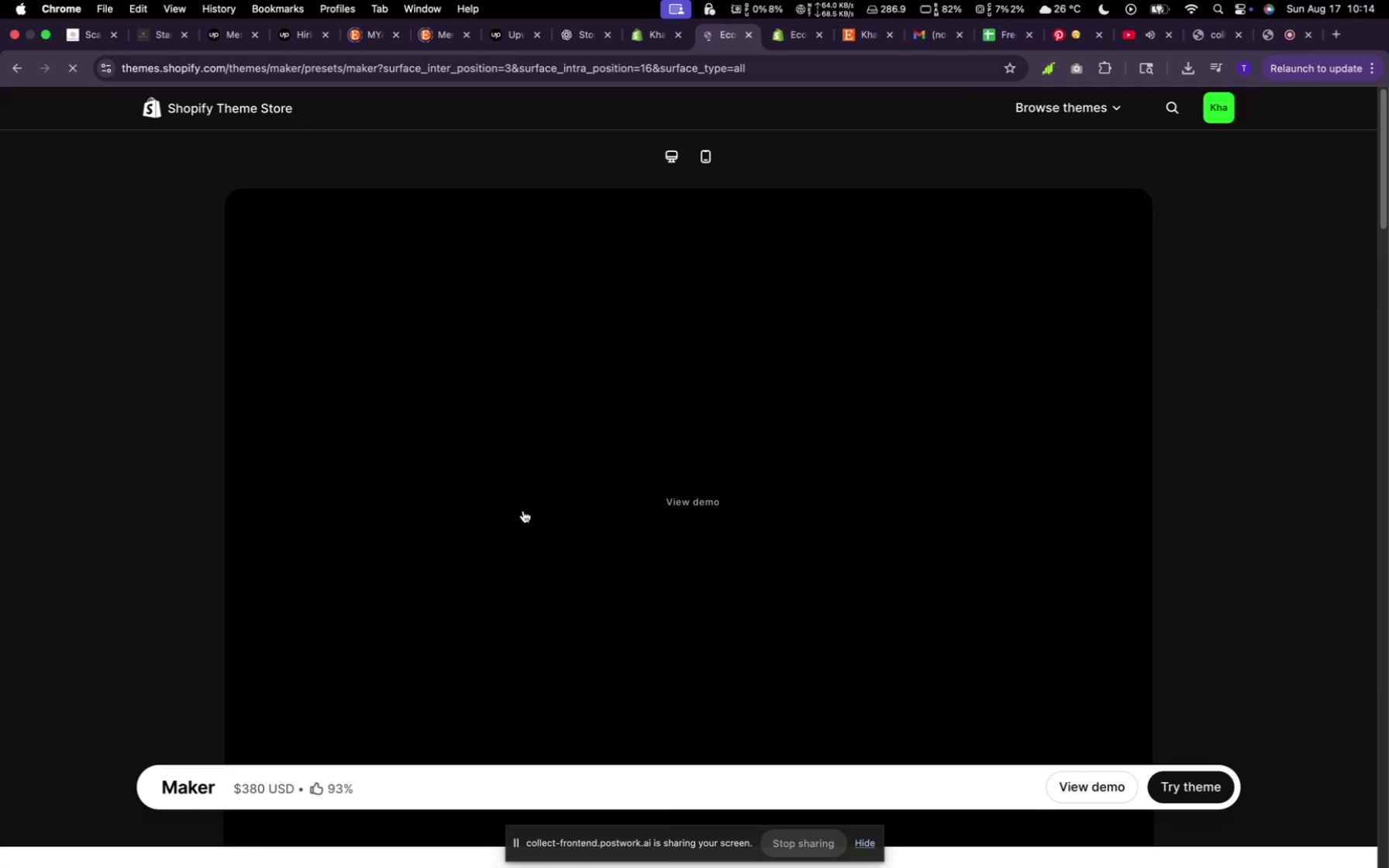 
mouse_move([542, 476])
 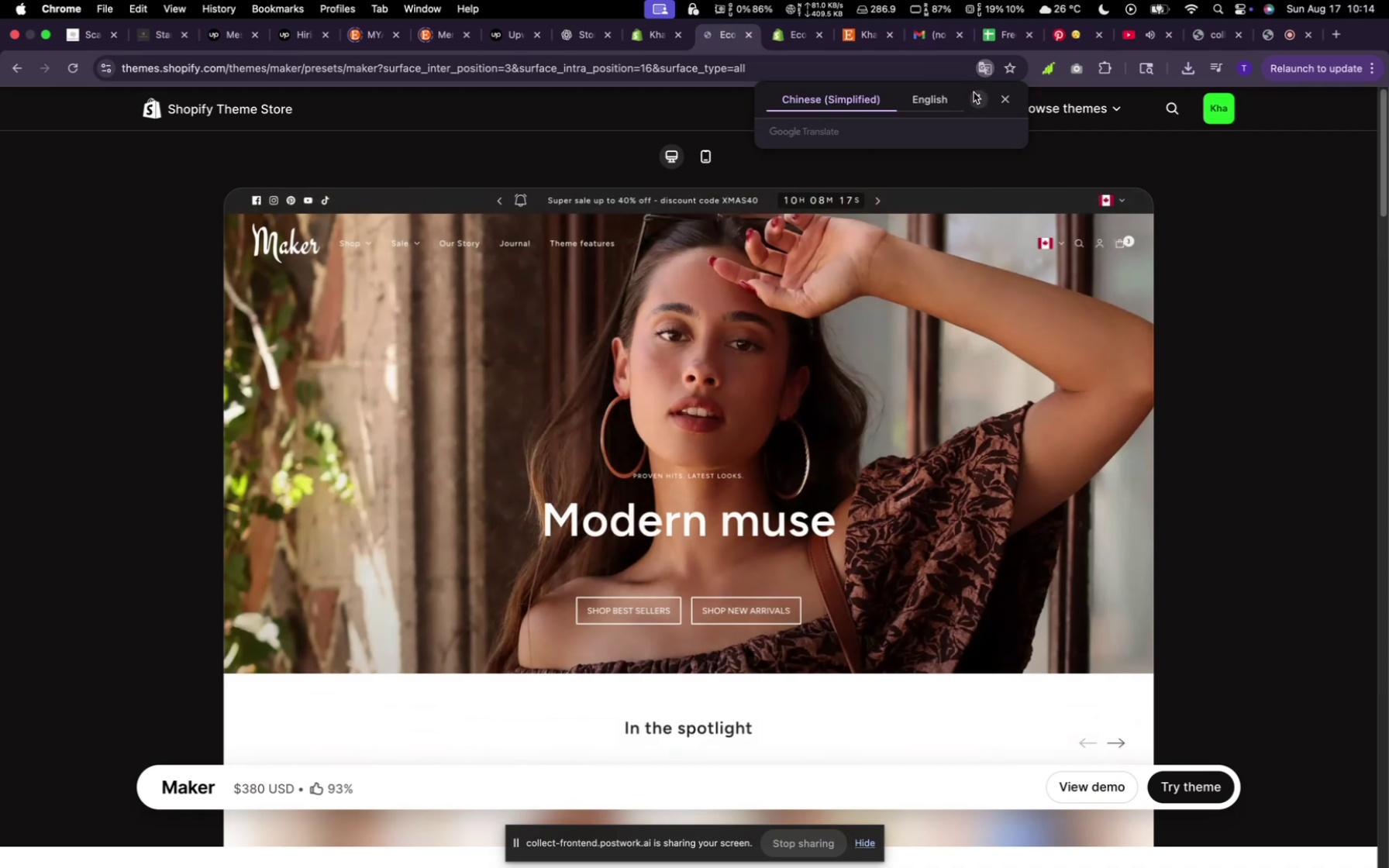 
left_click([935, 100])
 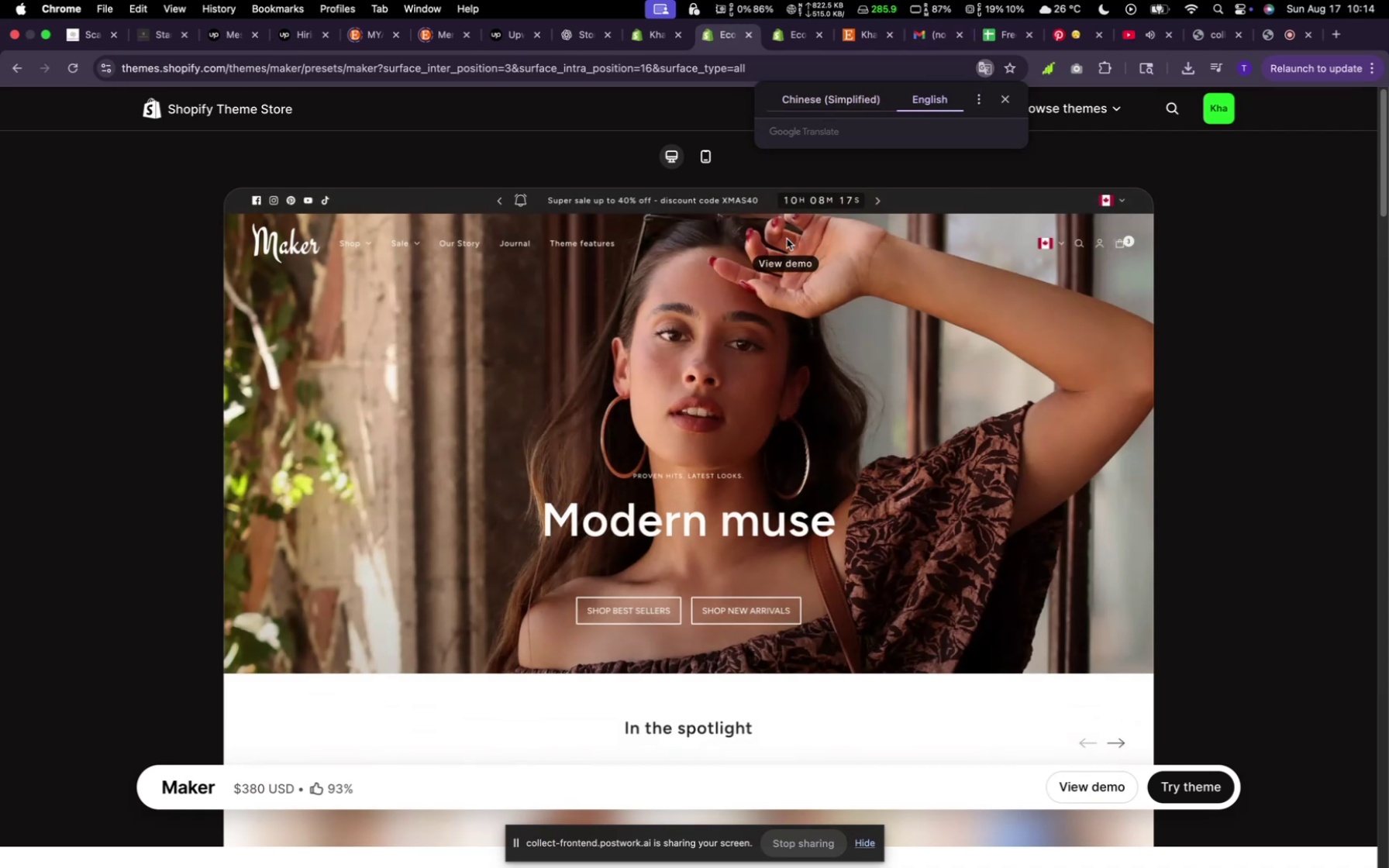 
left_click([787, 239])
 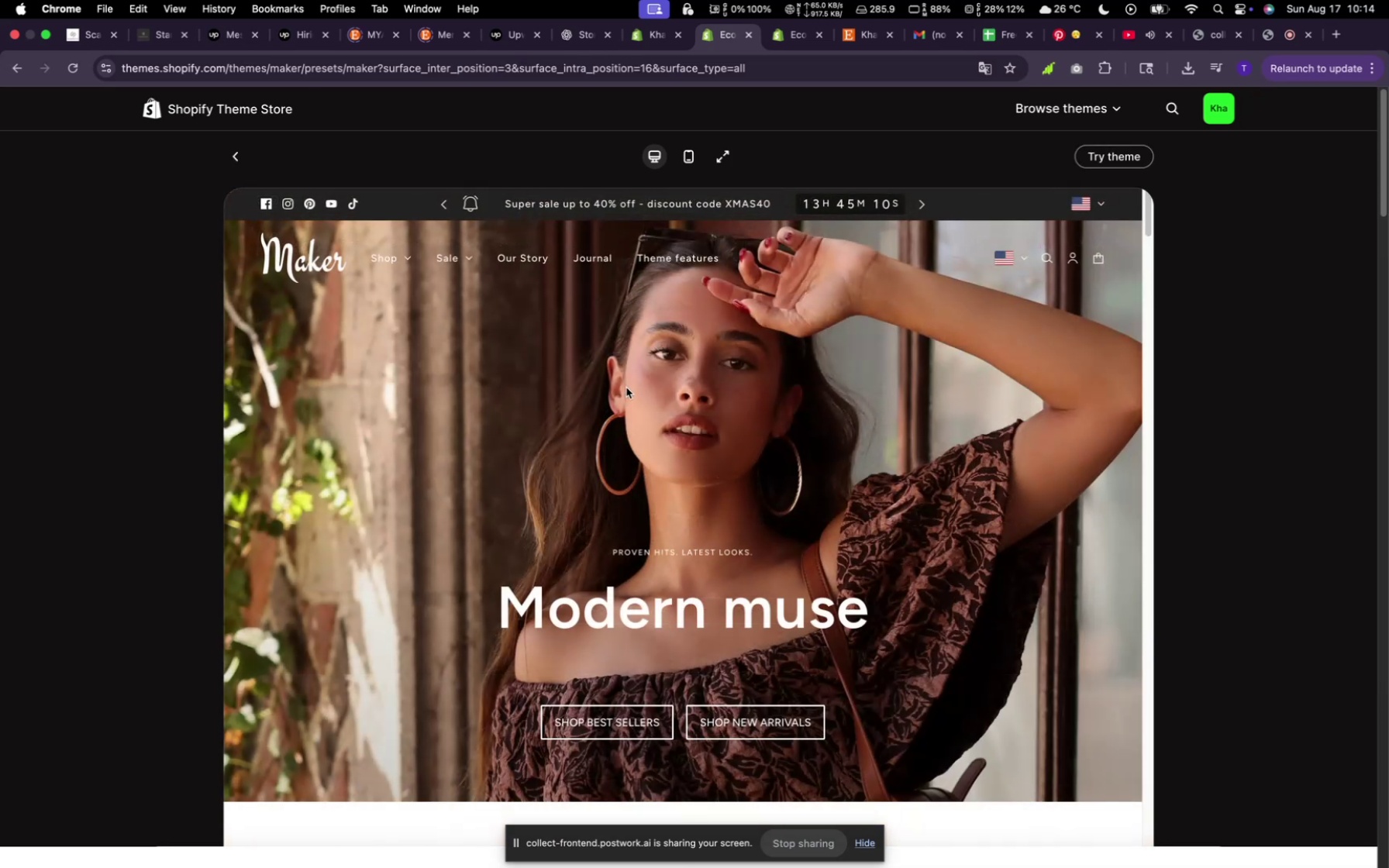 
wait(12.78)
 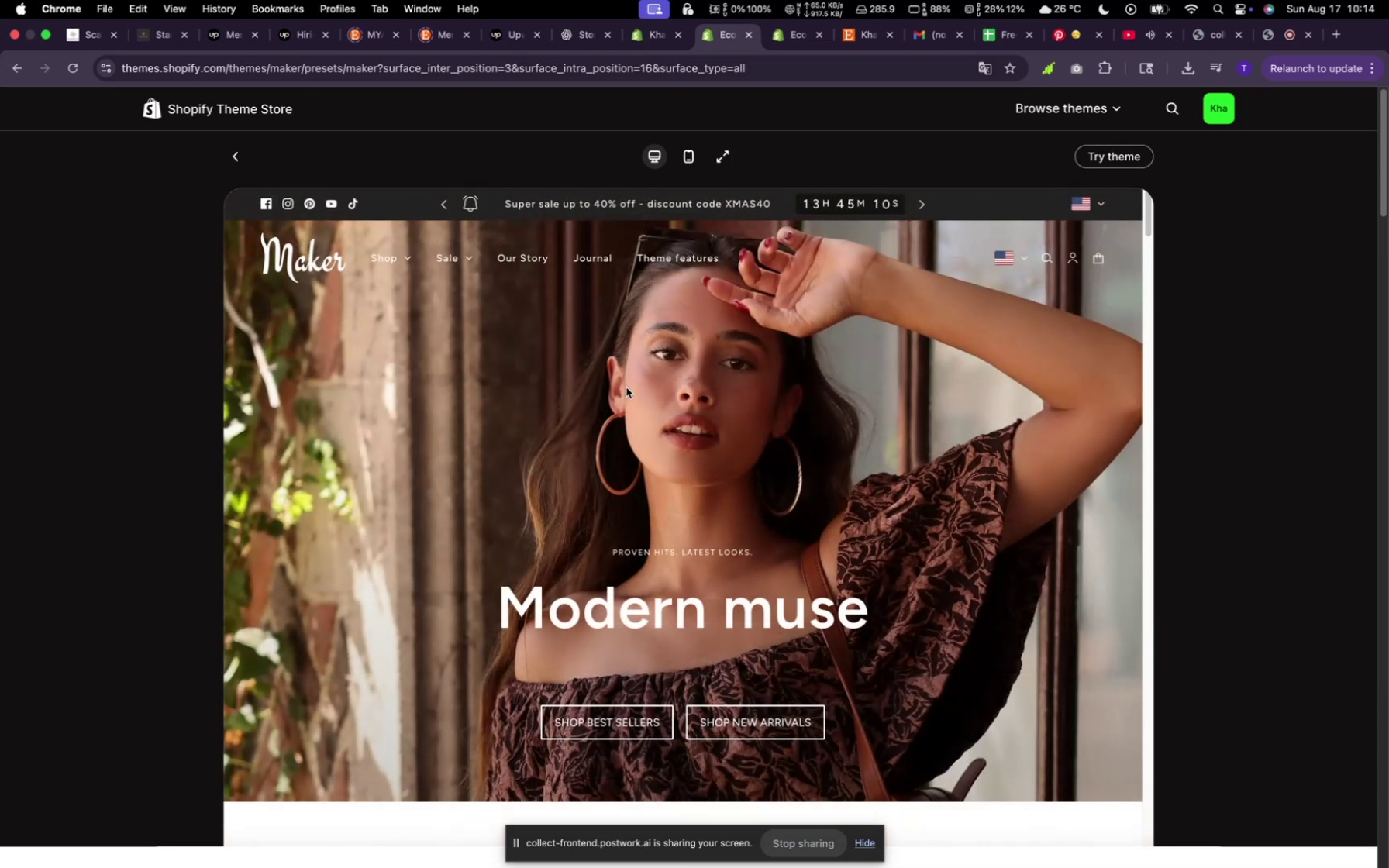 
left_click([439, 202])
 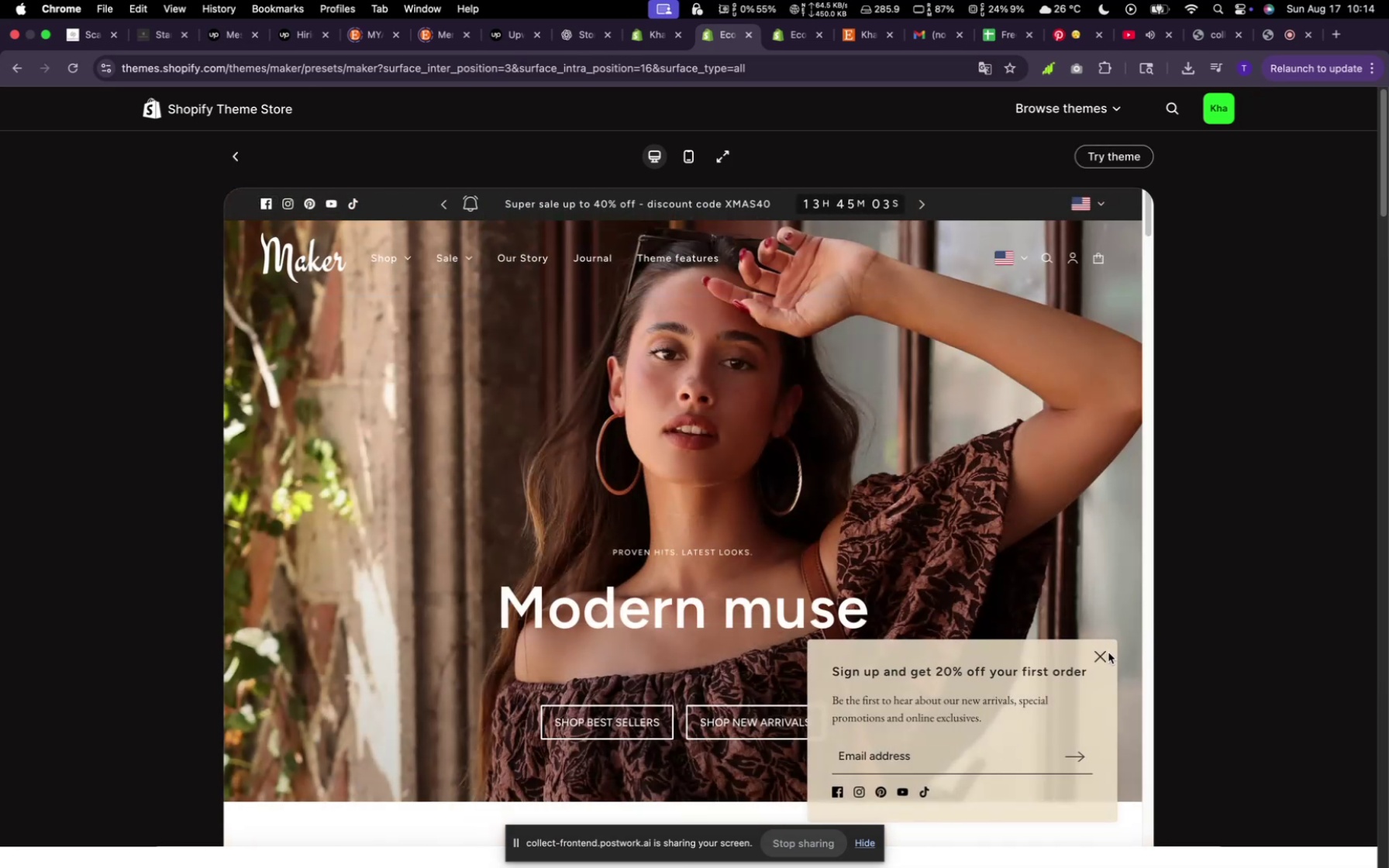 
left_click([1108, 653])
 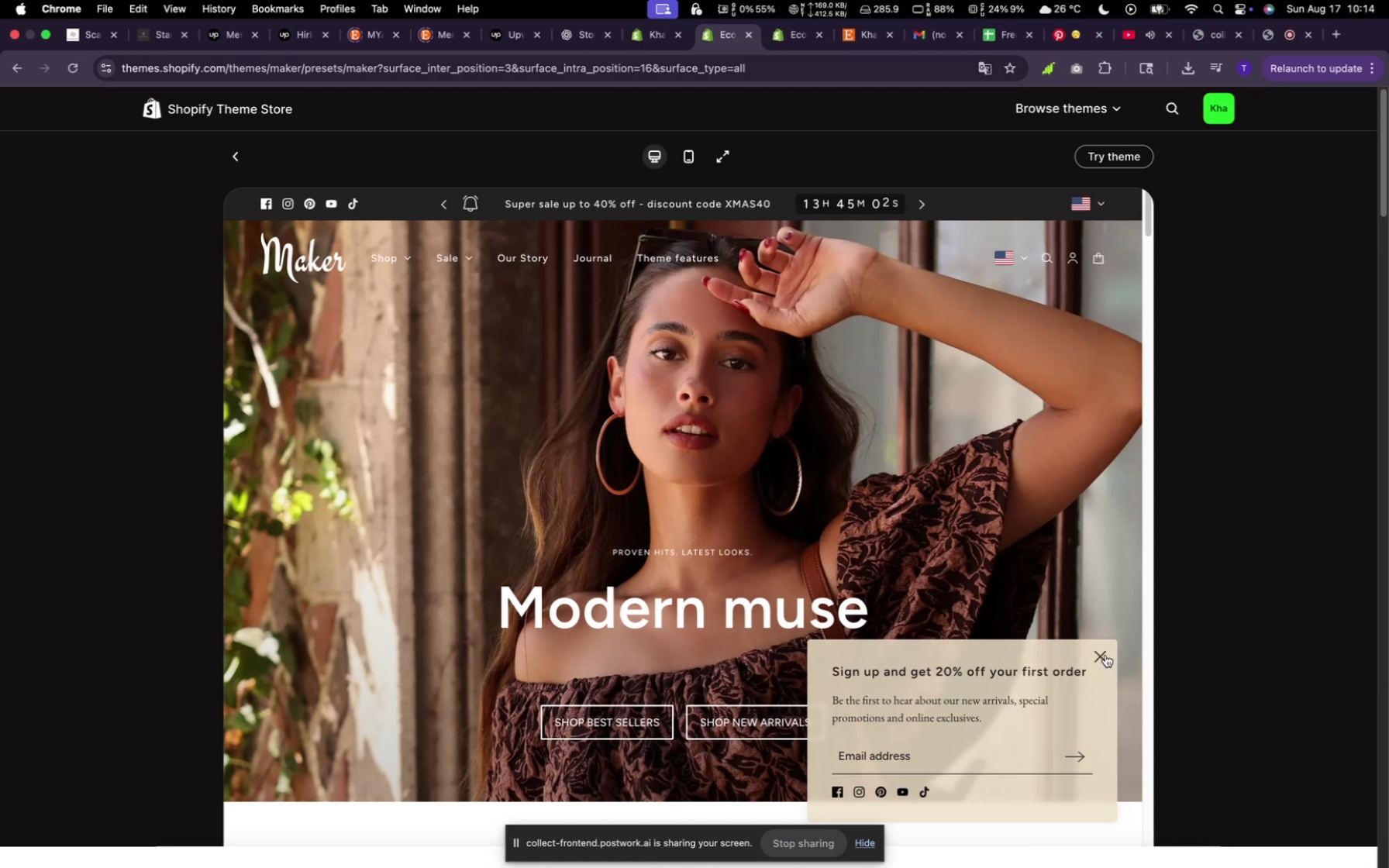 
left_click([1105, 655])
 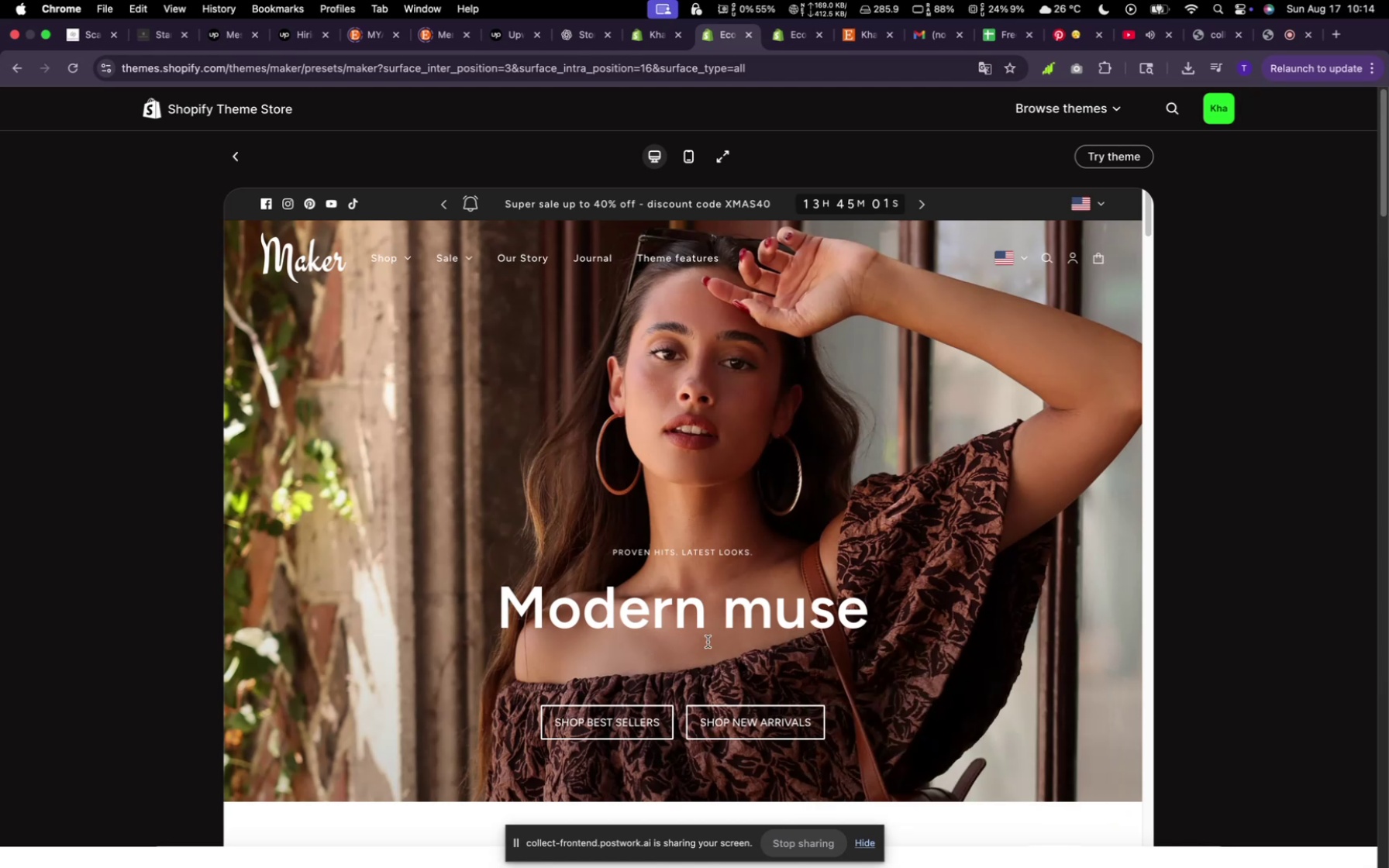 
scroll: coordinate [706, 642], scroll_direction: down, amount: 32.0
 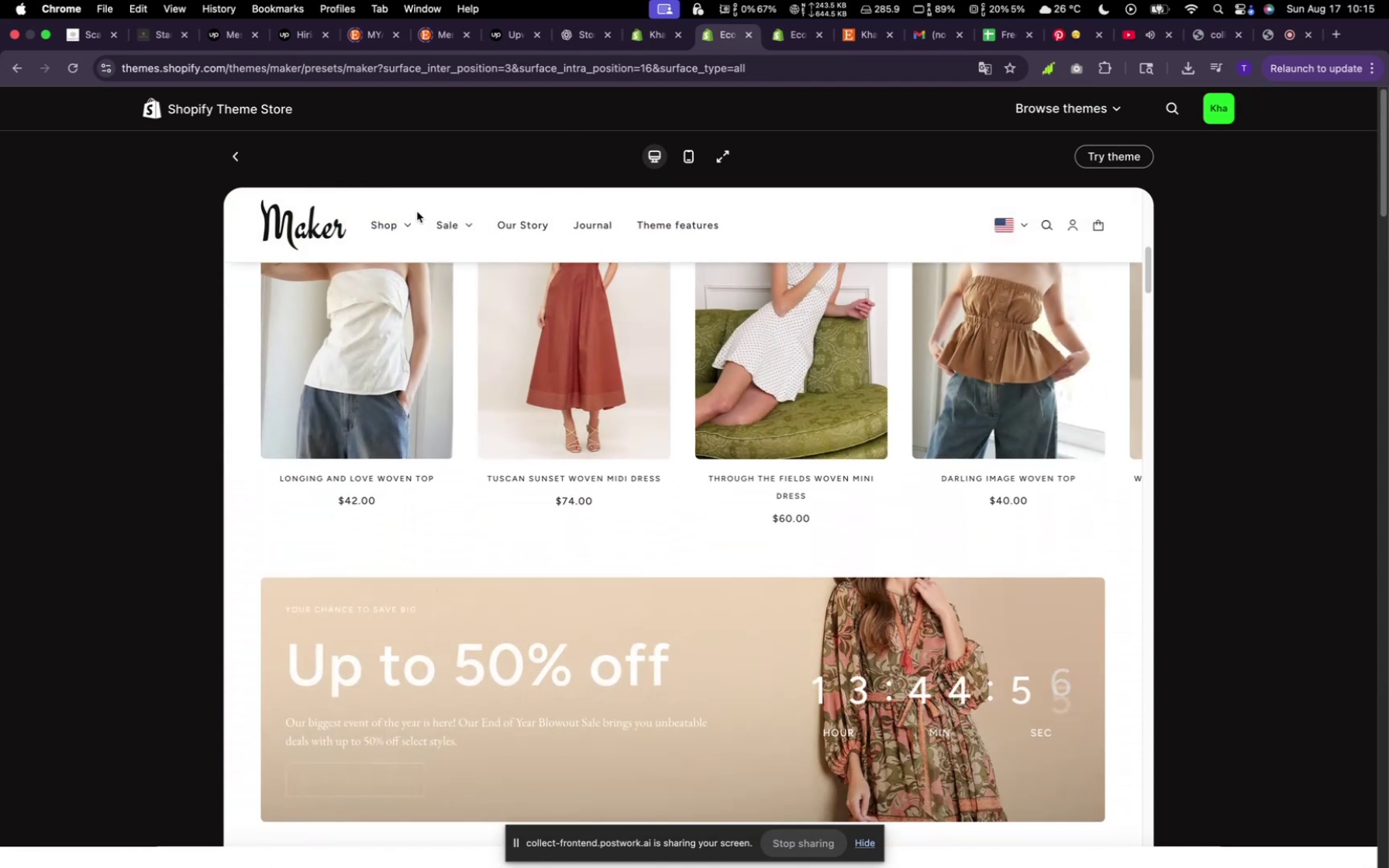 
mouse_move([398, 242])
 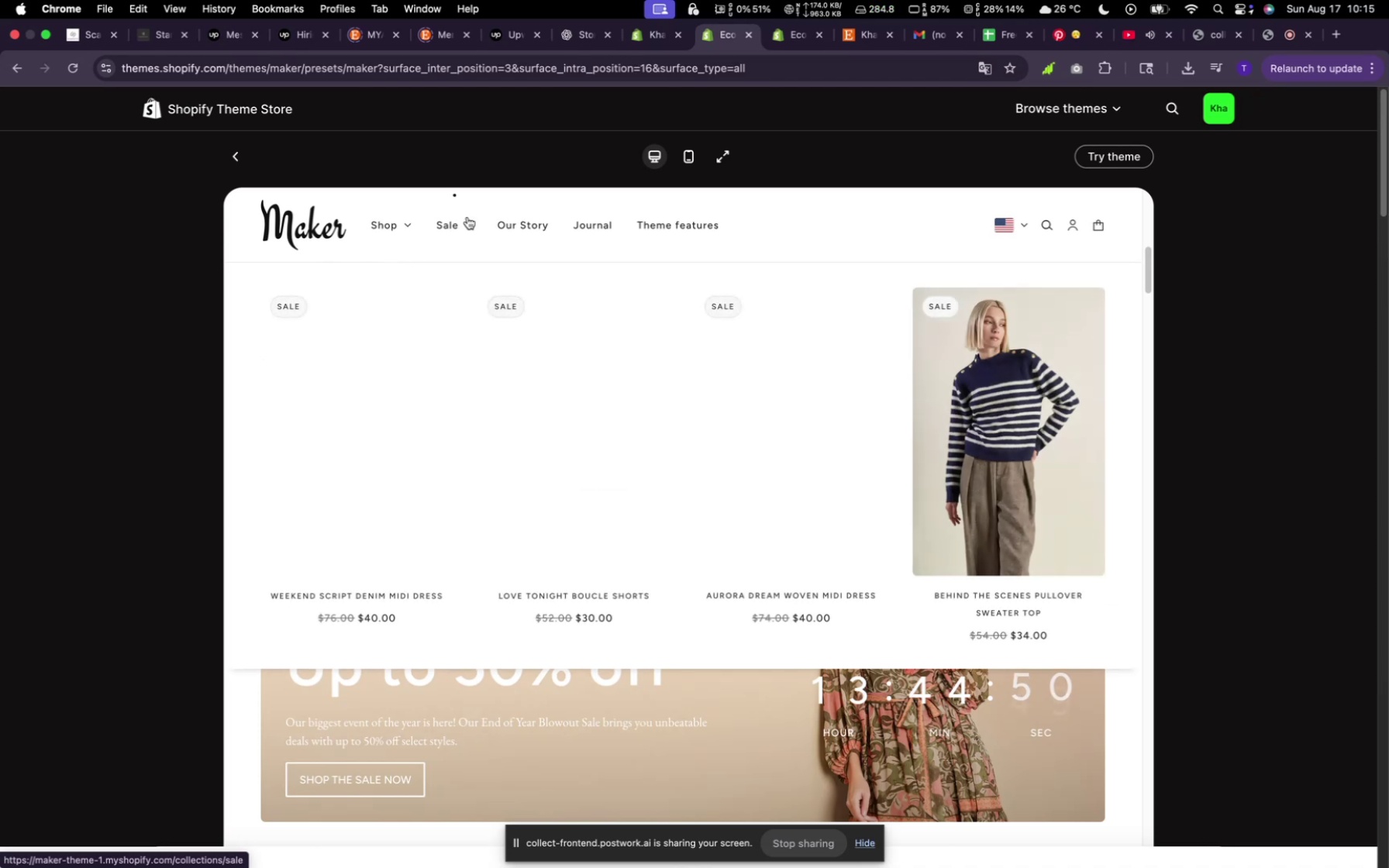 
wait(8.6)
 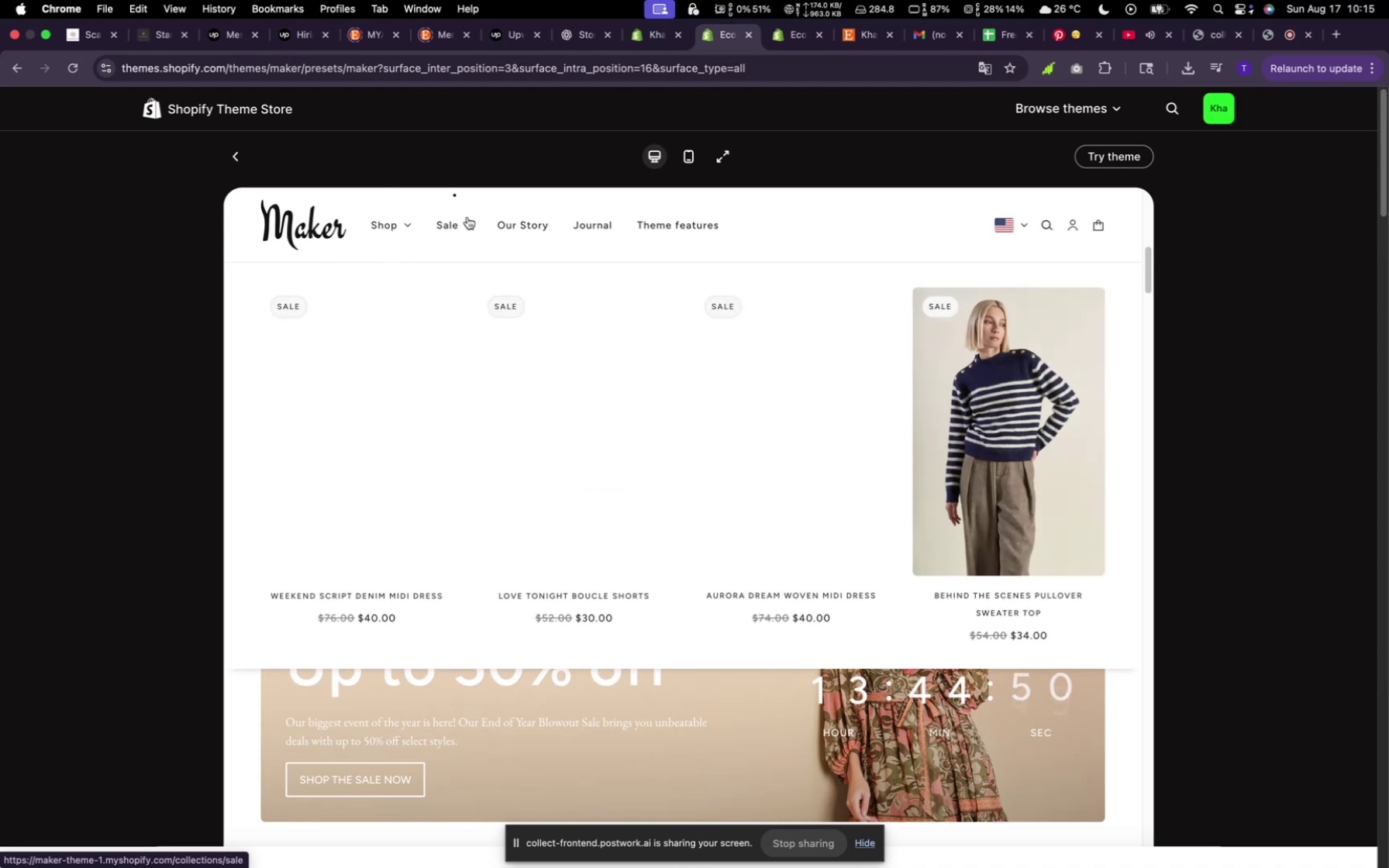 
scroll: coordinate [734, 542], scroll_direction: down, amount: 32.0
 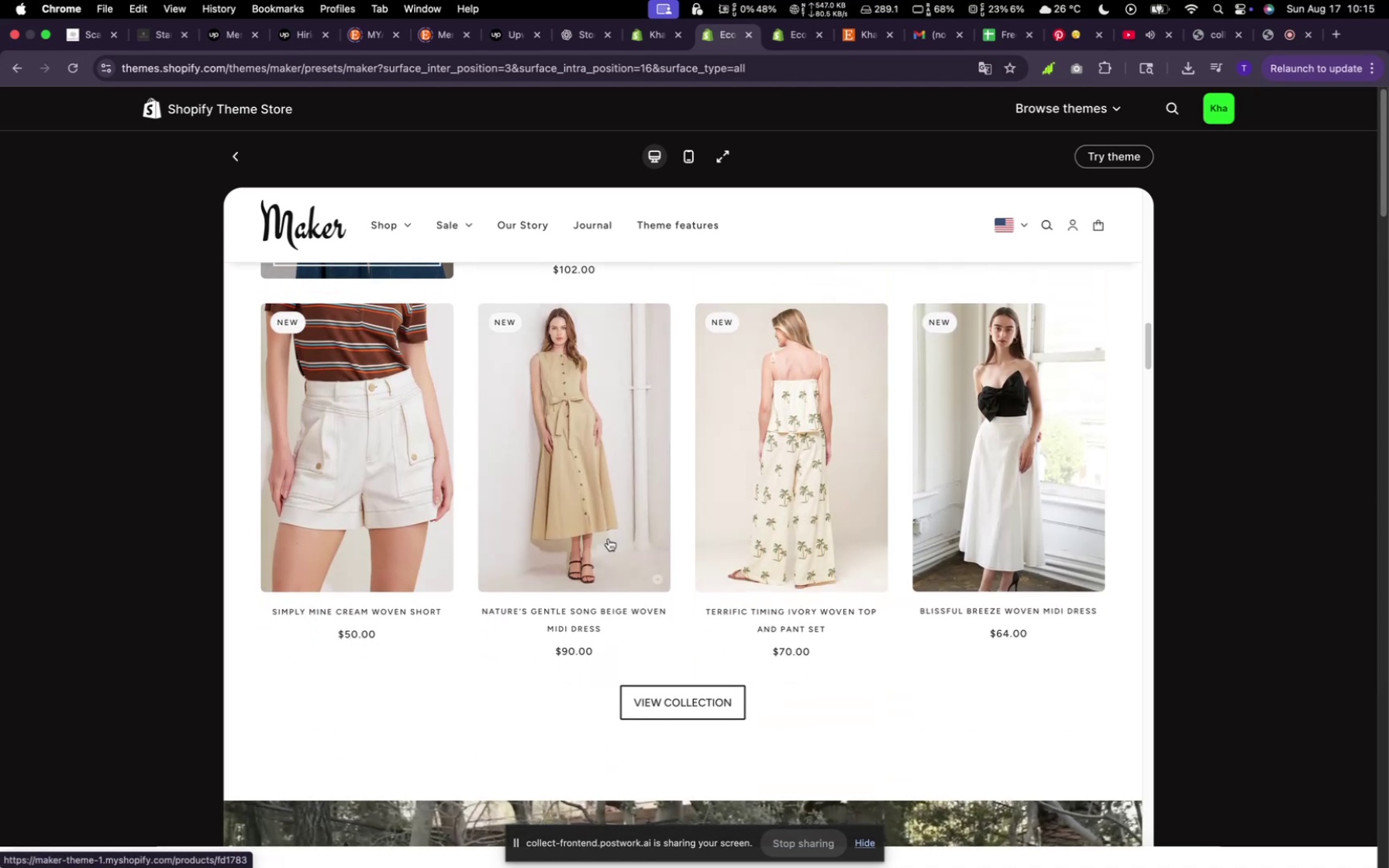 
mouse_move([638, 524])
 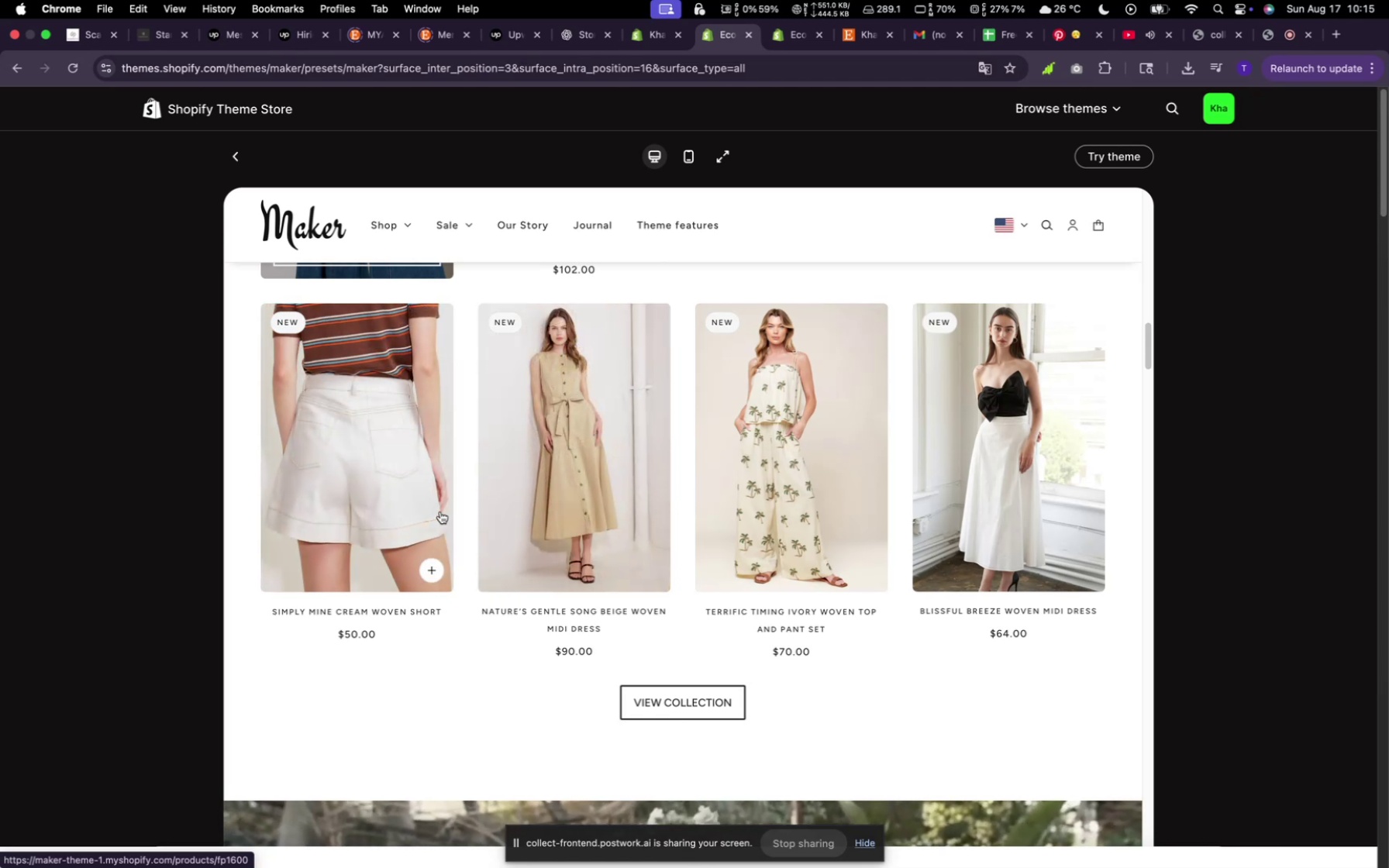 
scroll: coordinate [677, 544], scroll_direction: up, amount: 4.0
 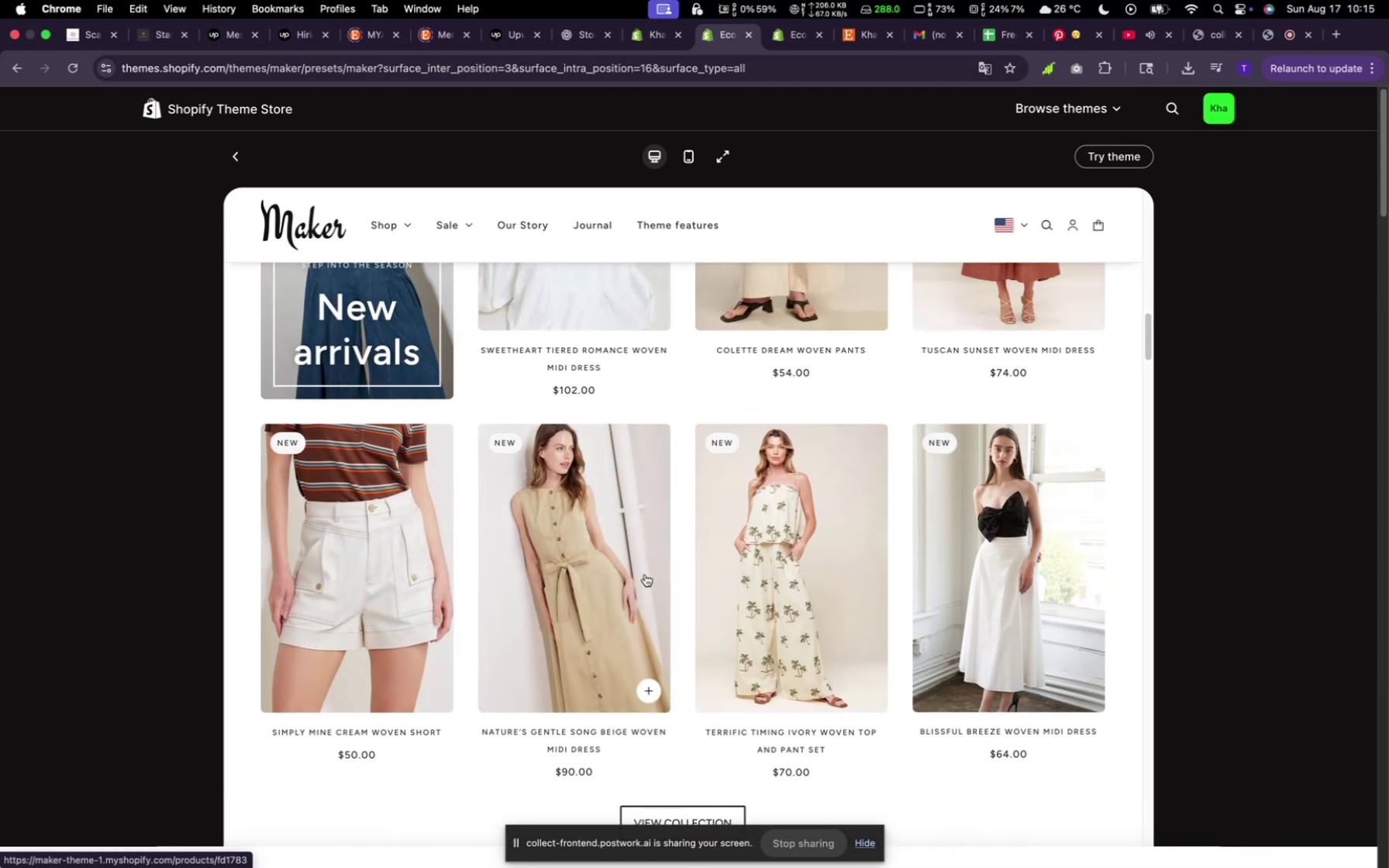 
left_click([645, 574])
 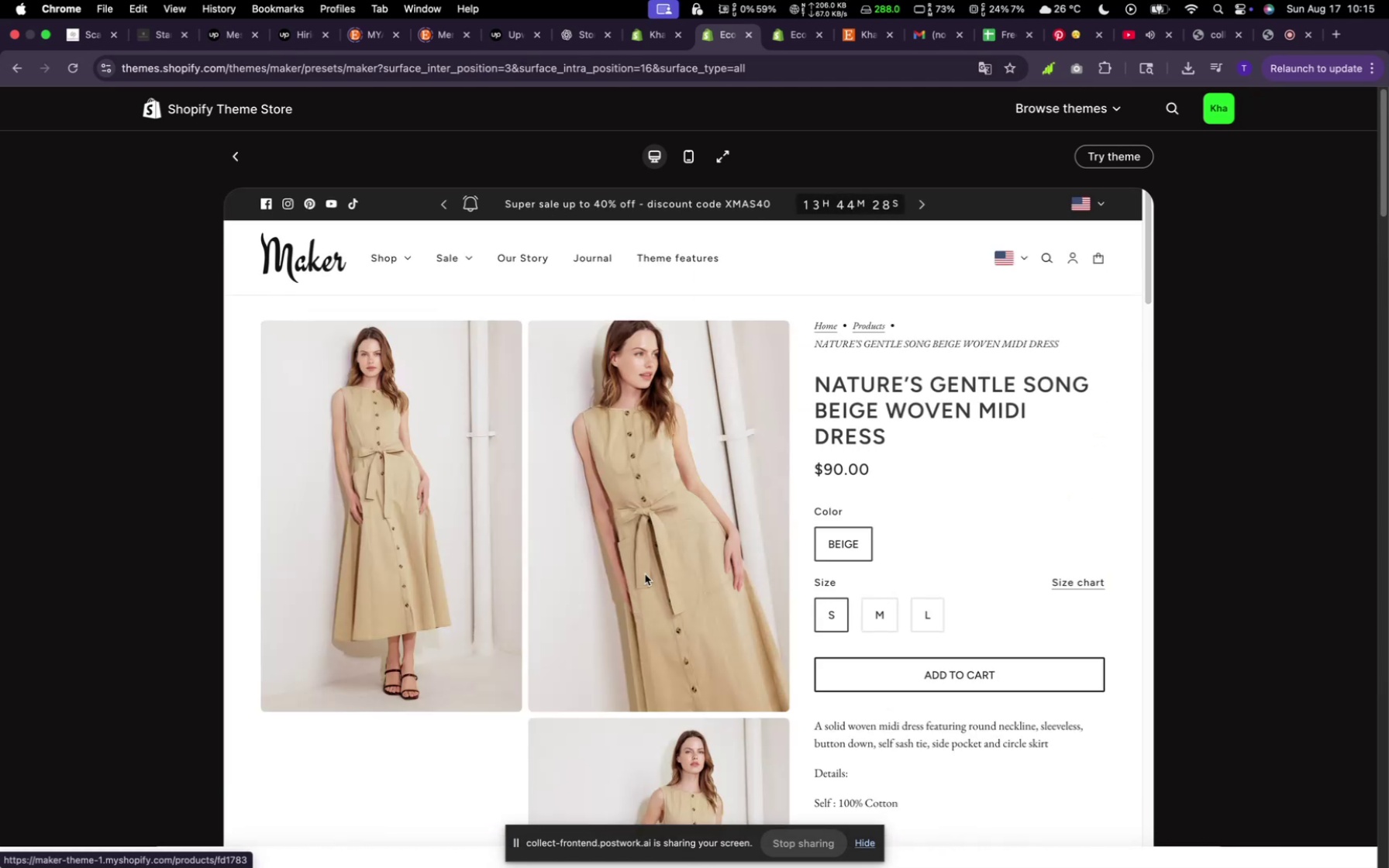 
scroll: coordinate [645, 574], scroll_direction: down, amount: 7.0
 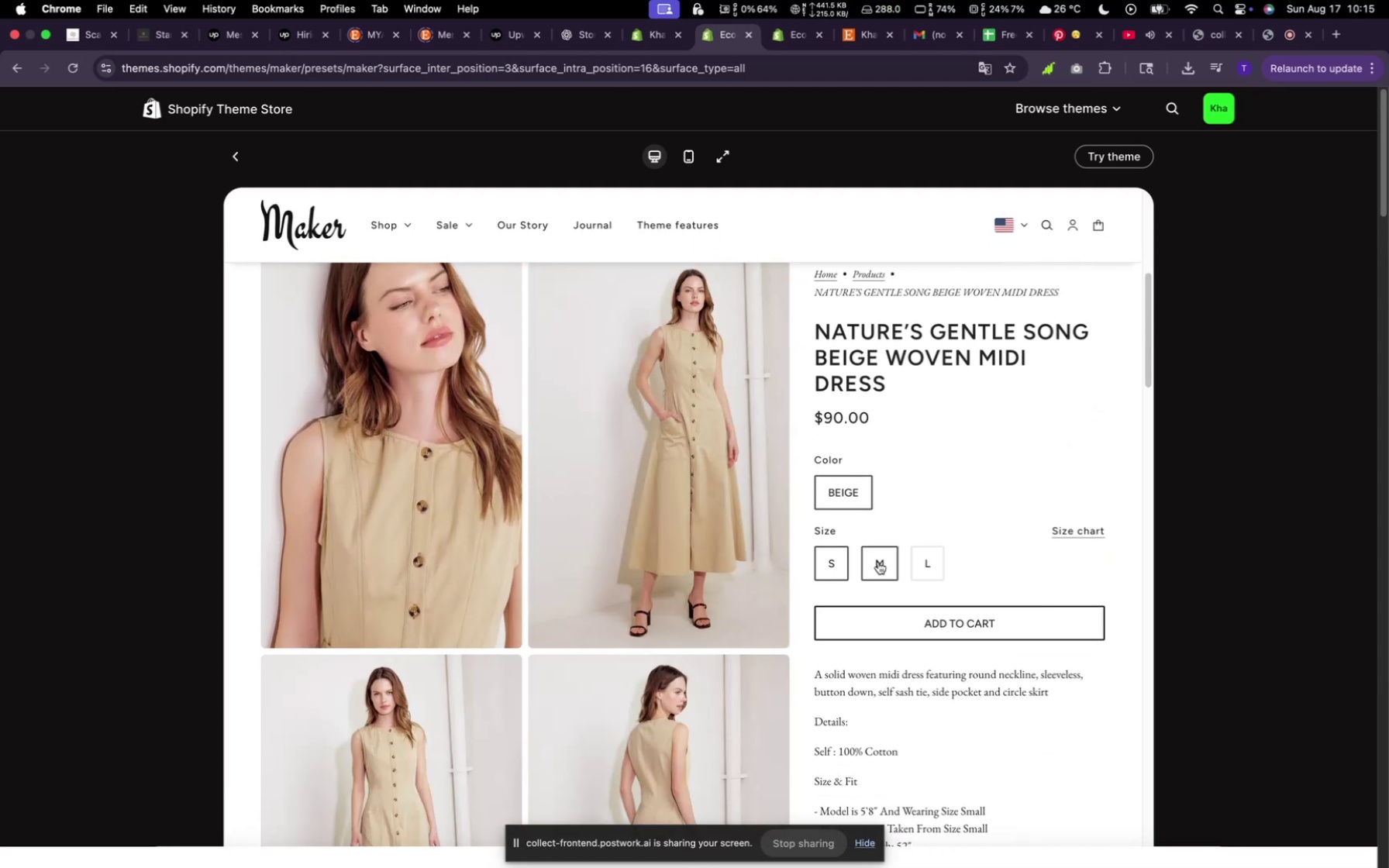 
left_click([878, 562])
 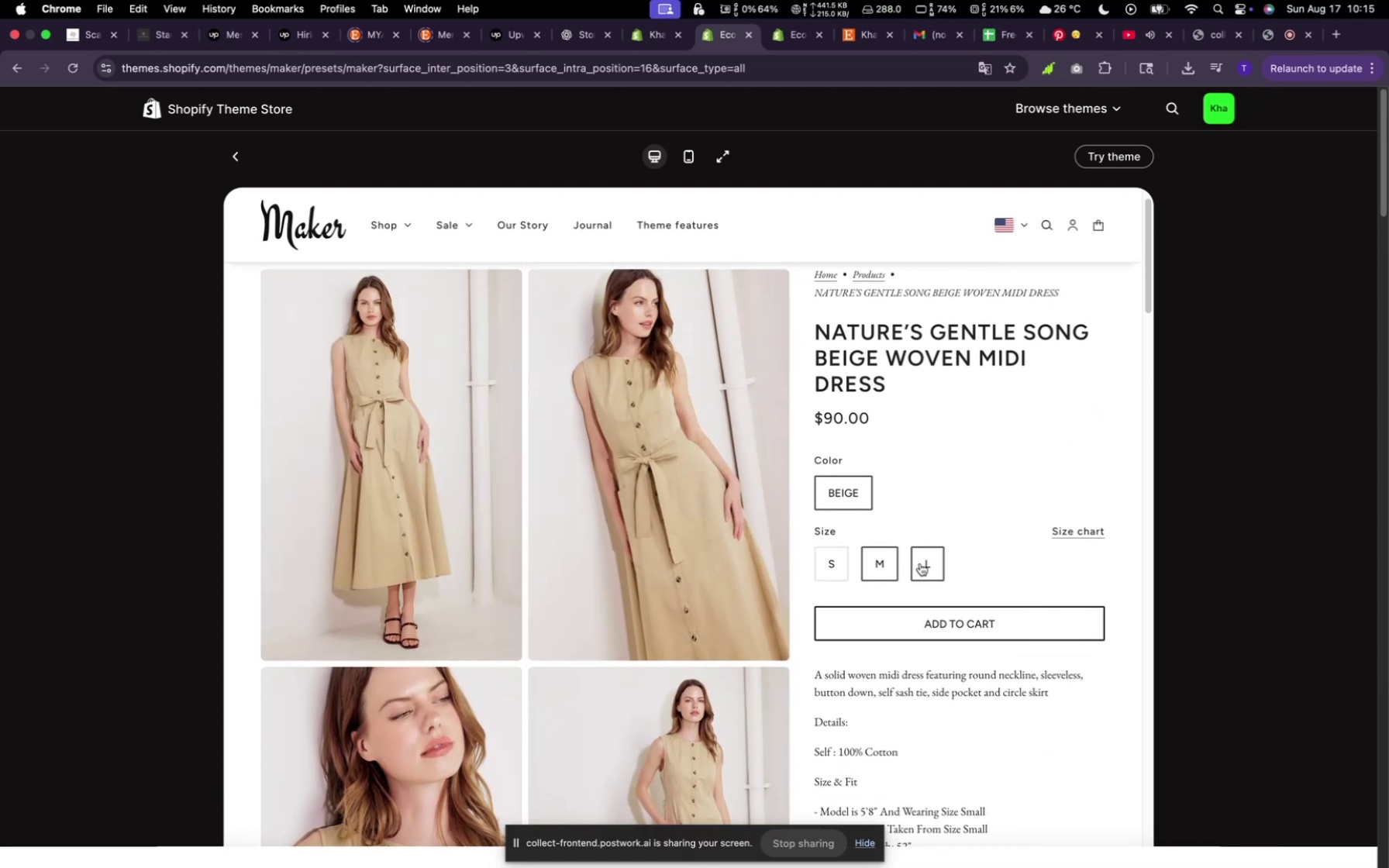 
left_click([920, 563])
 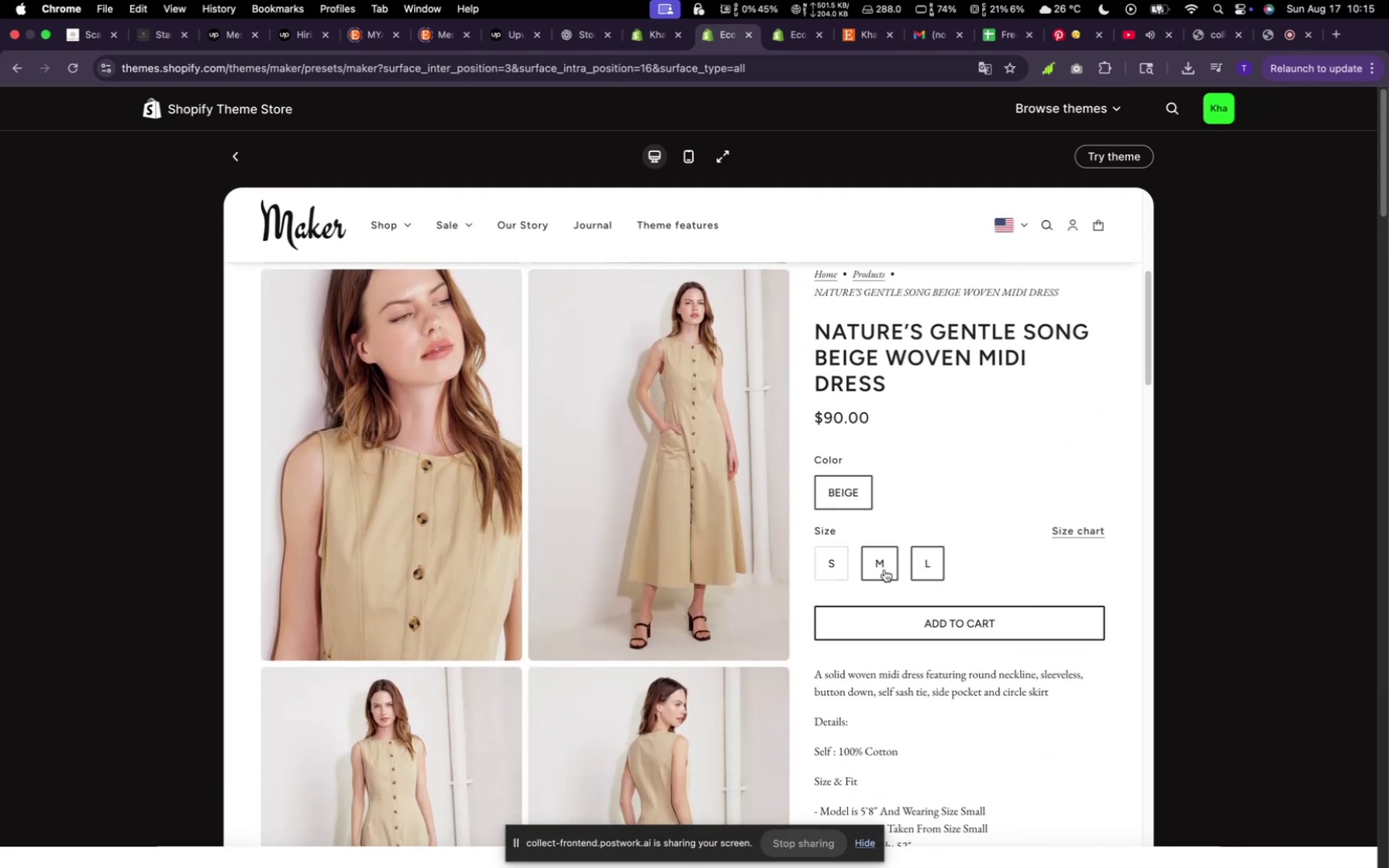 
left_click([884, 570])
 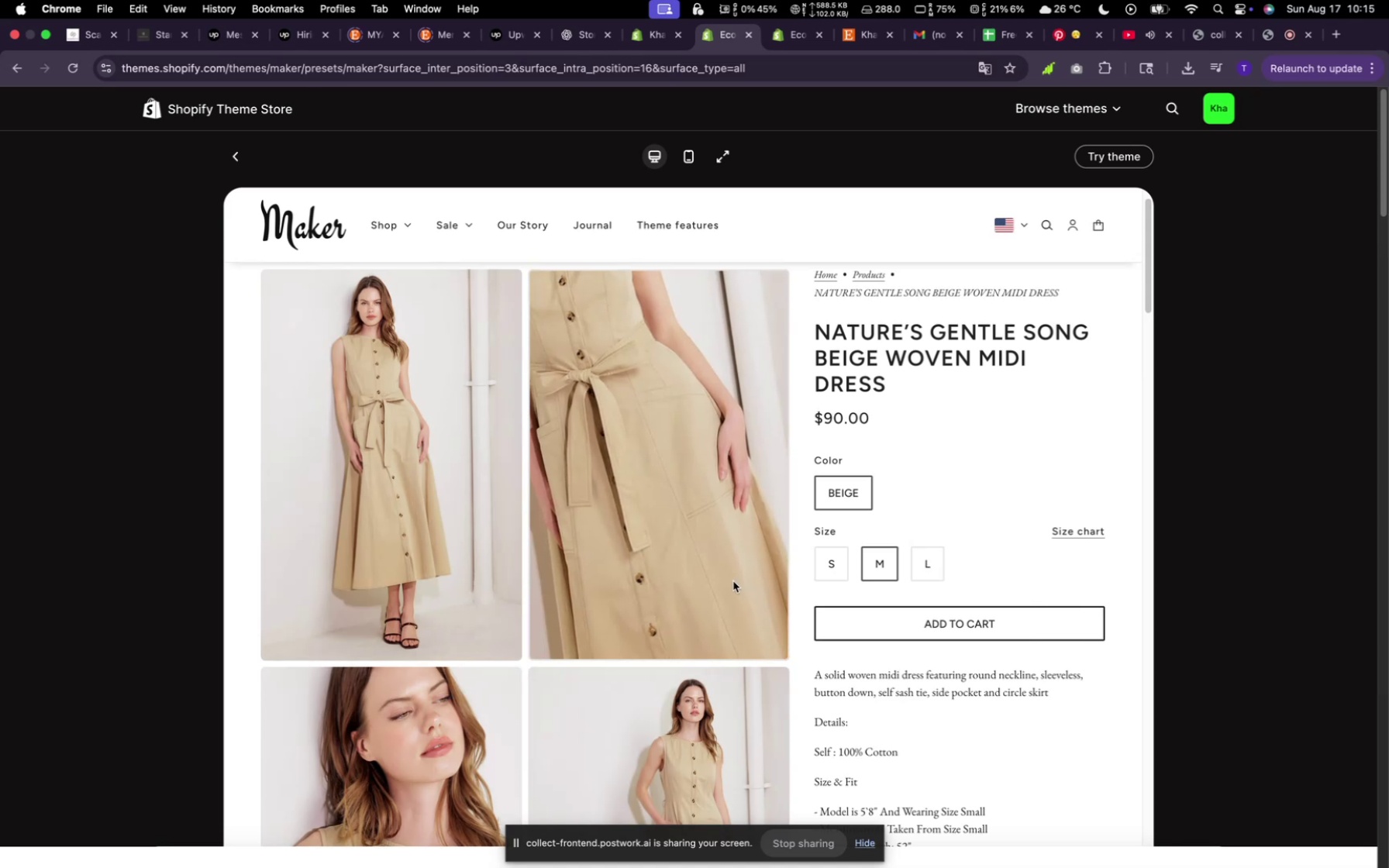 
scroll: coordinate [732, 575], scroll_direction: down, amount: 15.0
 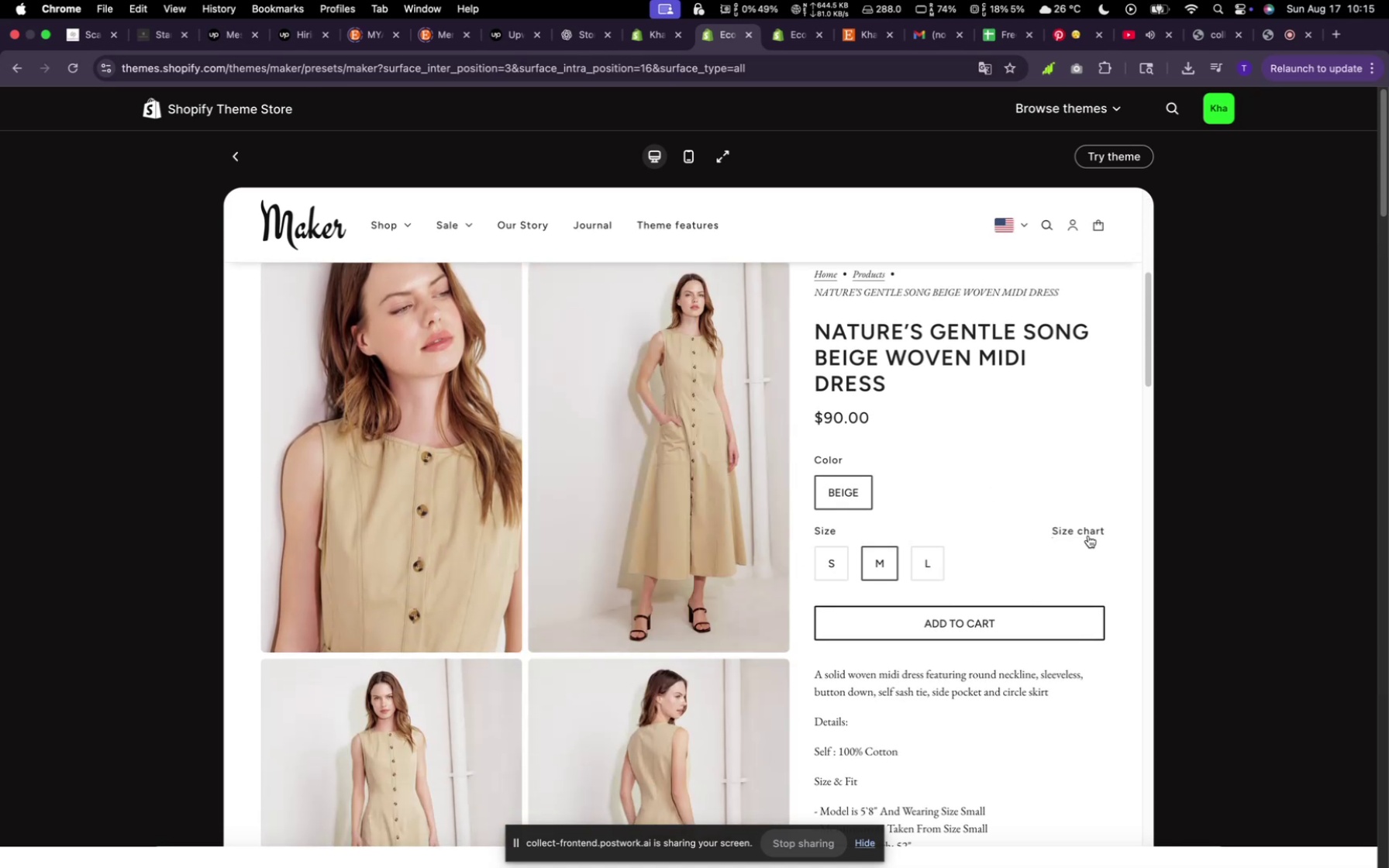 
left_click([1088, 534])
 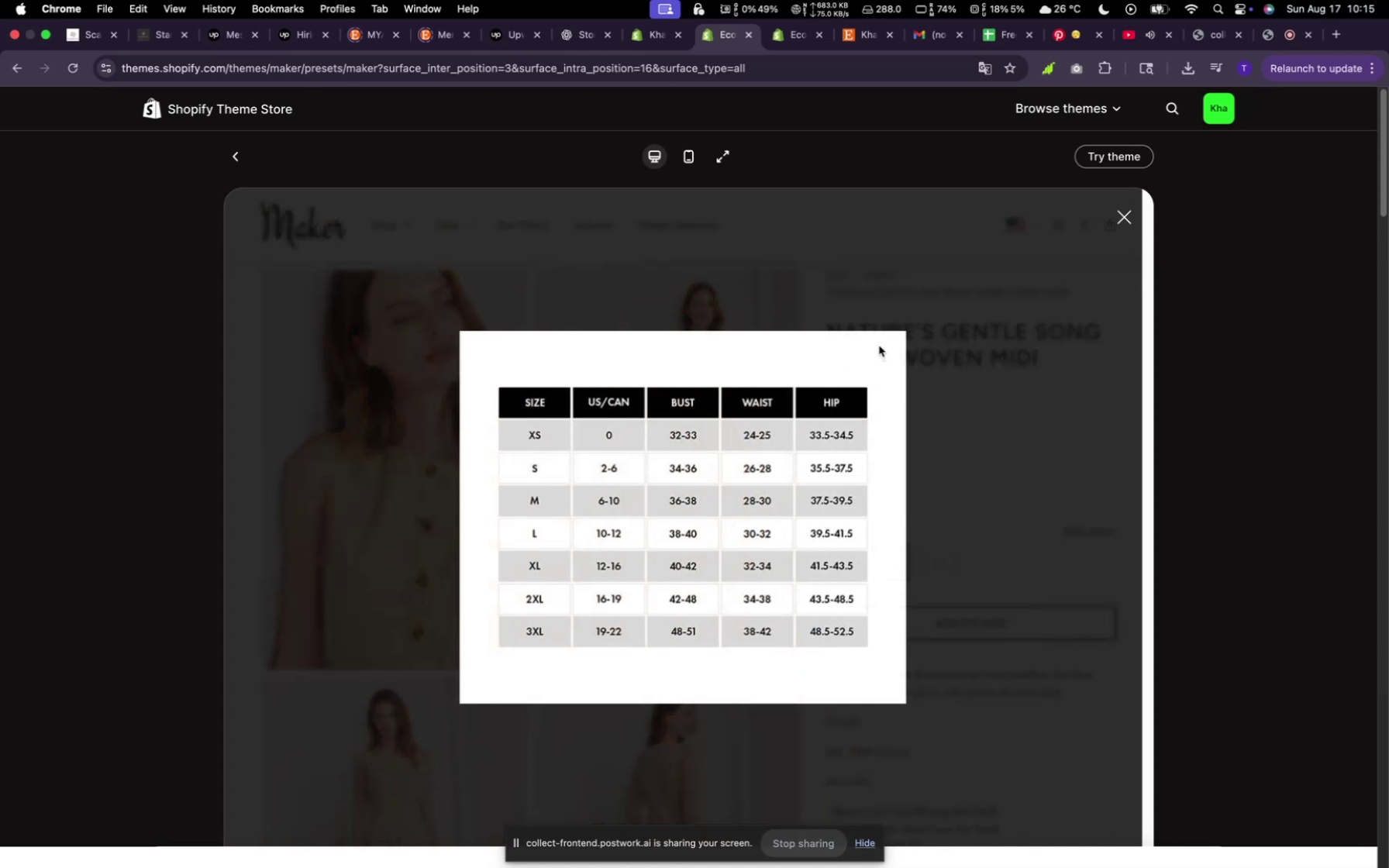 
left_click([878, 346])
 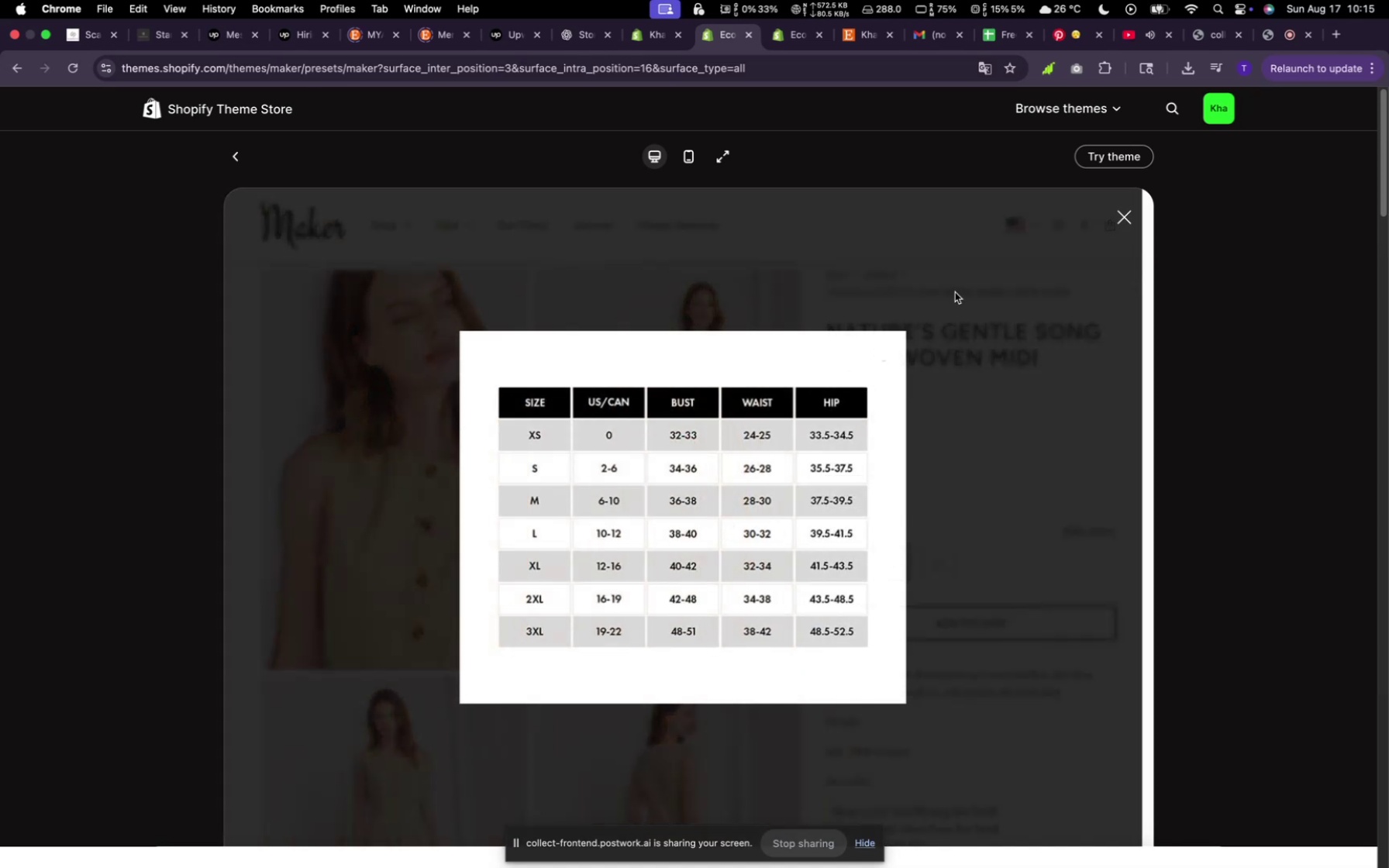 
left_click([955, 292])
 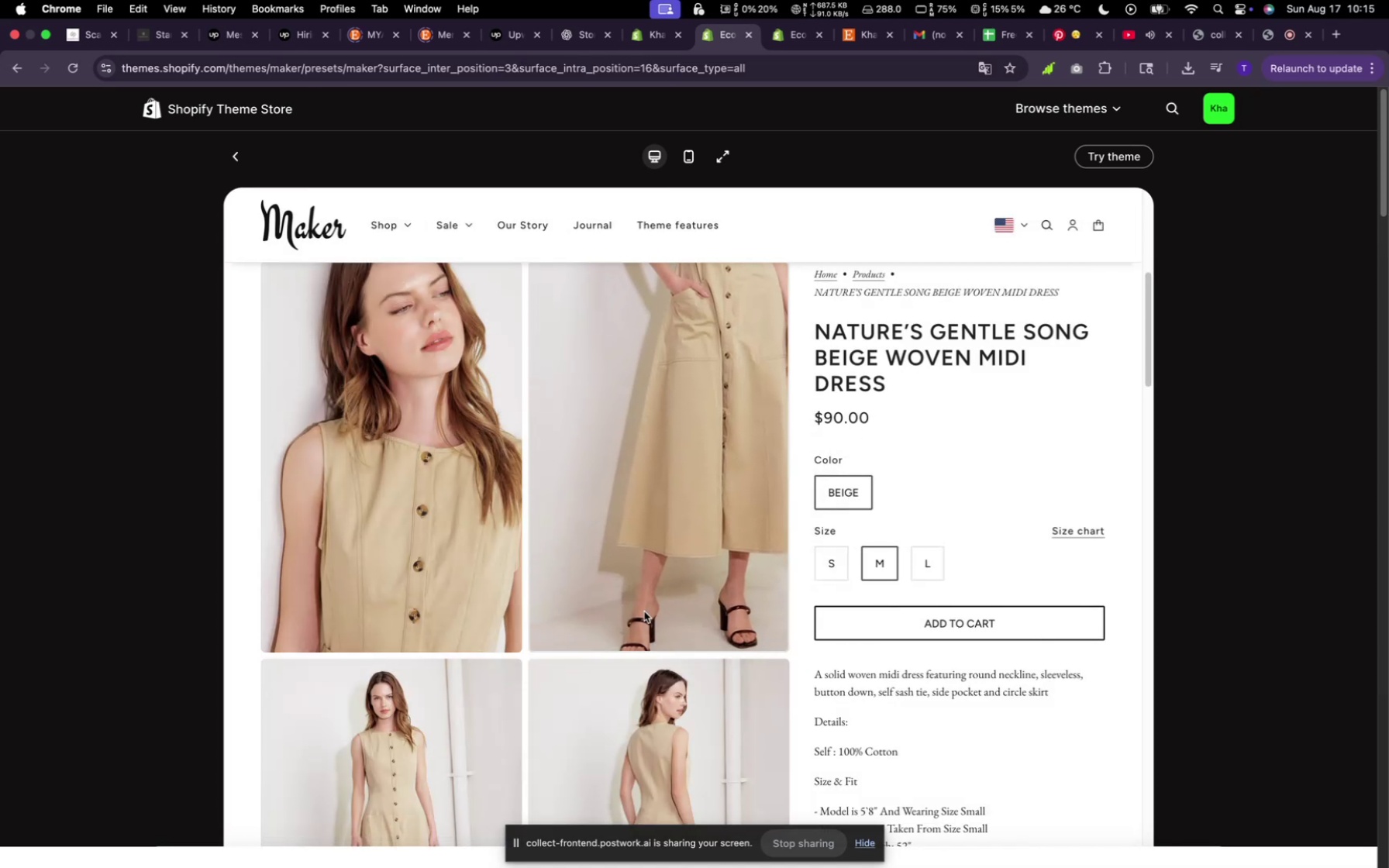 
scroll: coordinate [646, 607], scroll_direction: down, amount: 44.0
 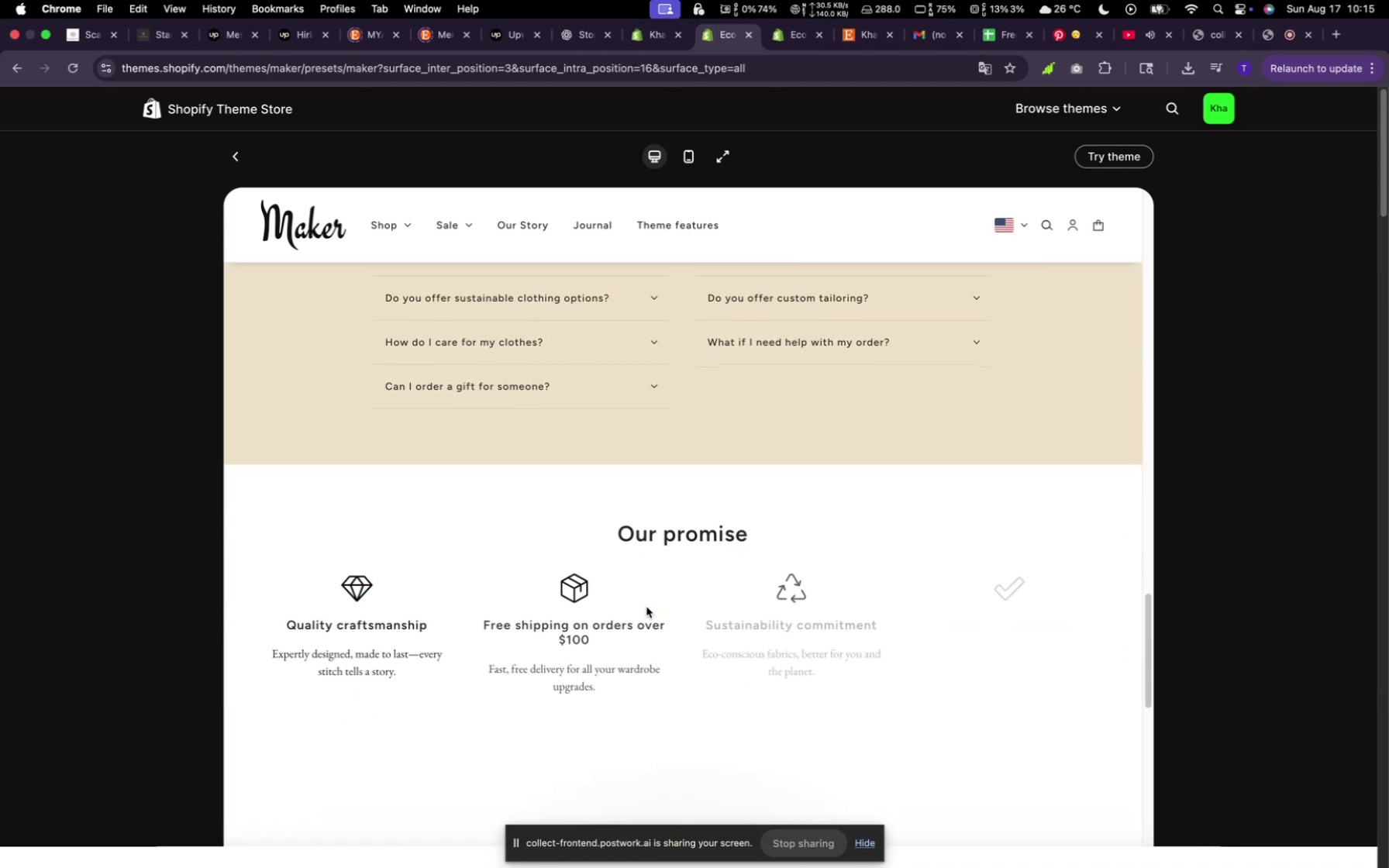 
scroll: coordinate [646, 607], scroll_direction: up, amount: 9.0
 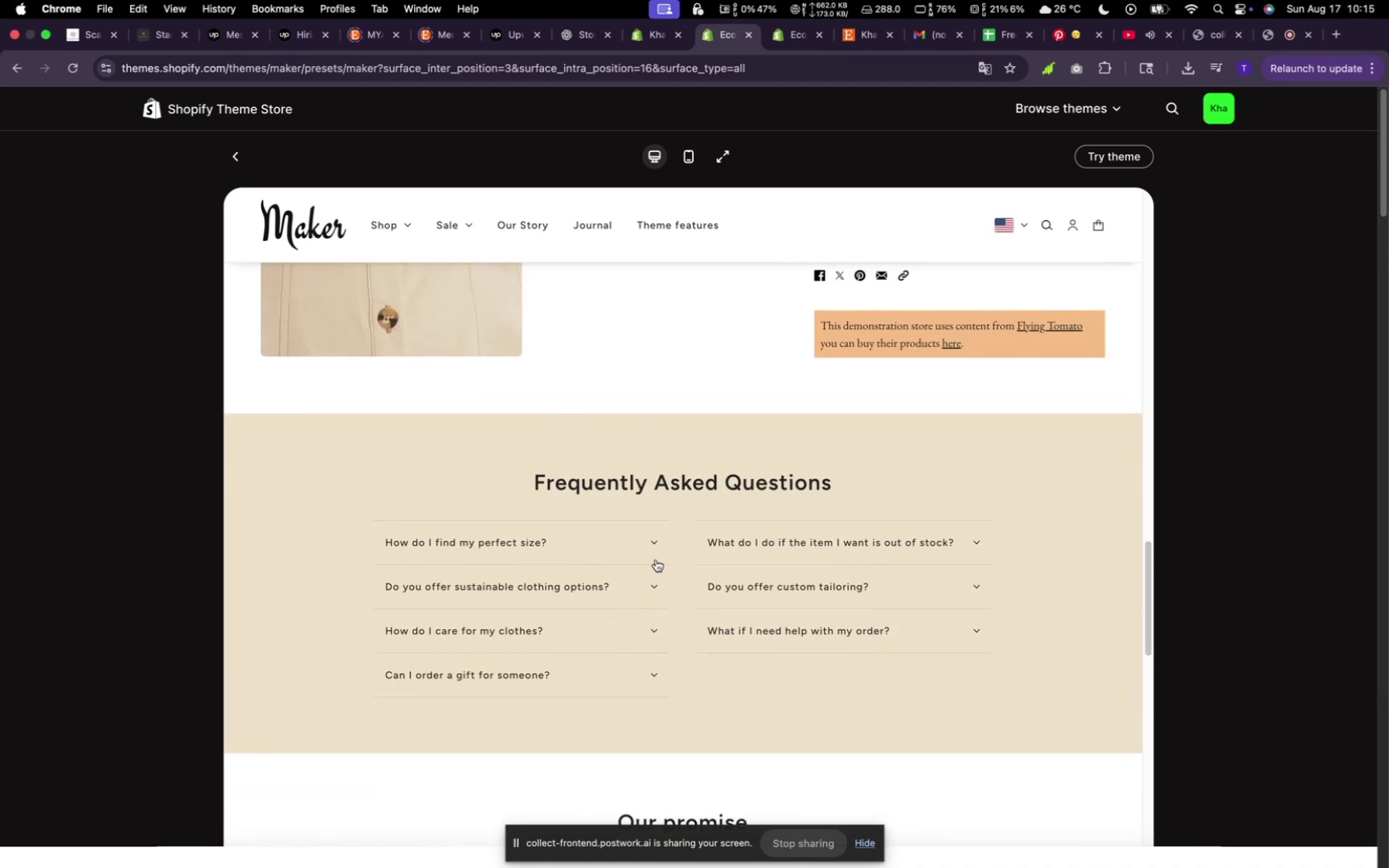 
left_click([663, 545])
 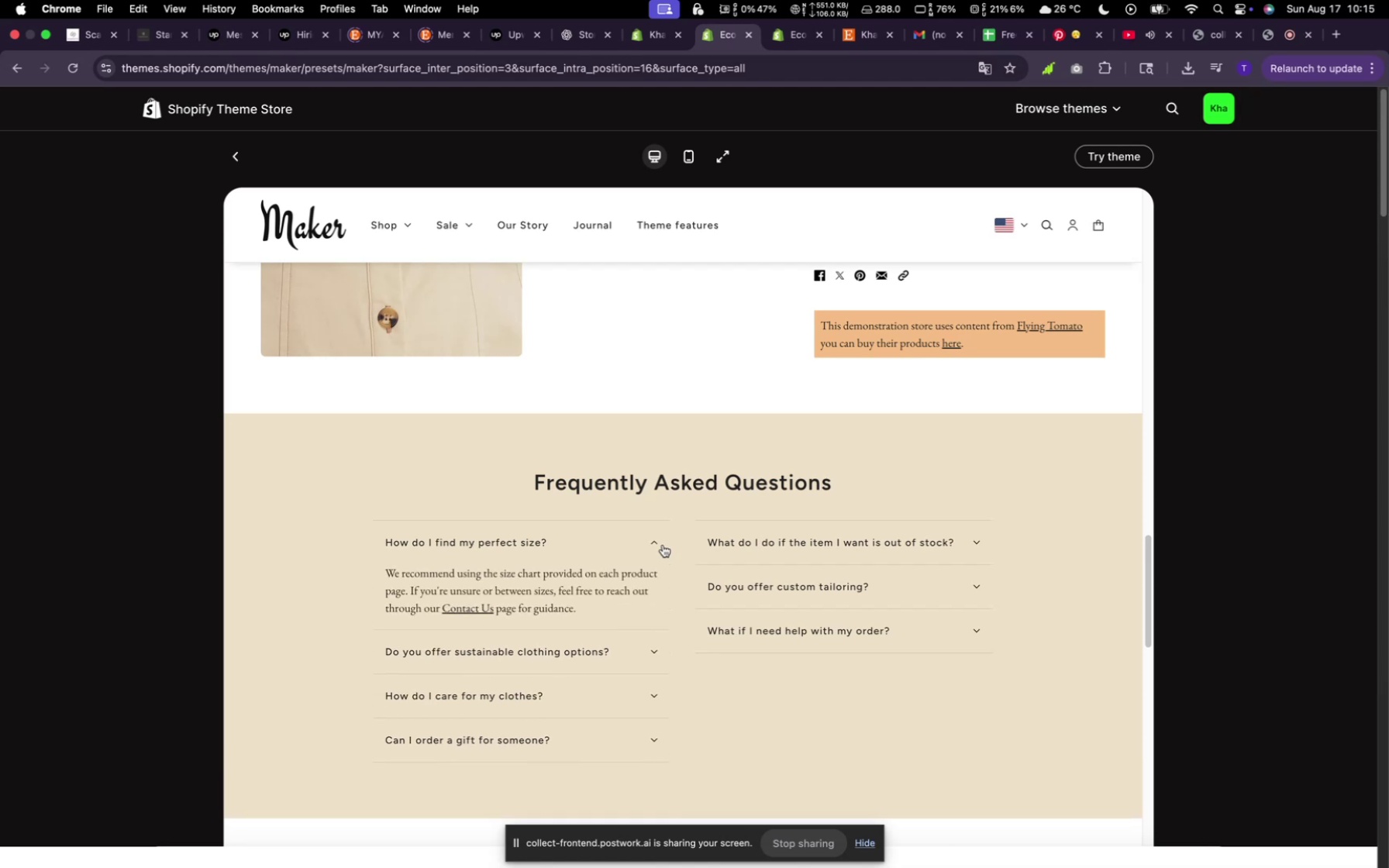 
left_click([663, 545])
 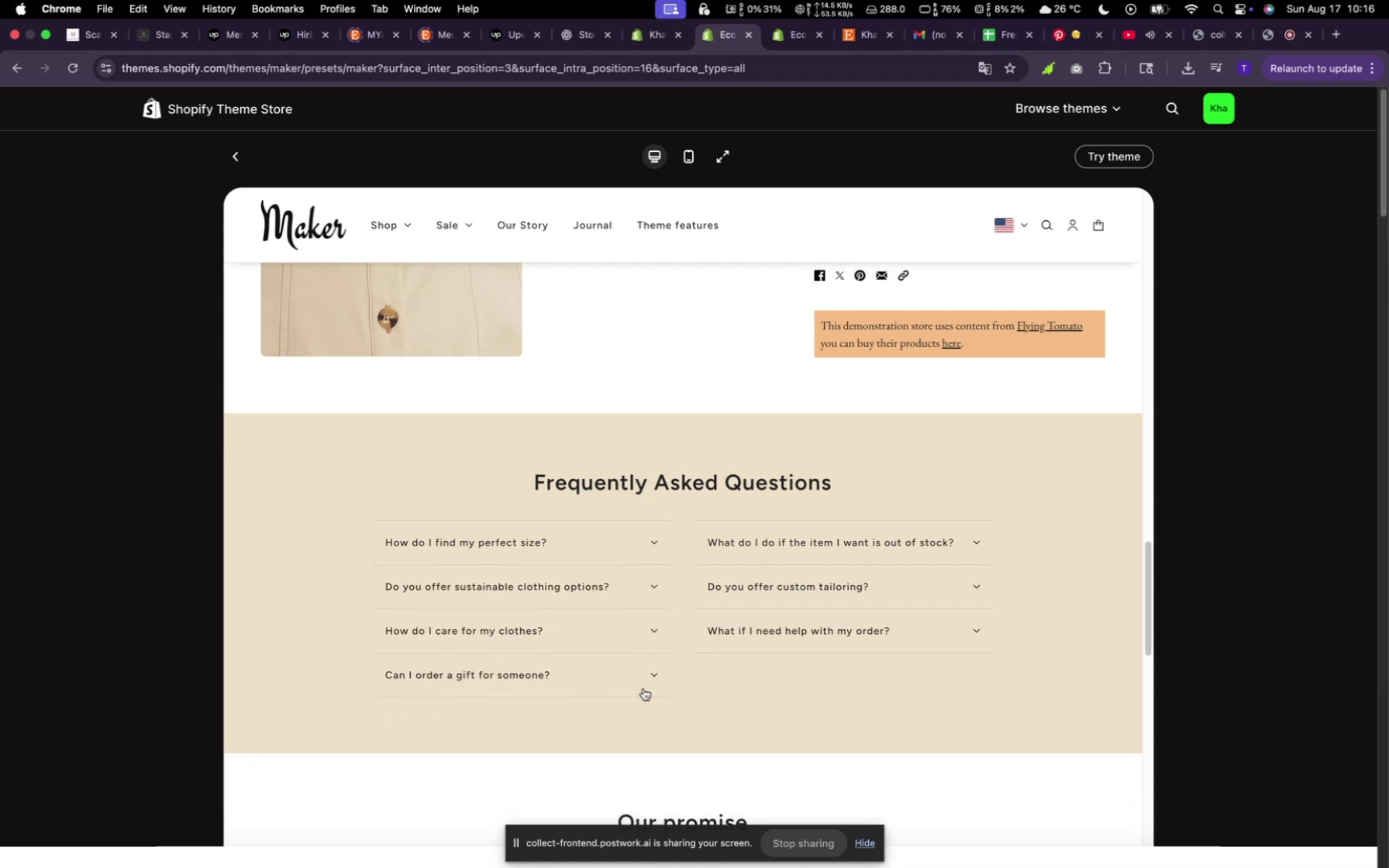 
scroll: coordinate [643, 679], scroll_direction: down, amount: 67.0
 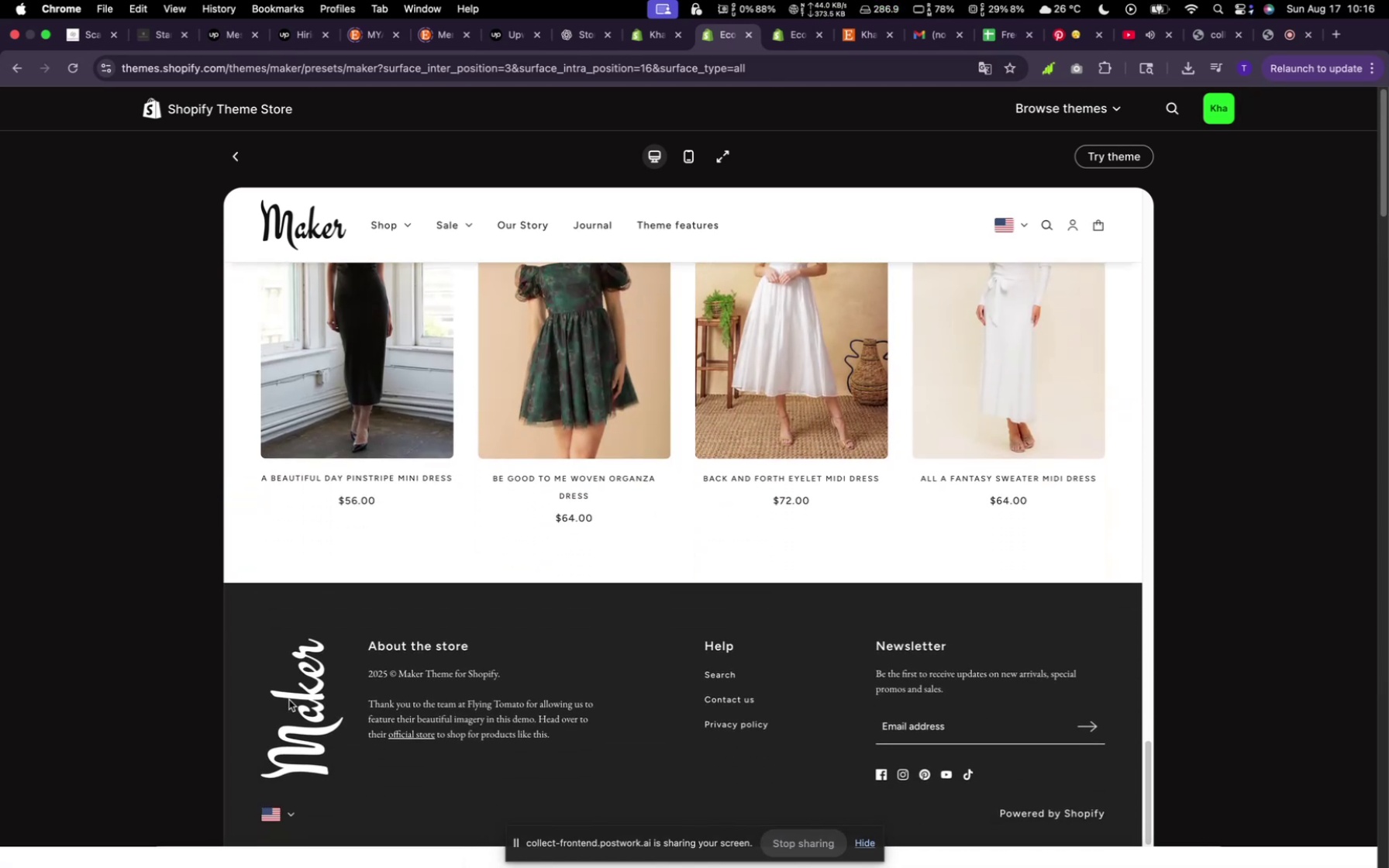 
scroll: coordinate [788, 435], scroll_direction: up, amount: 134.0
 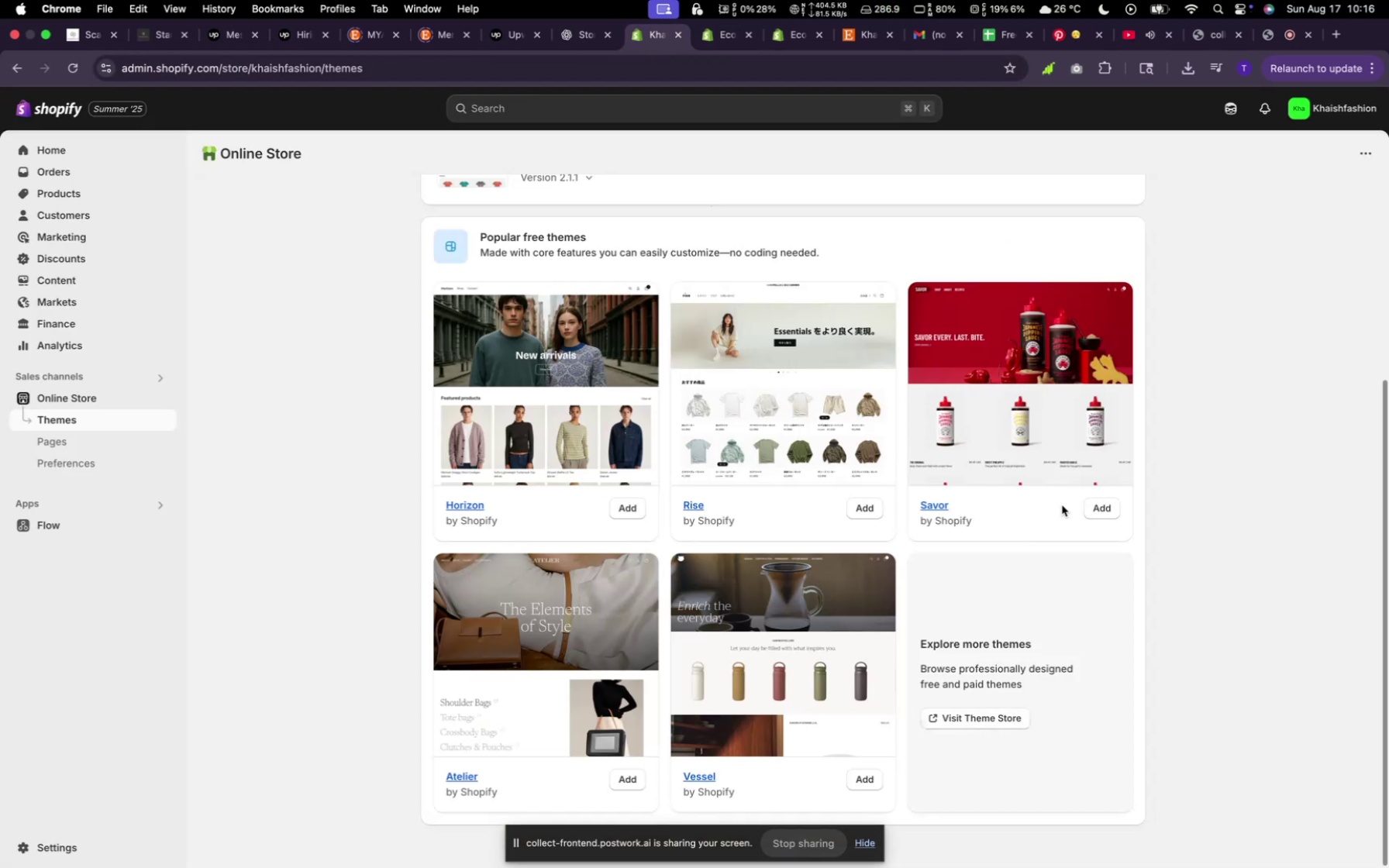 
wait(8.8)
 